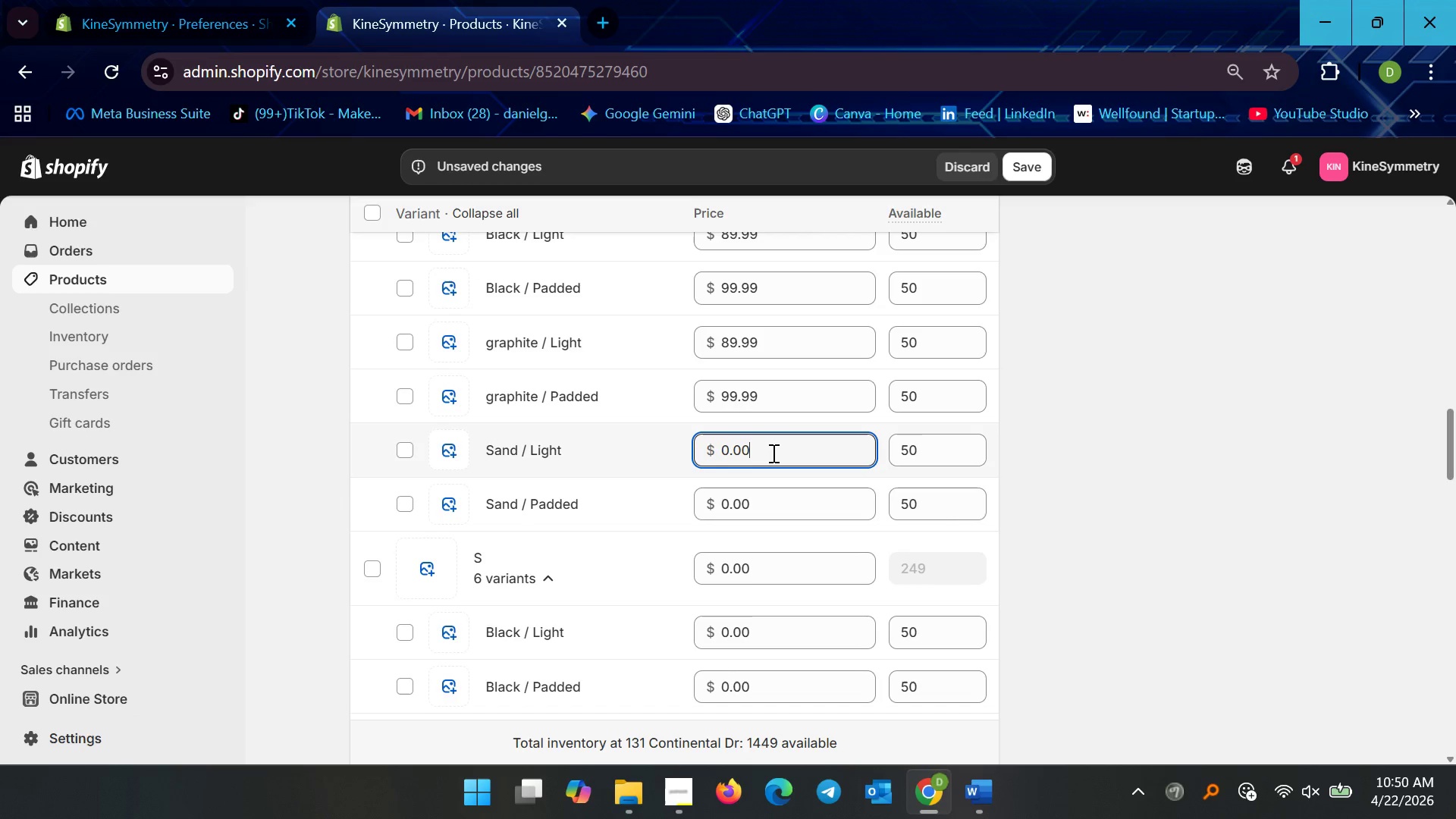 
key(Control+A)
 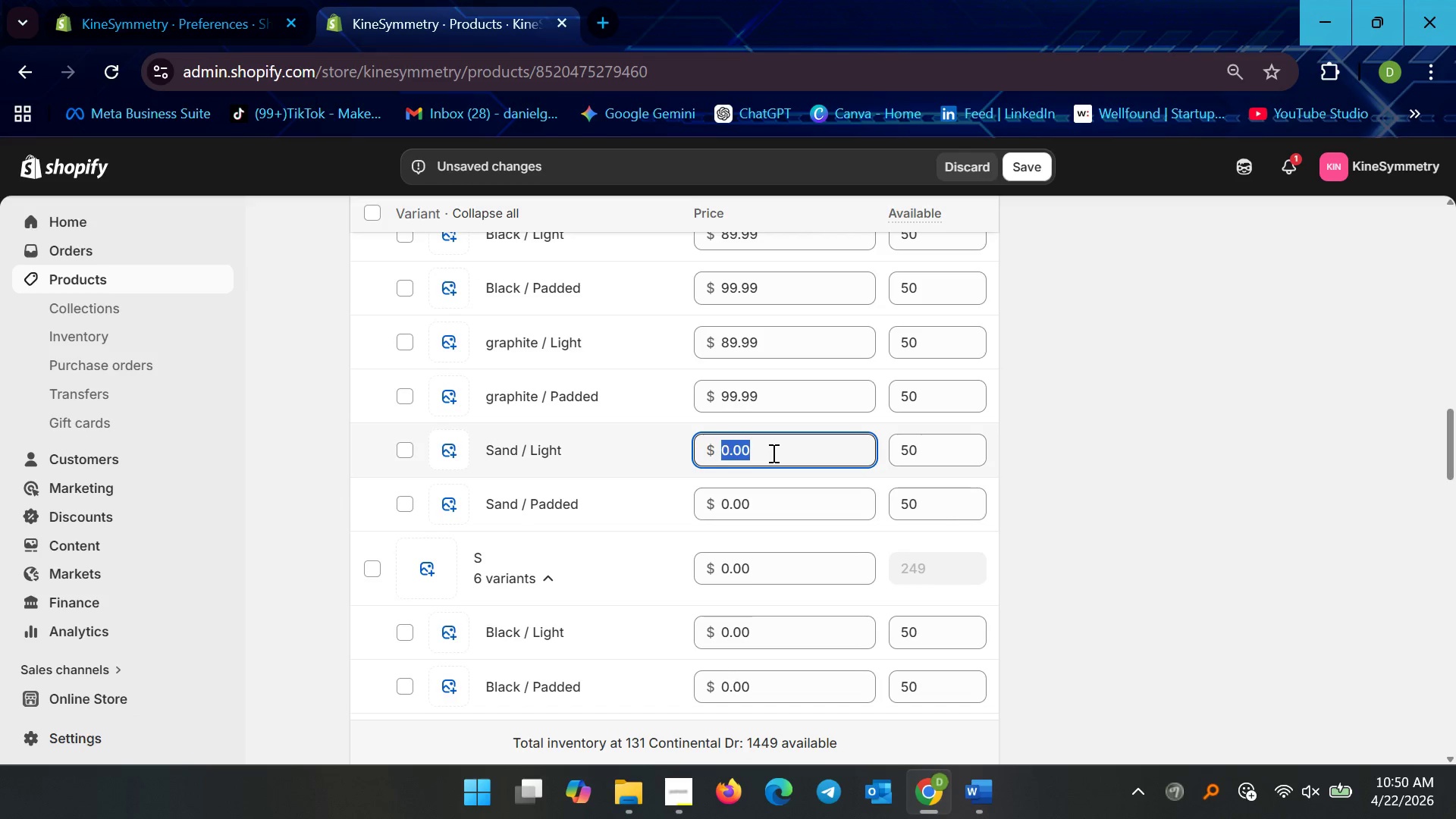 
type(89.99)
 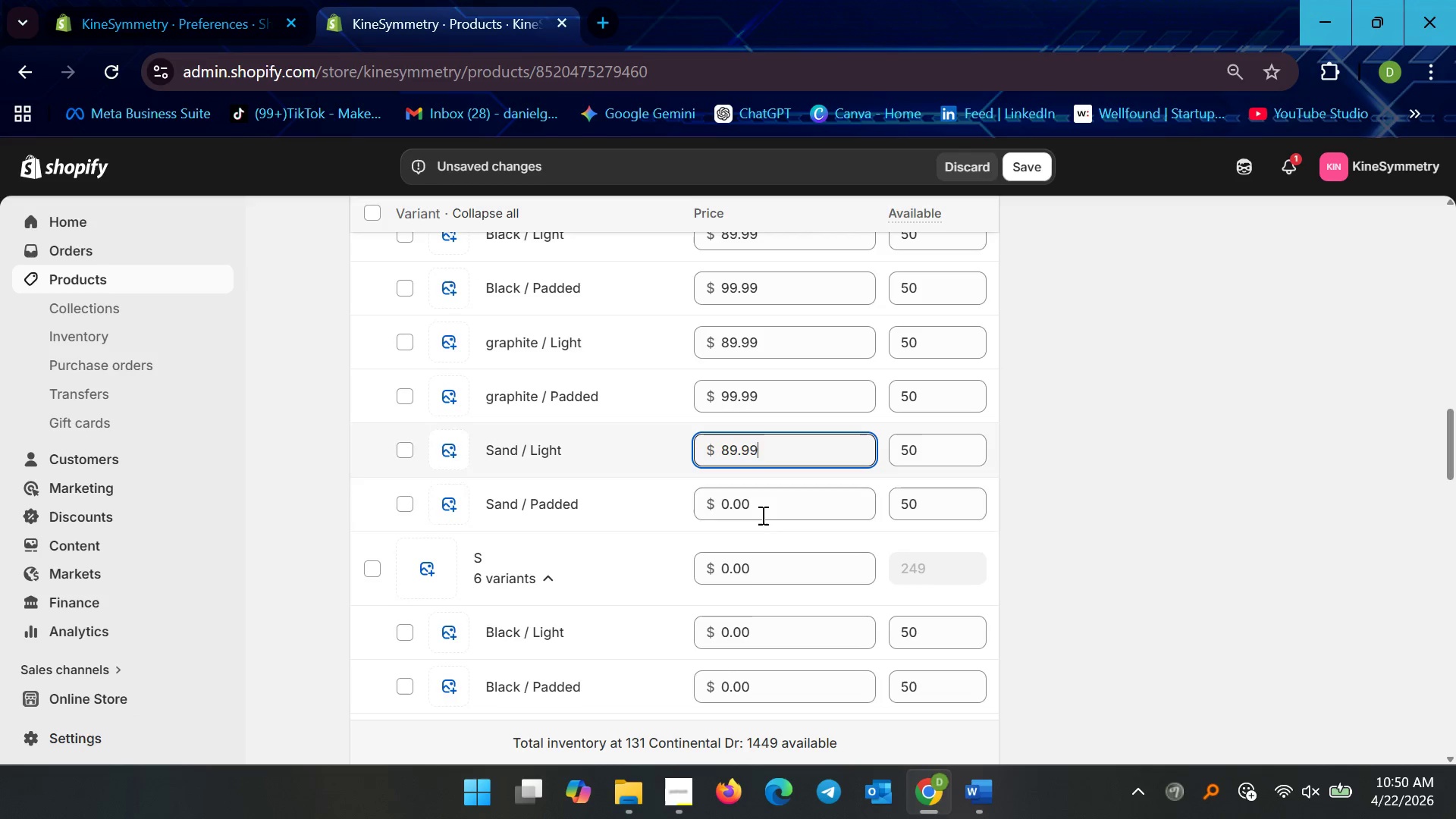 
left_click([761, 506])
 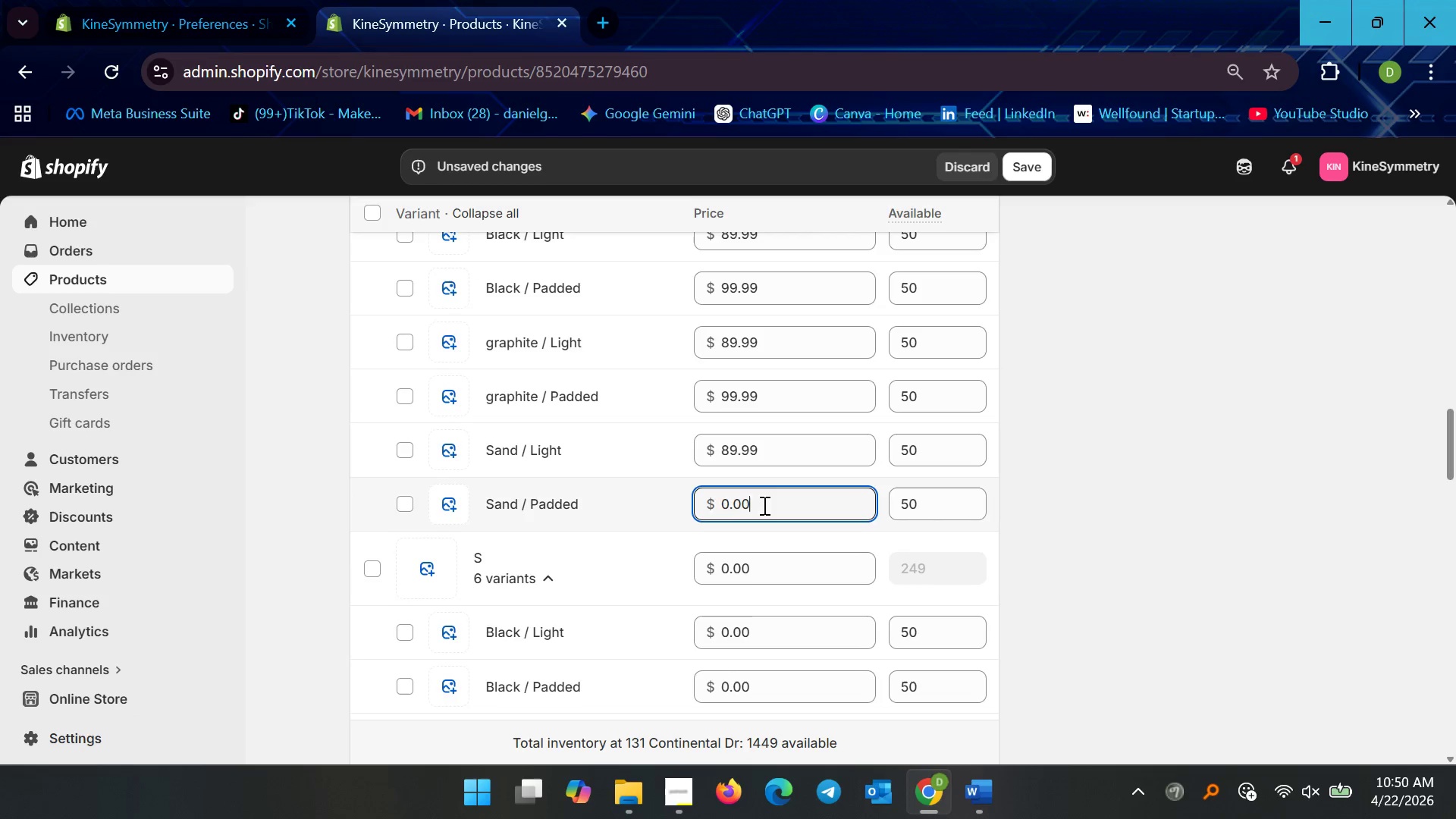 
key(Control+ControlLeft)
 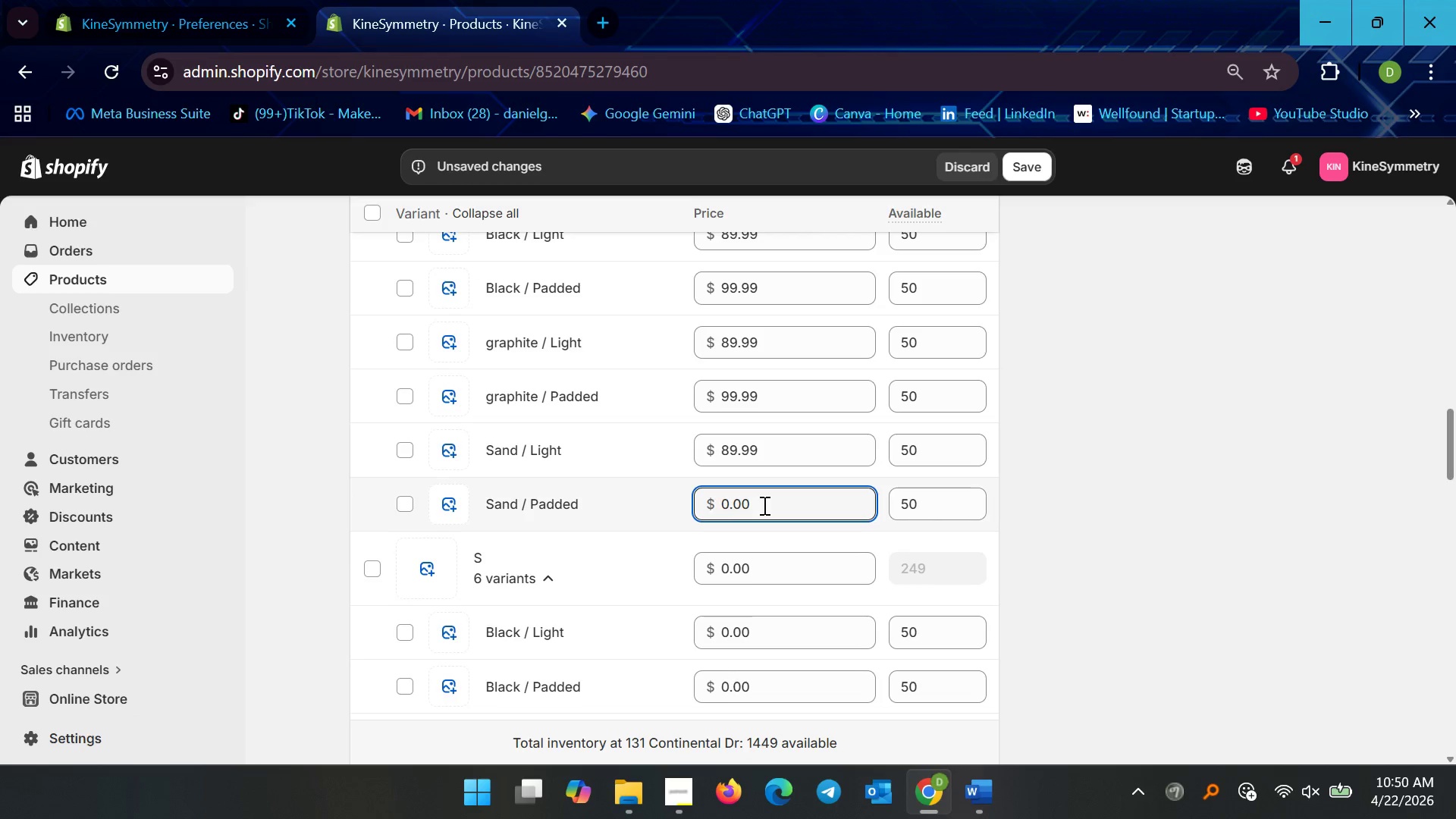 
key(Control+A)
 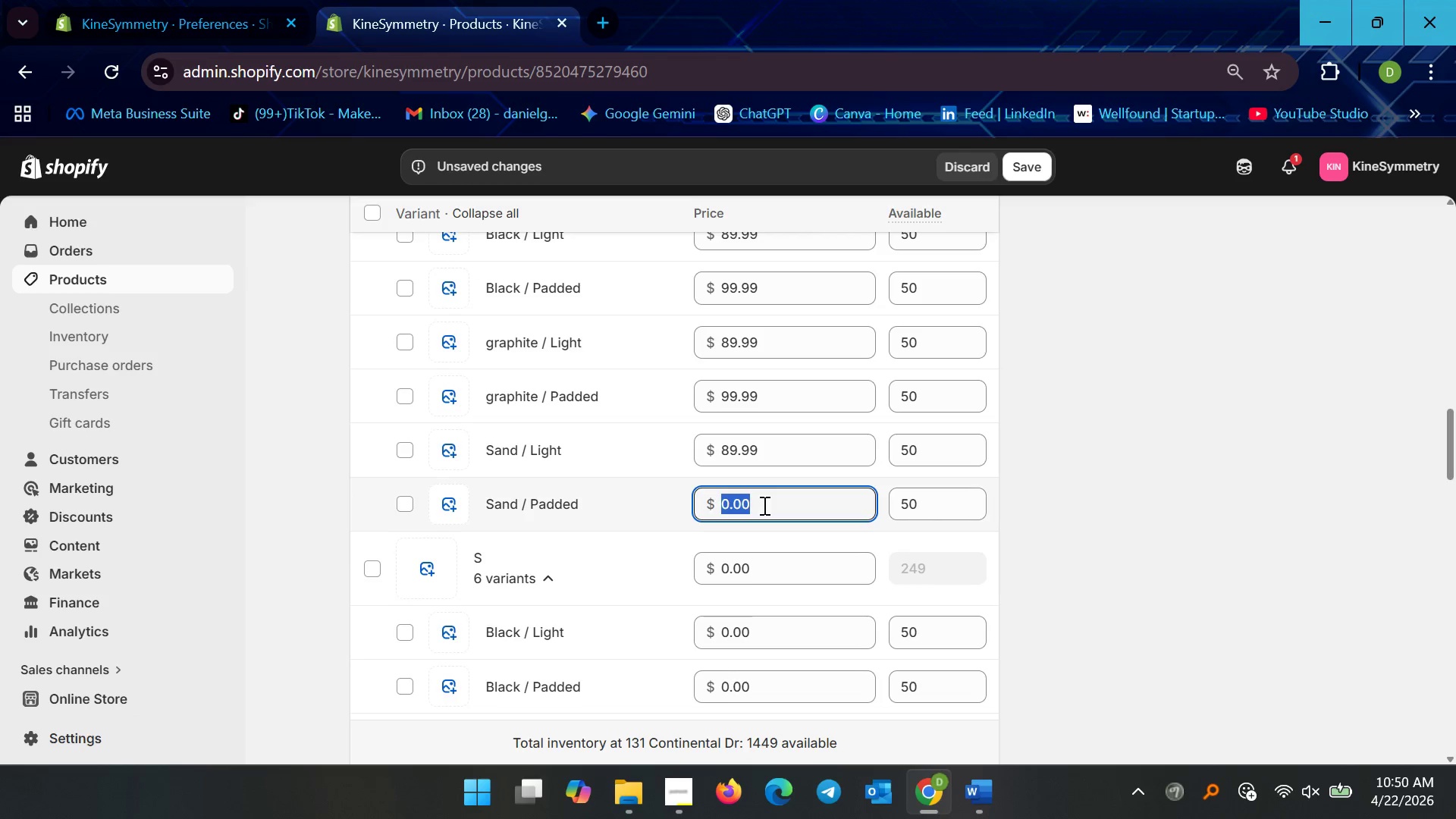 
type(99.99)
 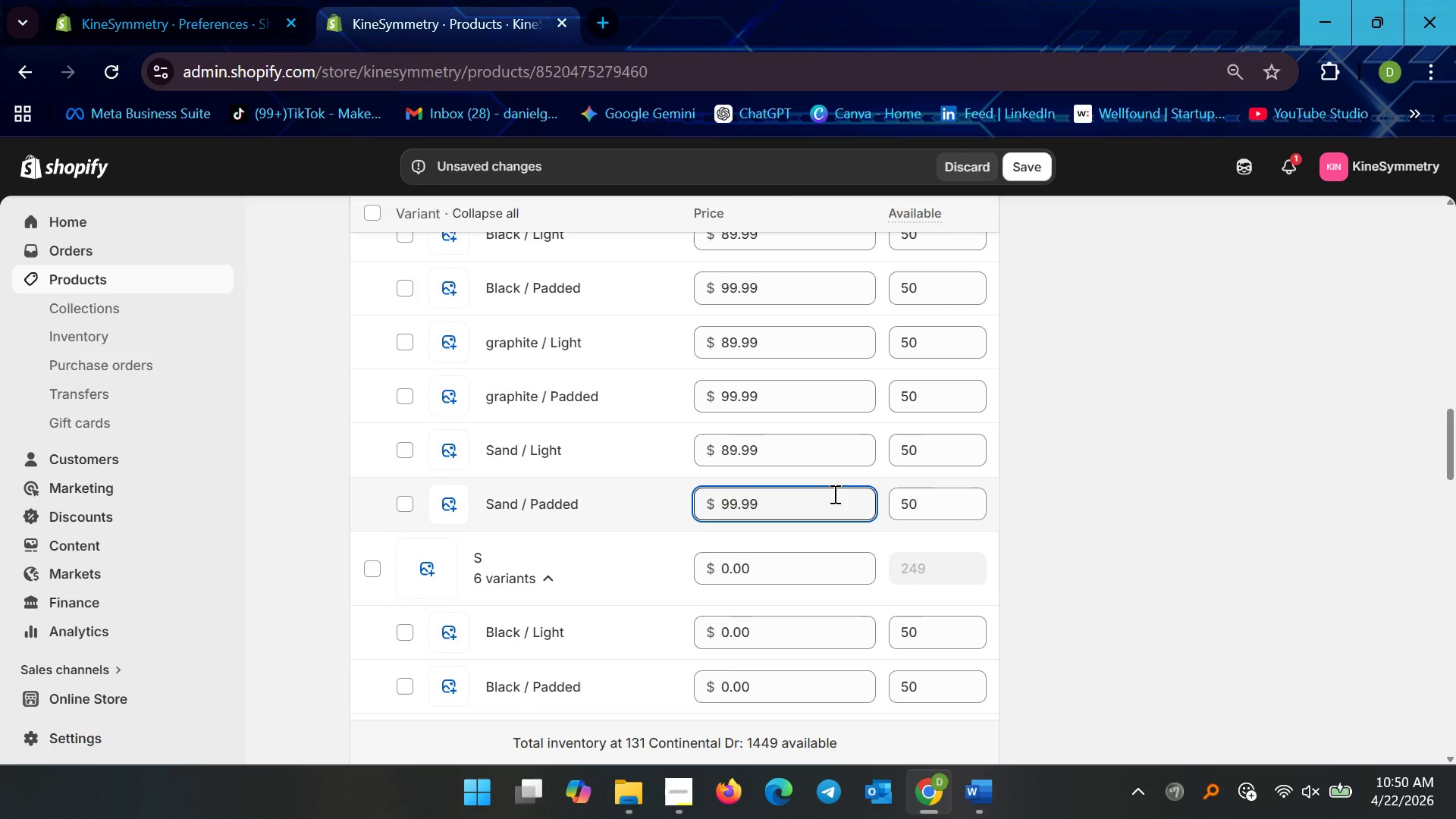 
scroll: coordinate [914, 485], scroll_direction: down, amount: 3.0
 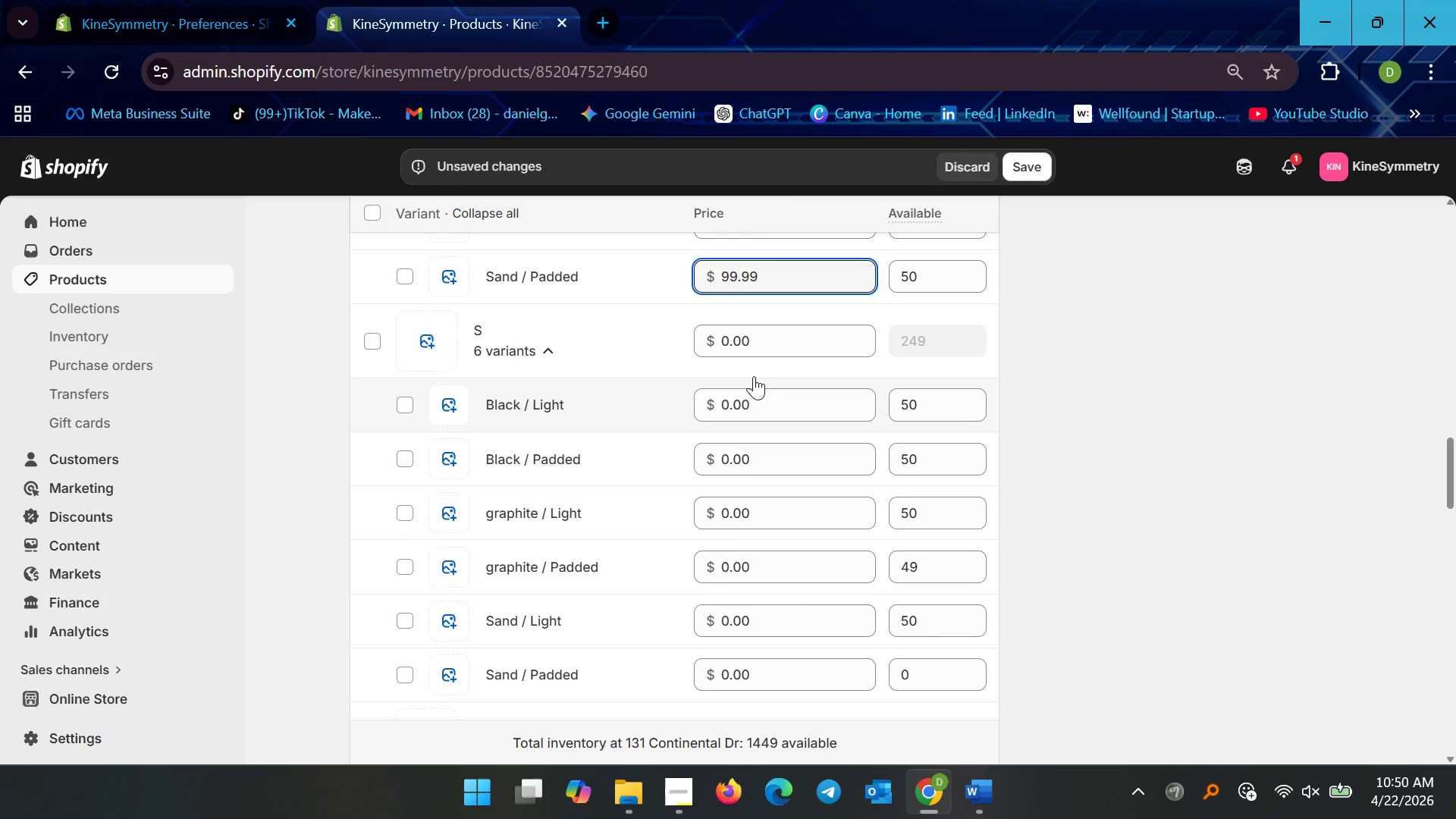 
left_click([754, 353])
 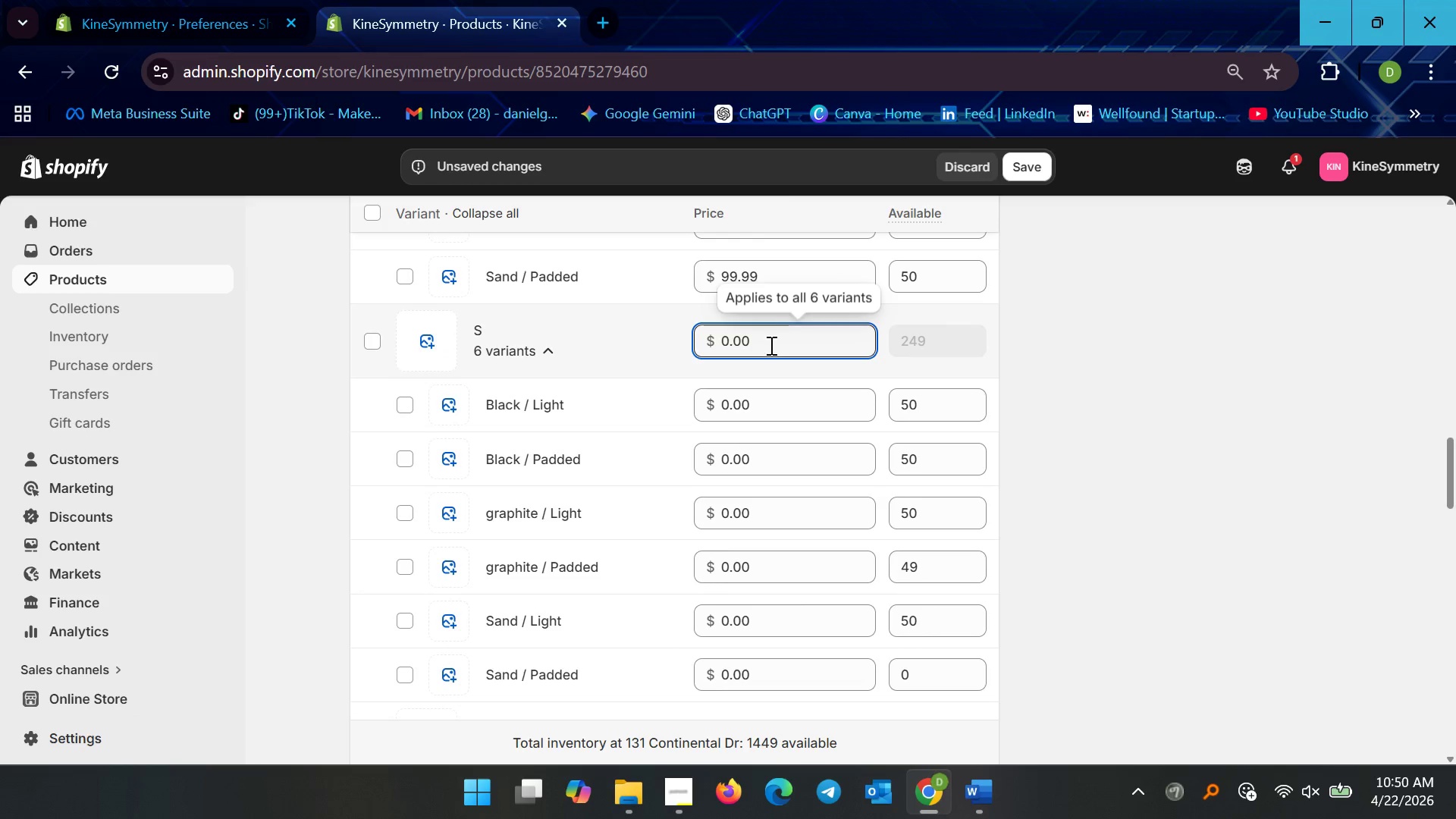 
key(Control+ControlLeft)
 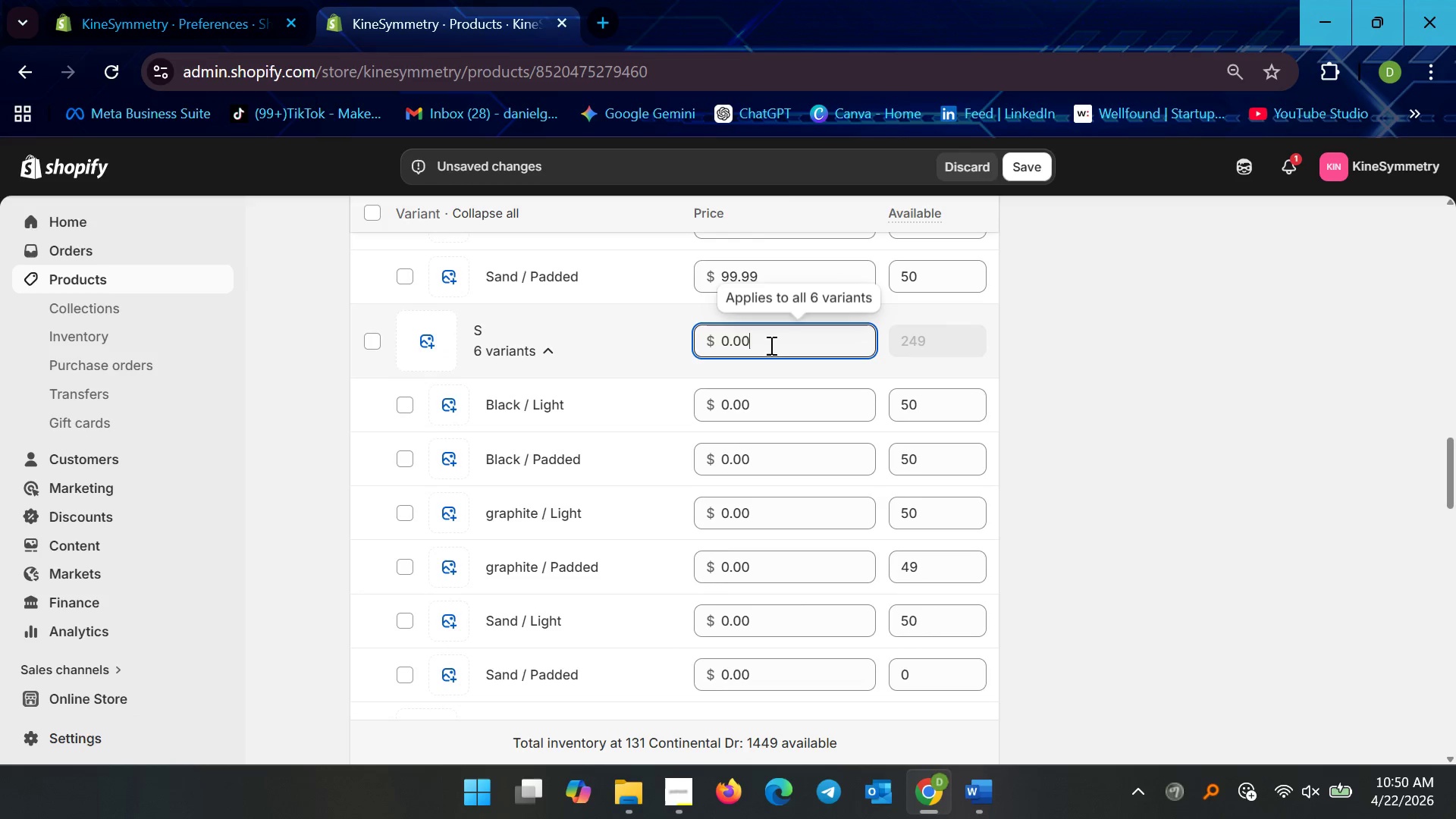 
key(Control+A)
 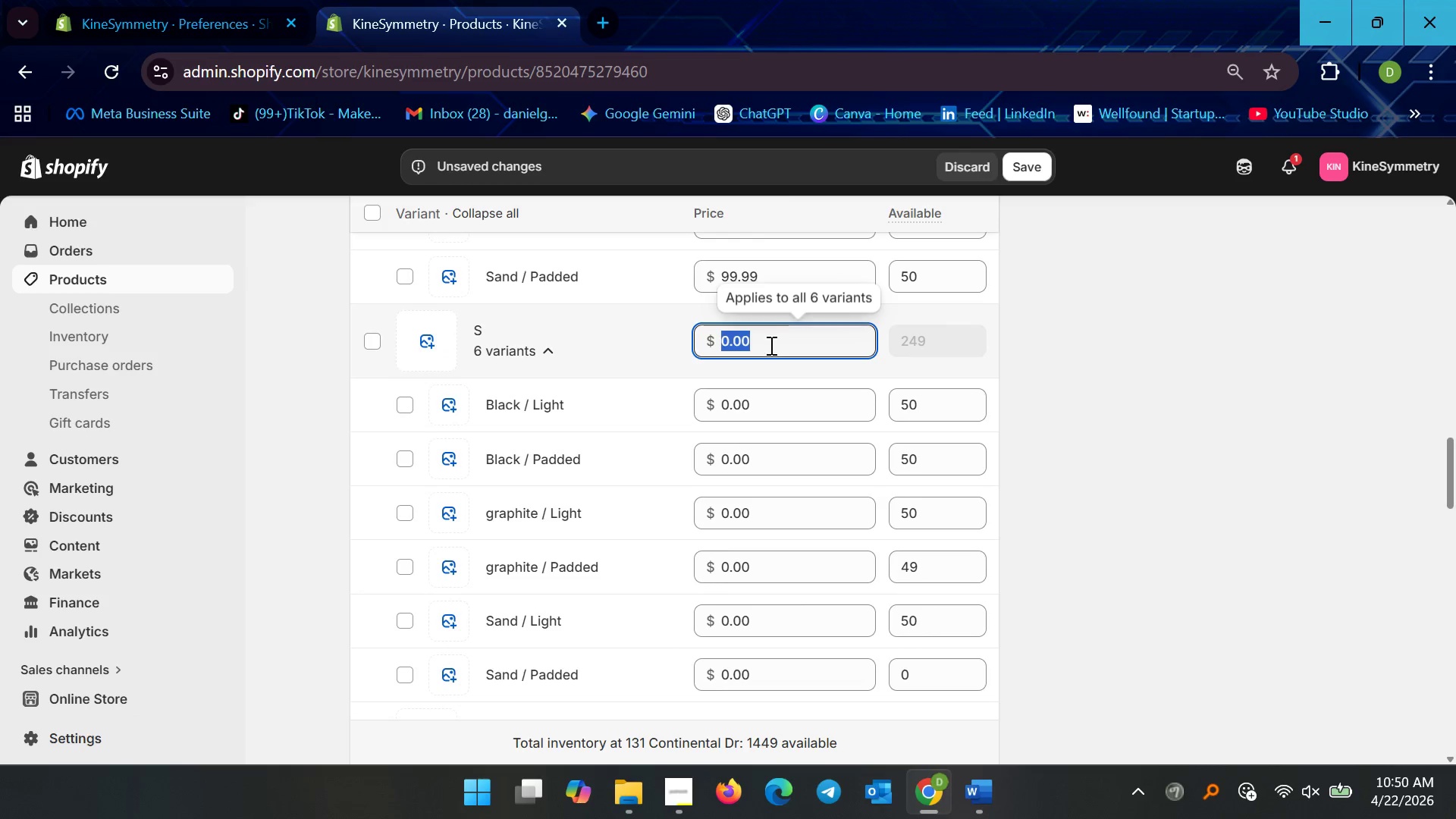 
wait(11.44)
 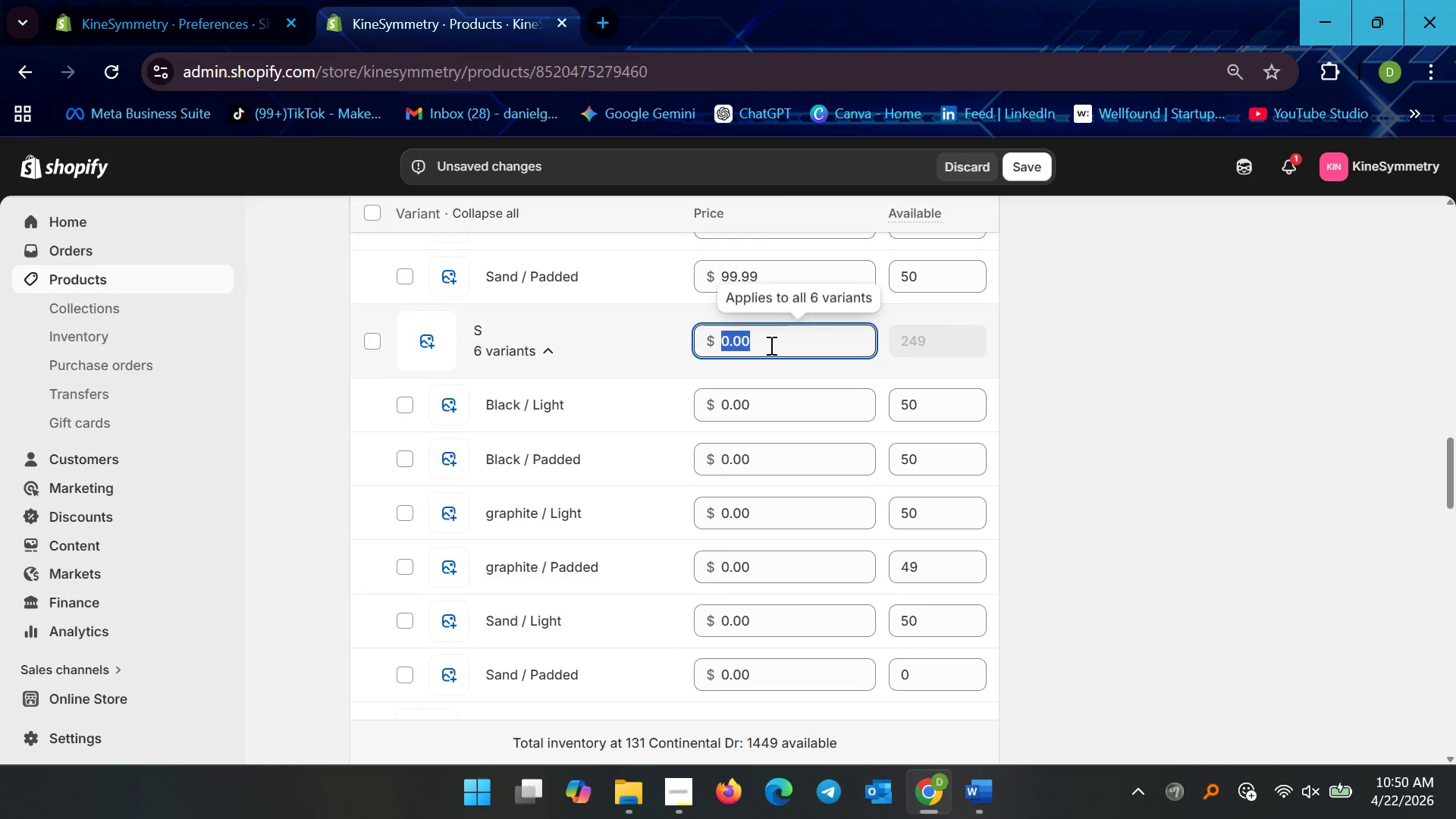 
left_click([758, 414])
 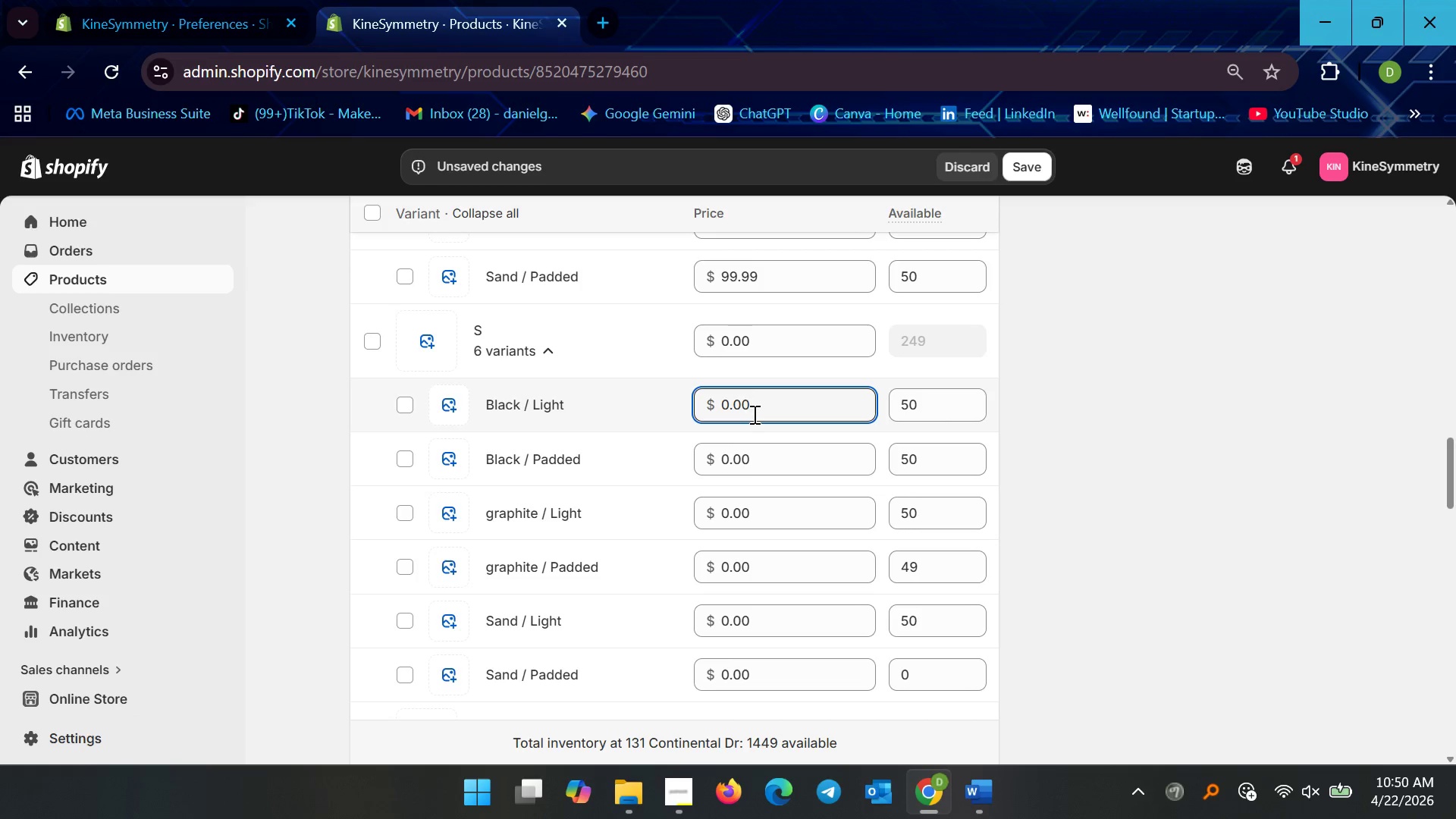 
wait(13.22)
 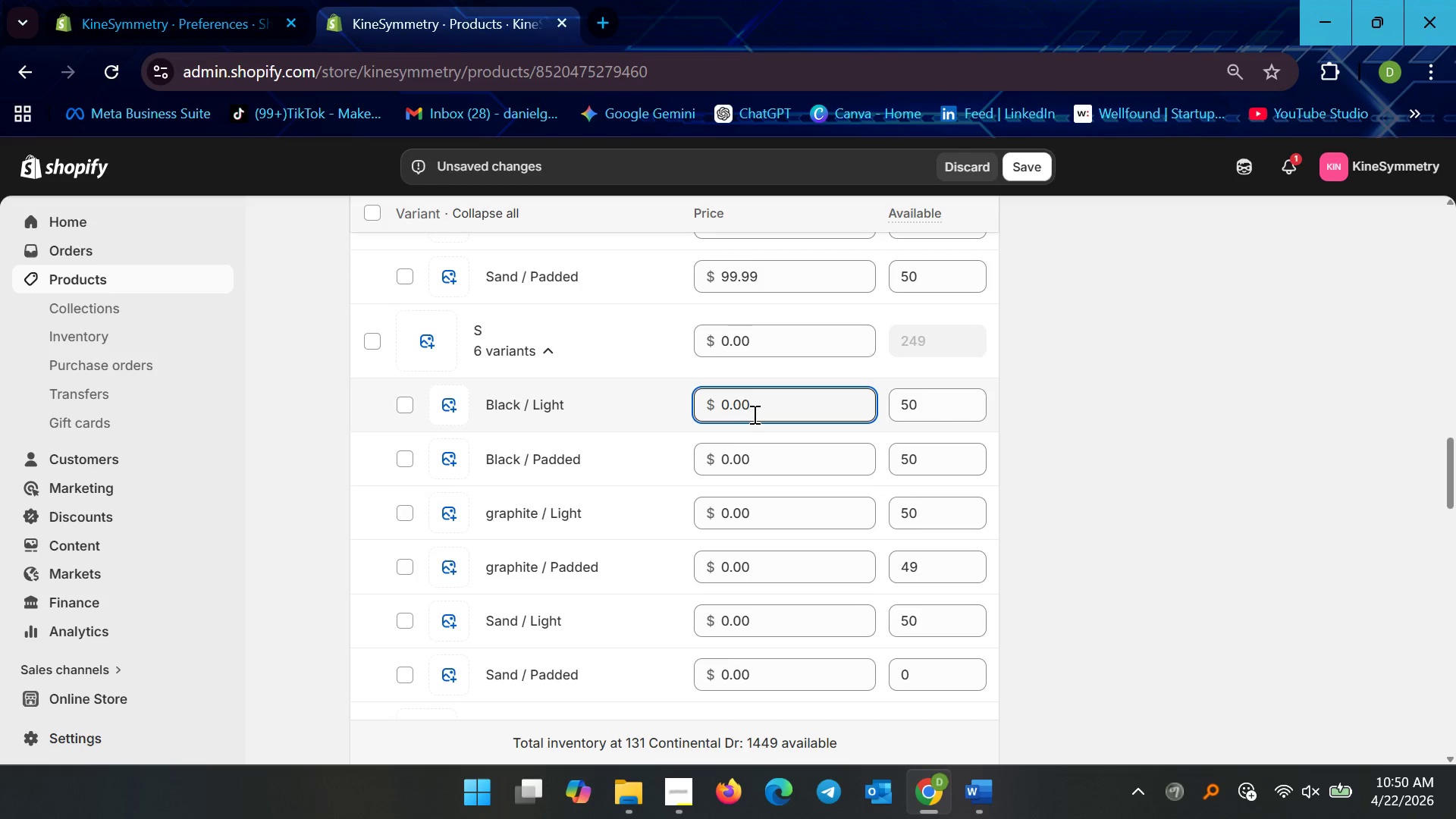 
scroll: coordinate [619, 530], scroll_direction: down, amount: 3.0
 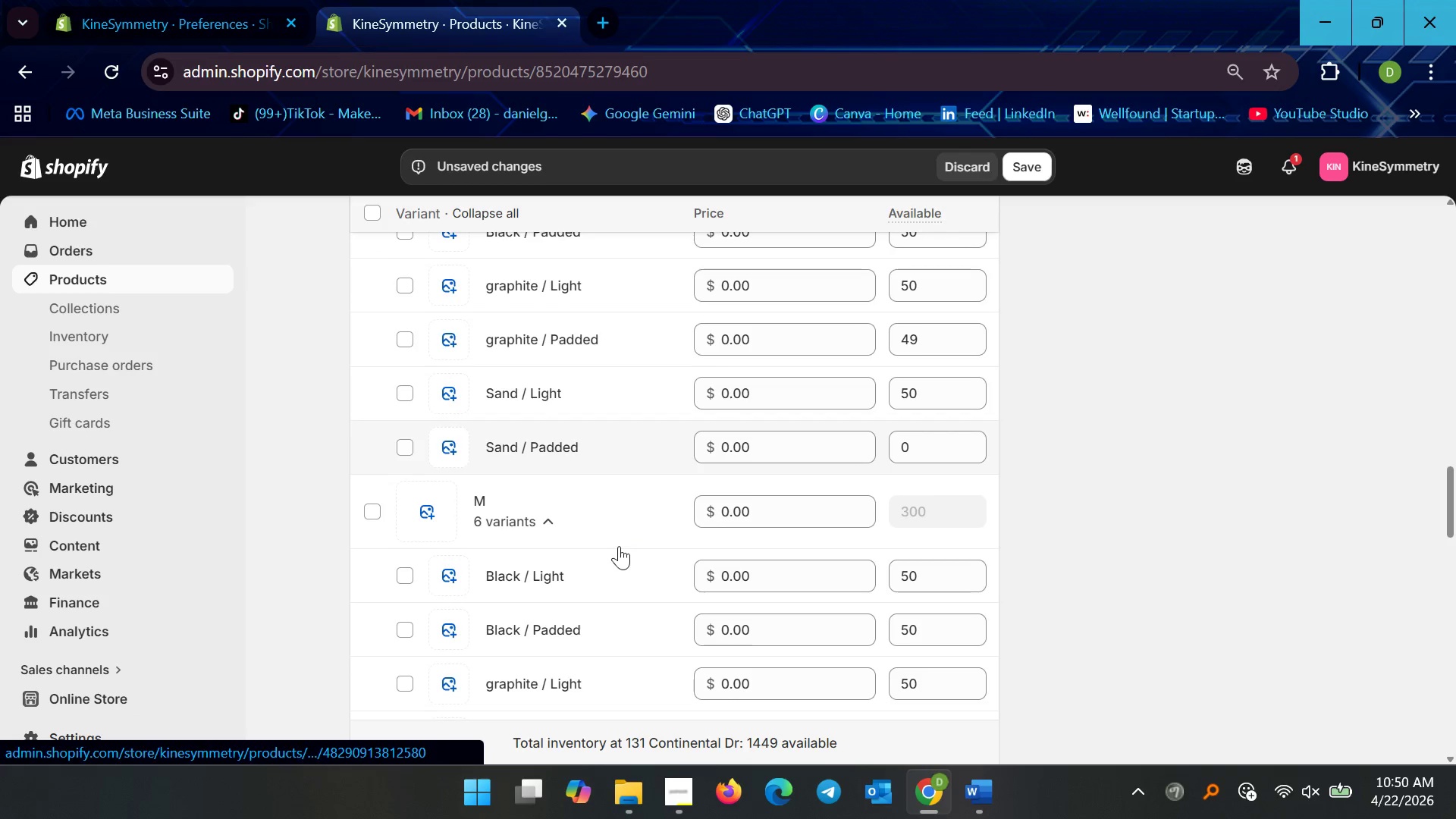 
scroll: coordinate [625, 551], scroll_direction: up, amount: 6.0
 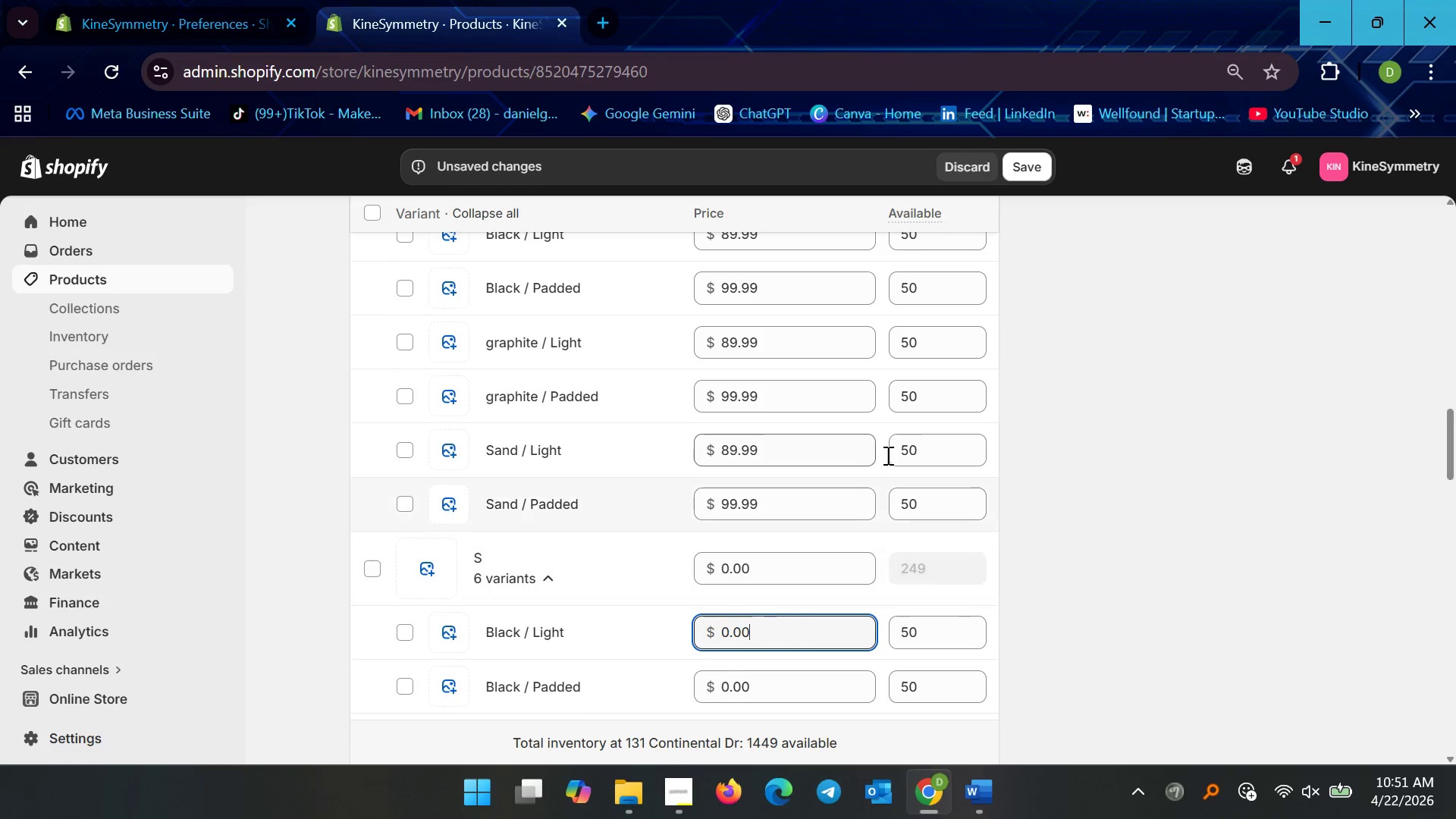 
left_click([1040, 410])
 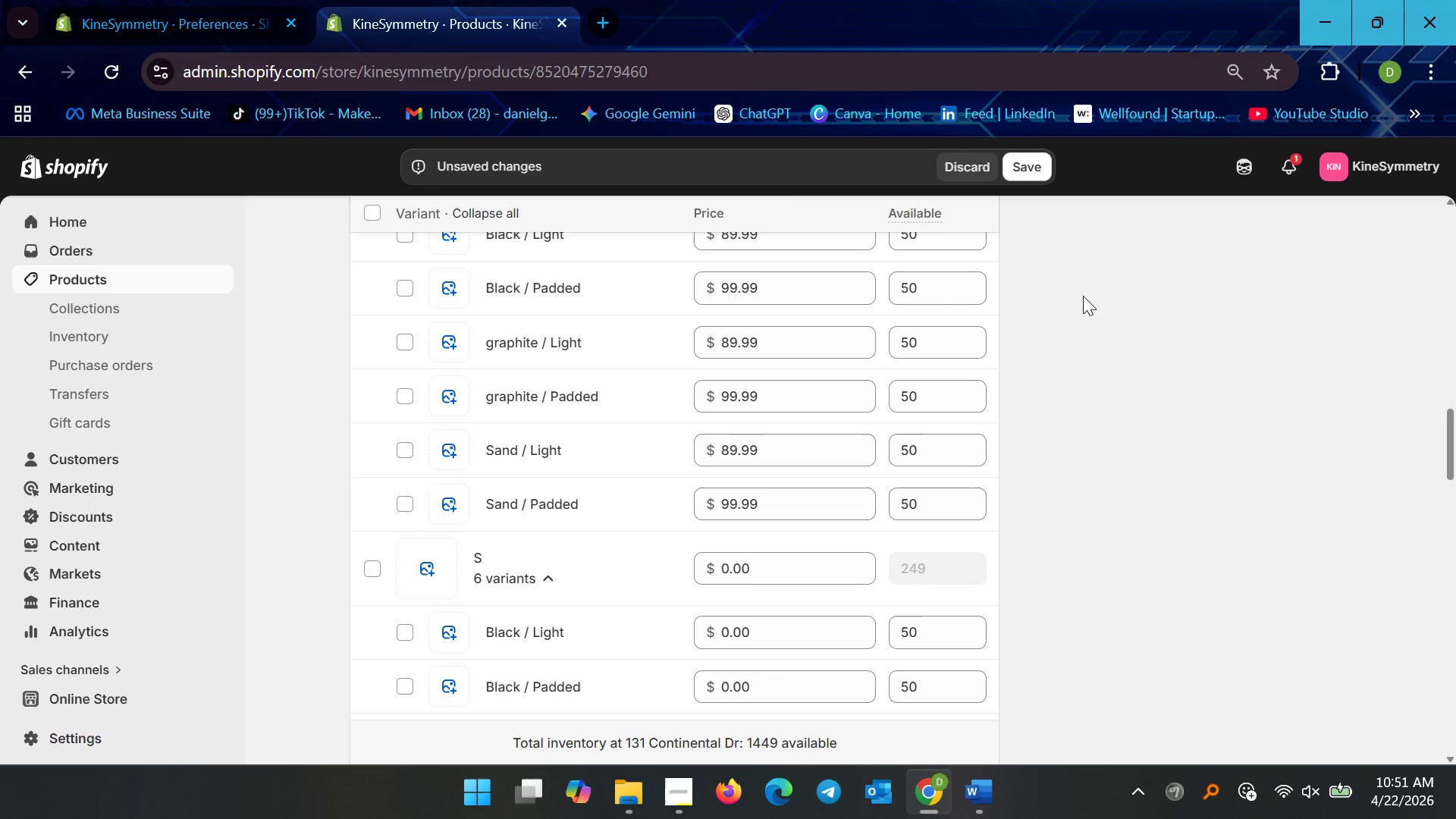 
scroll: coordinate [1034, 418], scroll_direction: up, amount: 3.0
 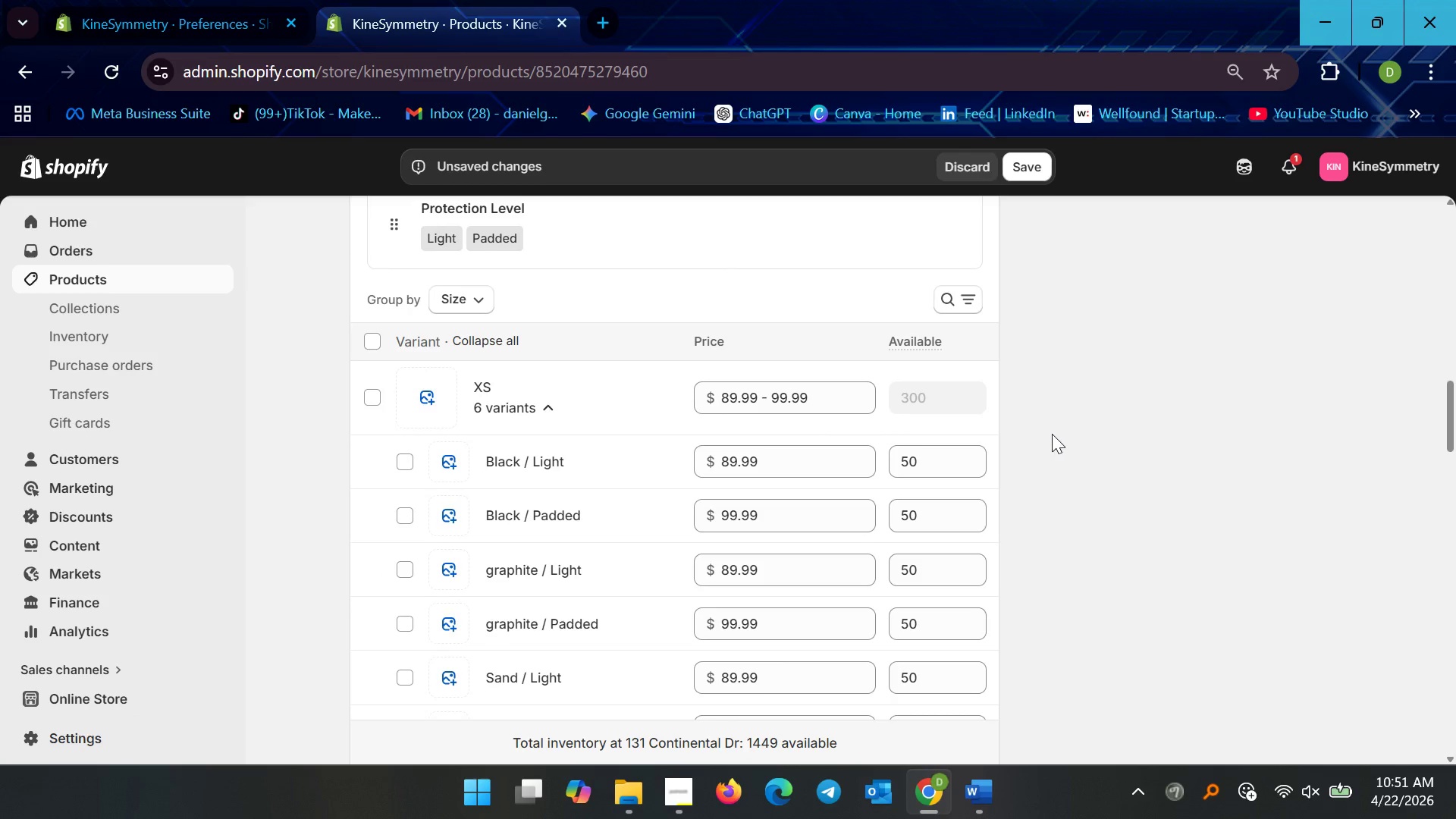 
scroll: coordinate [1053, 439], scroll_direction: down, amount: 2.0
 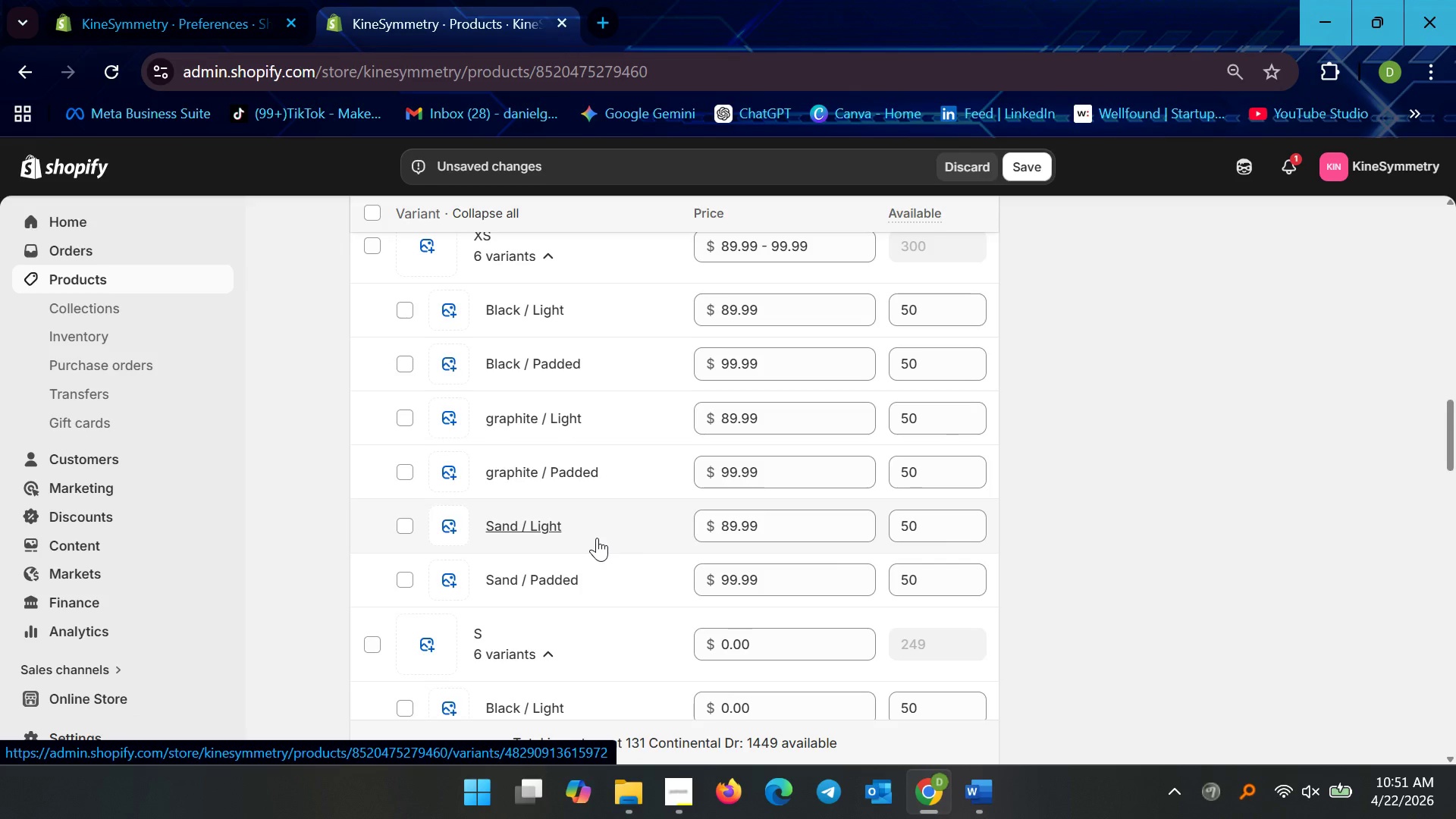 
wait(13.97)
 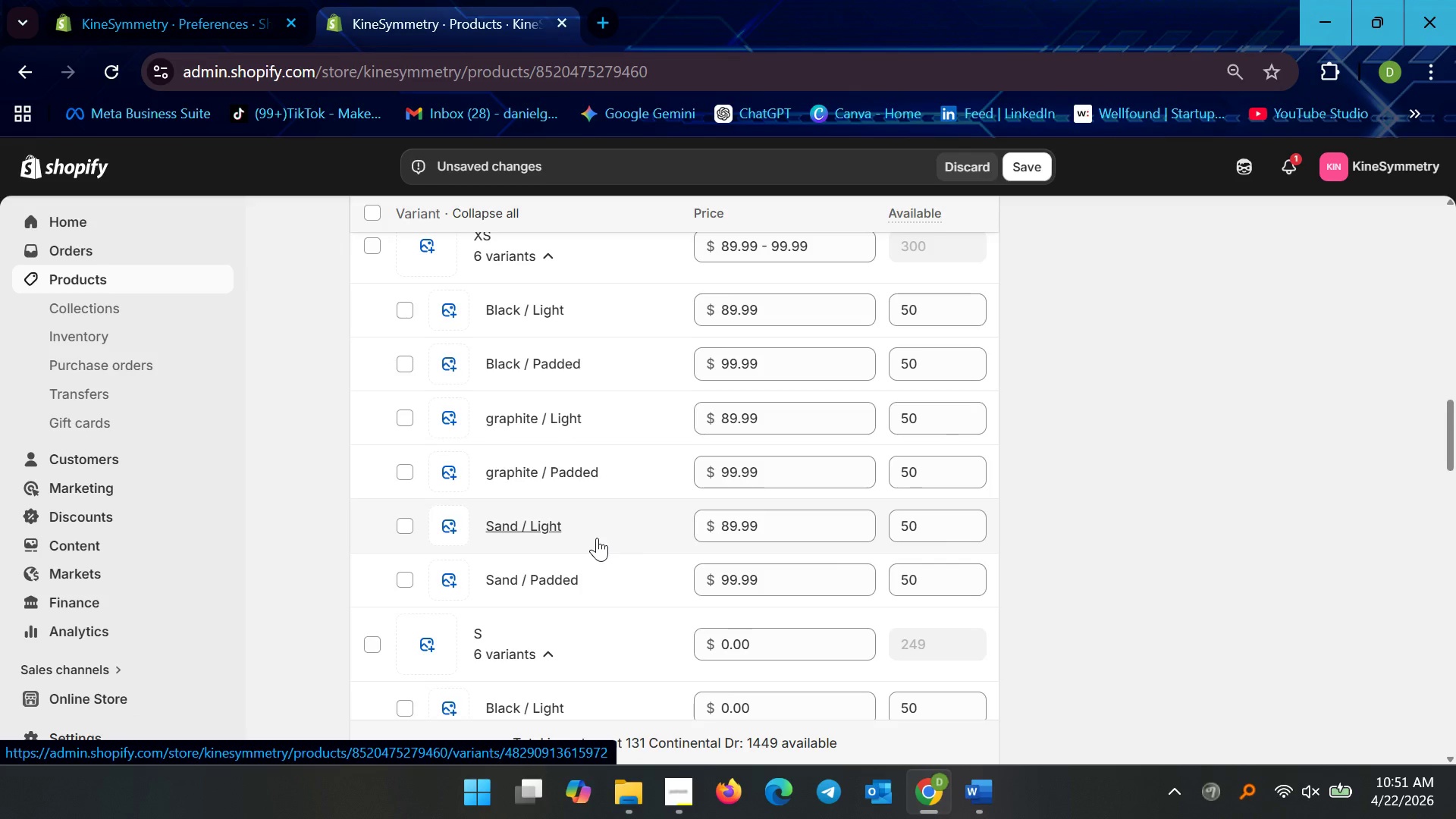 
scroll: coordinate [614, 588], scroll_direction: down, amount: 3.0
 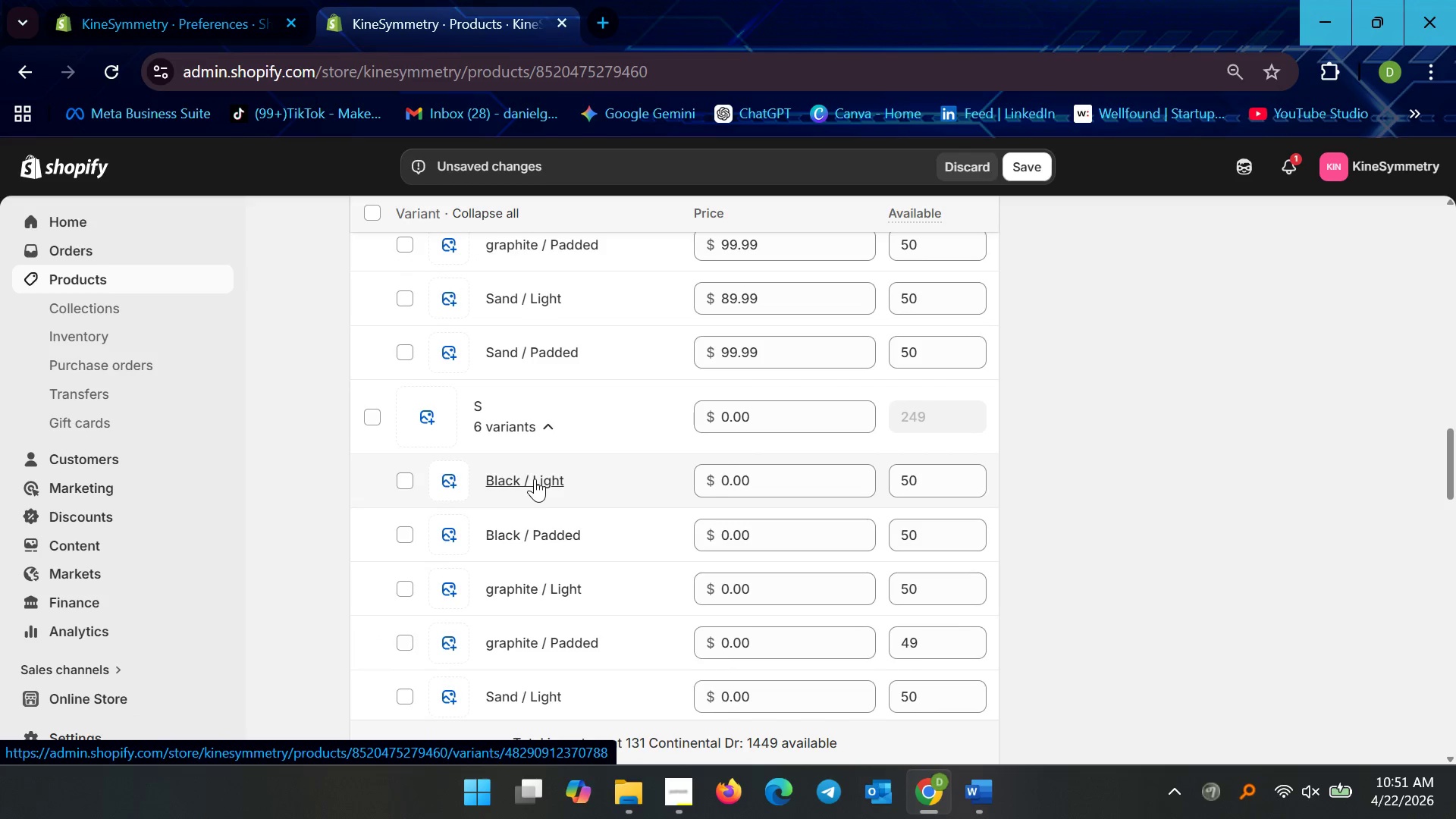 
wait(5.77)
 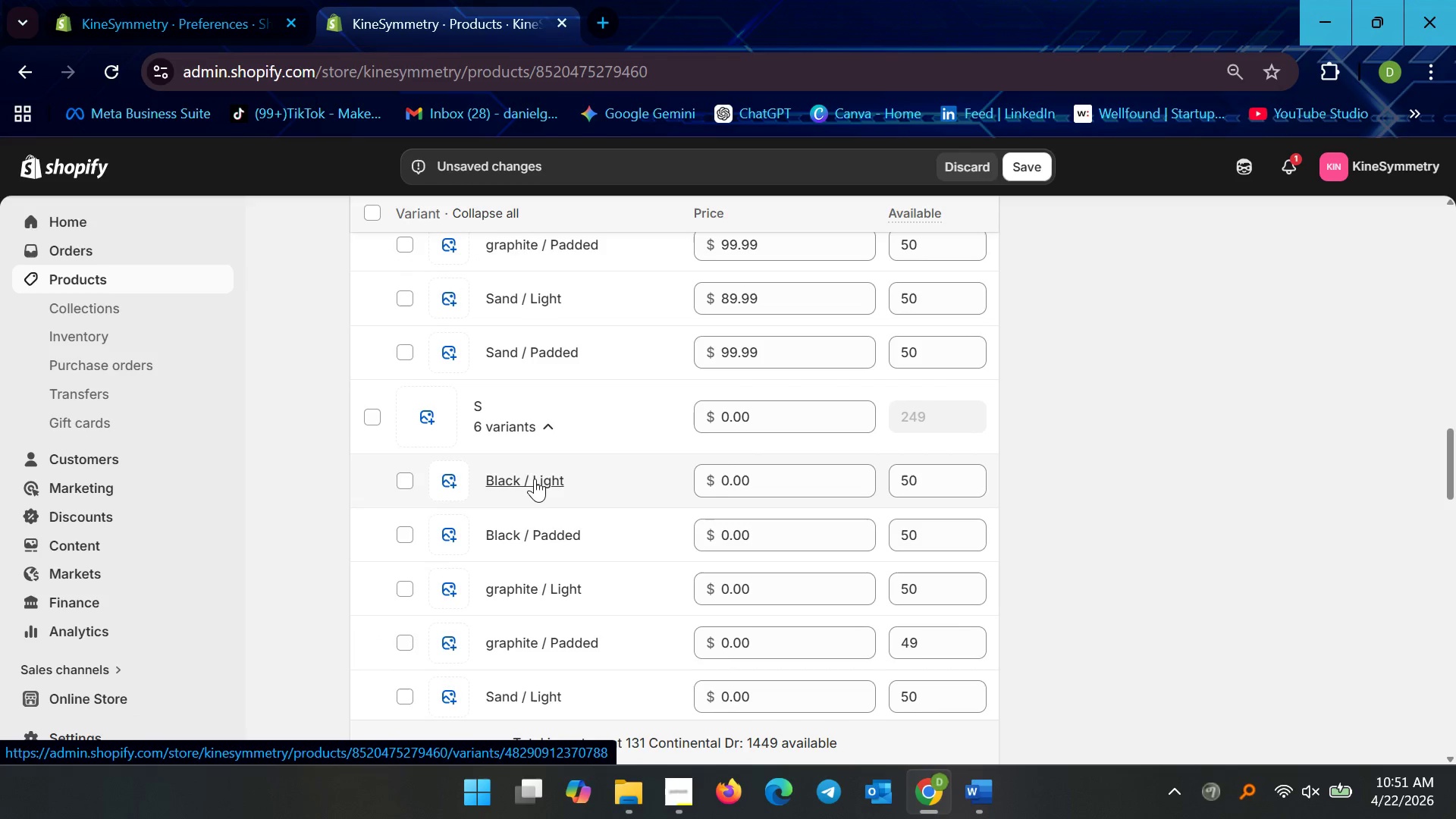 
left_click([749, 482])
 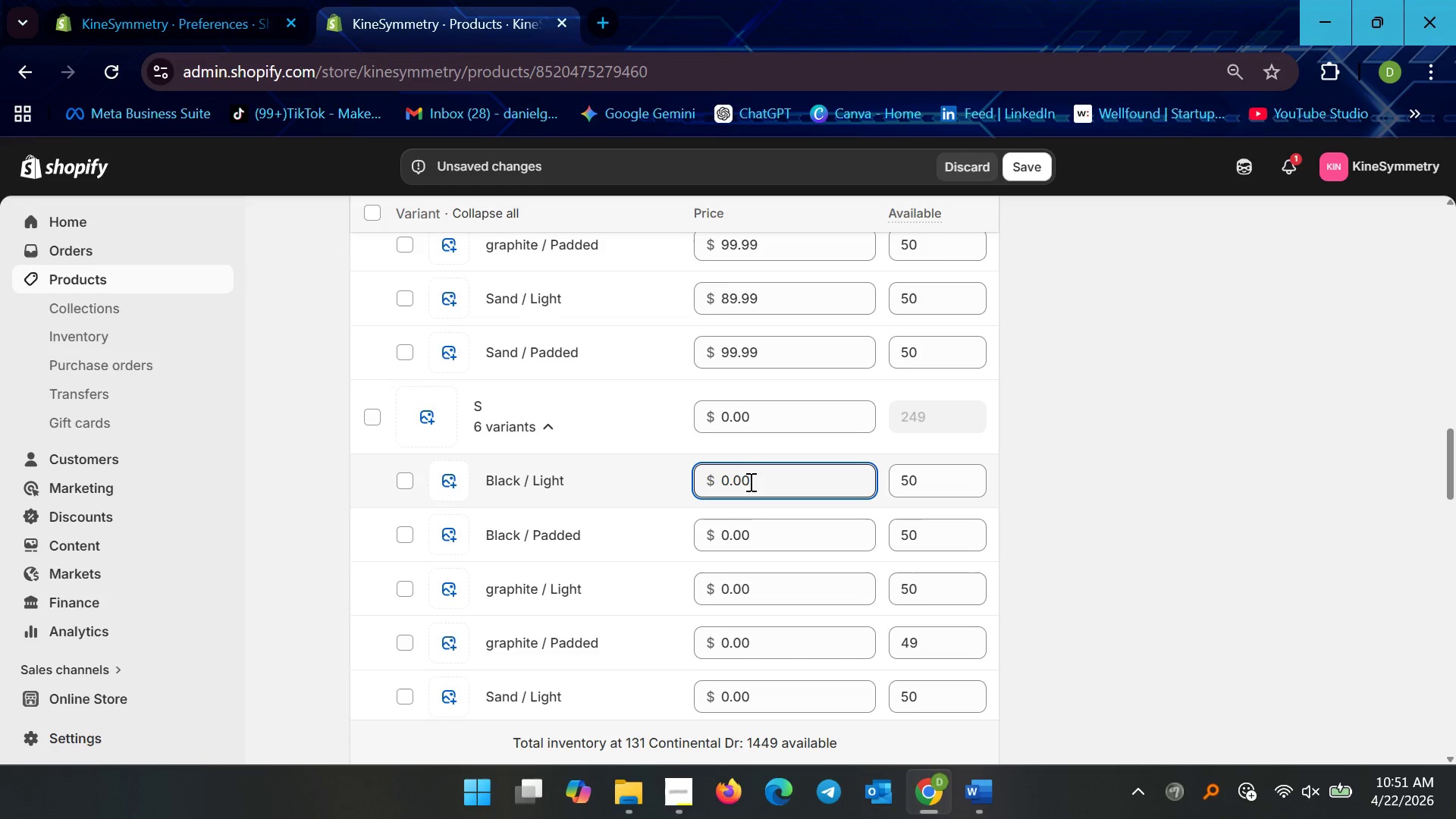 
key(Control+ControlLeft)
 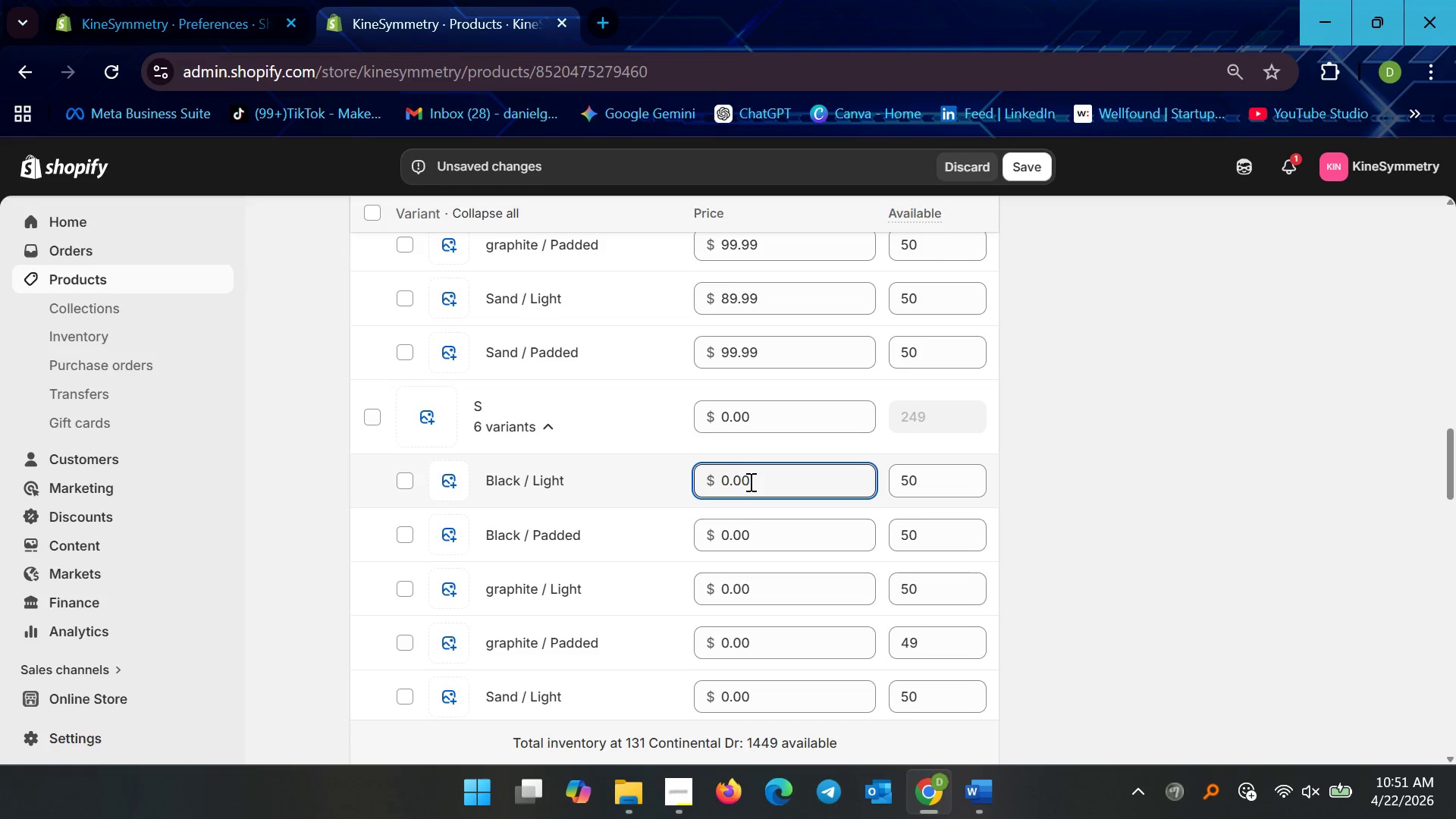 
key(Control+A)
 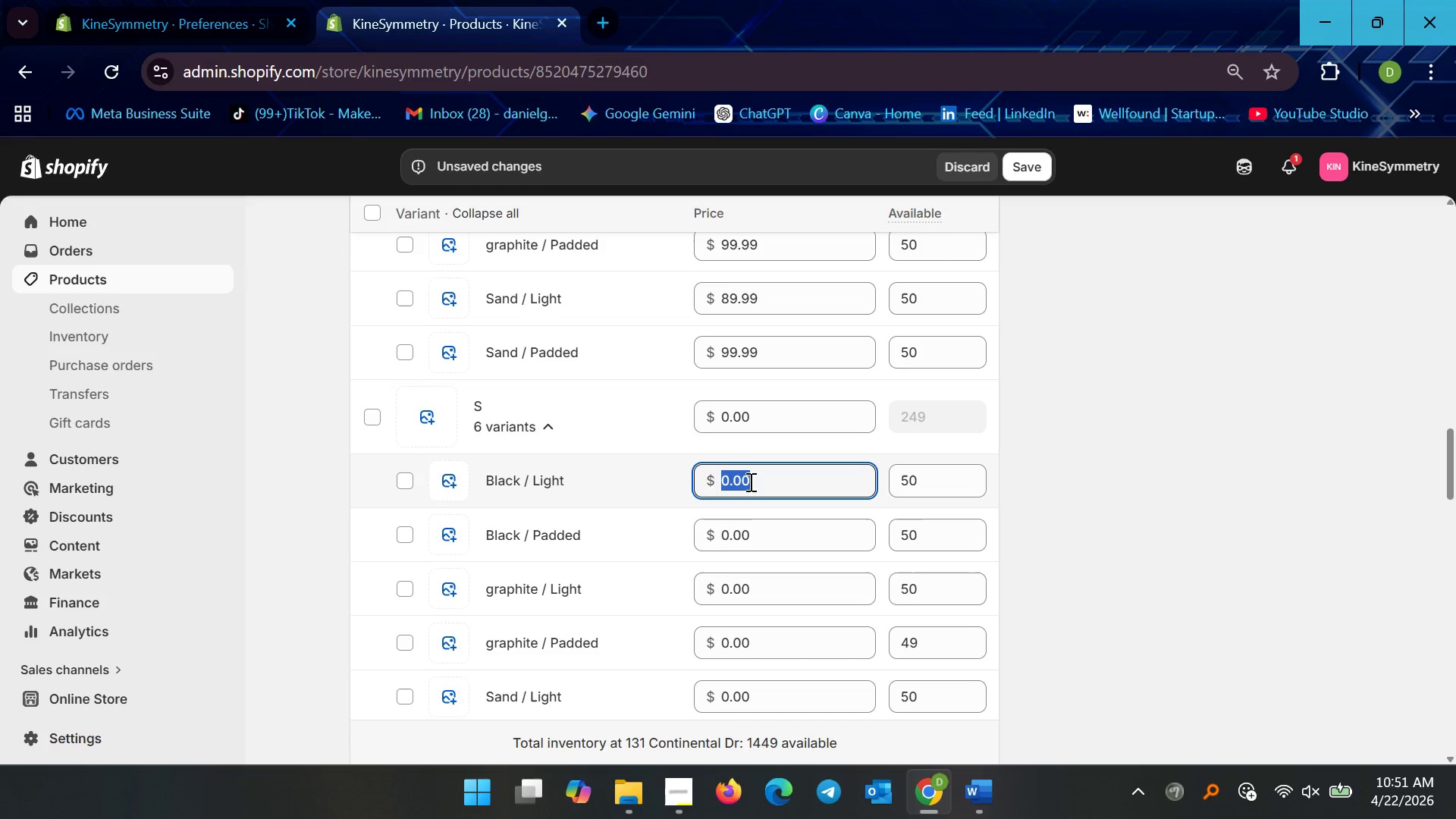 
type(89.99)
 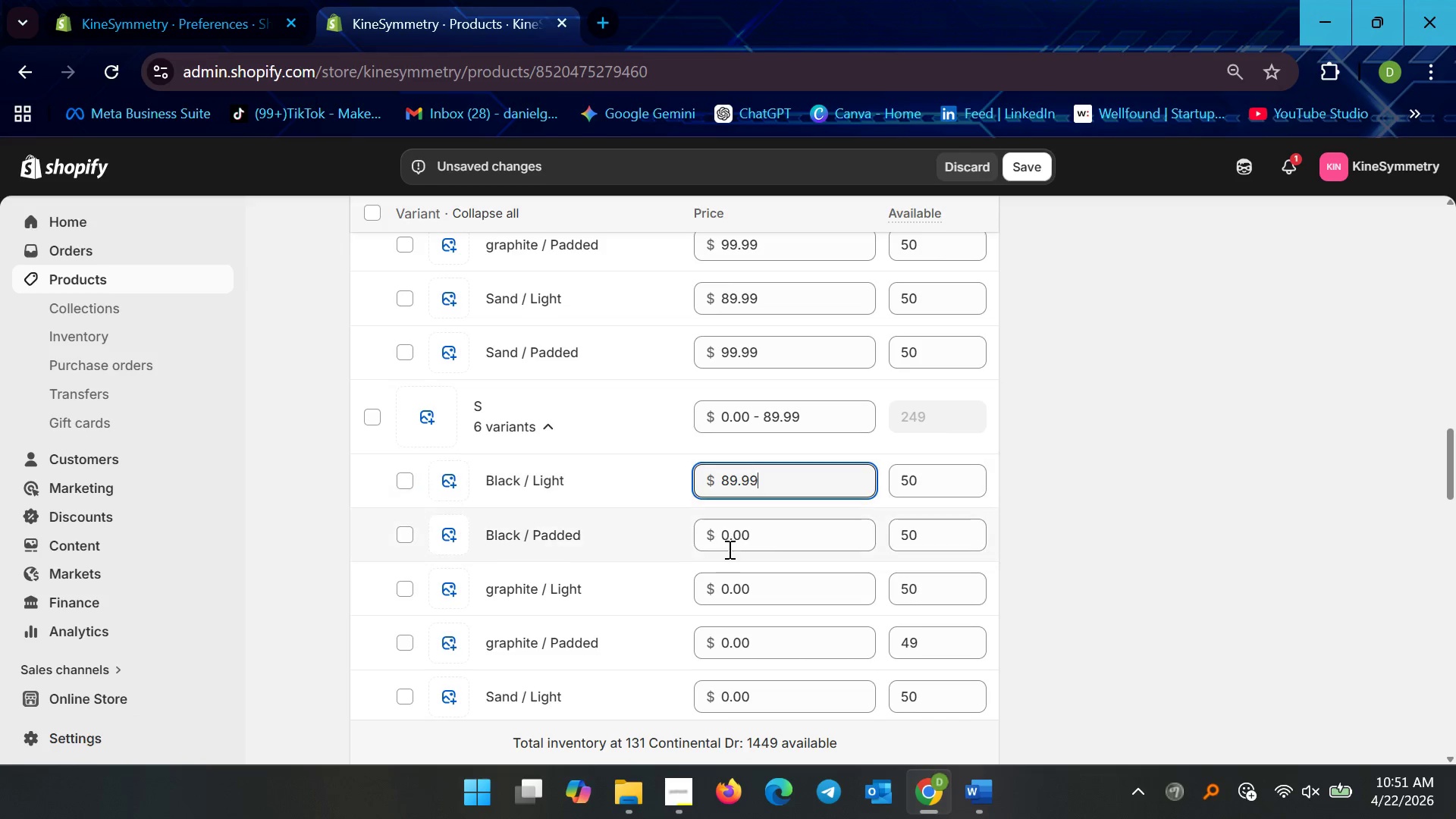 
left_click([776, 532])
 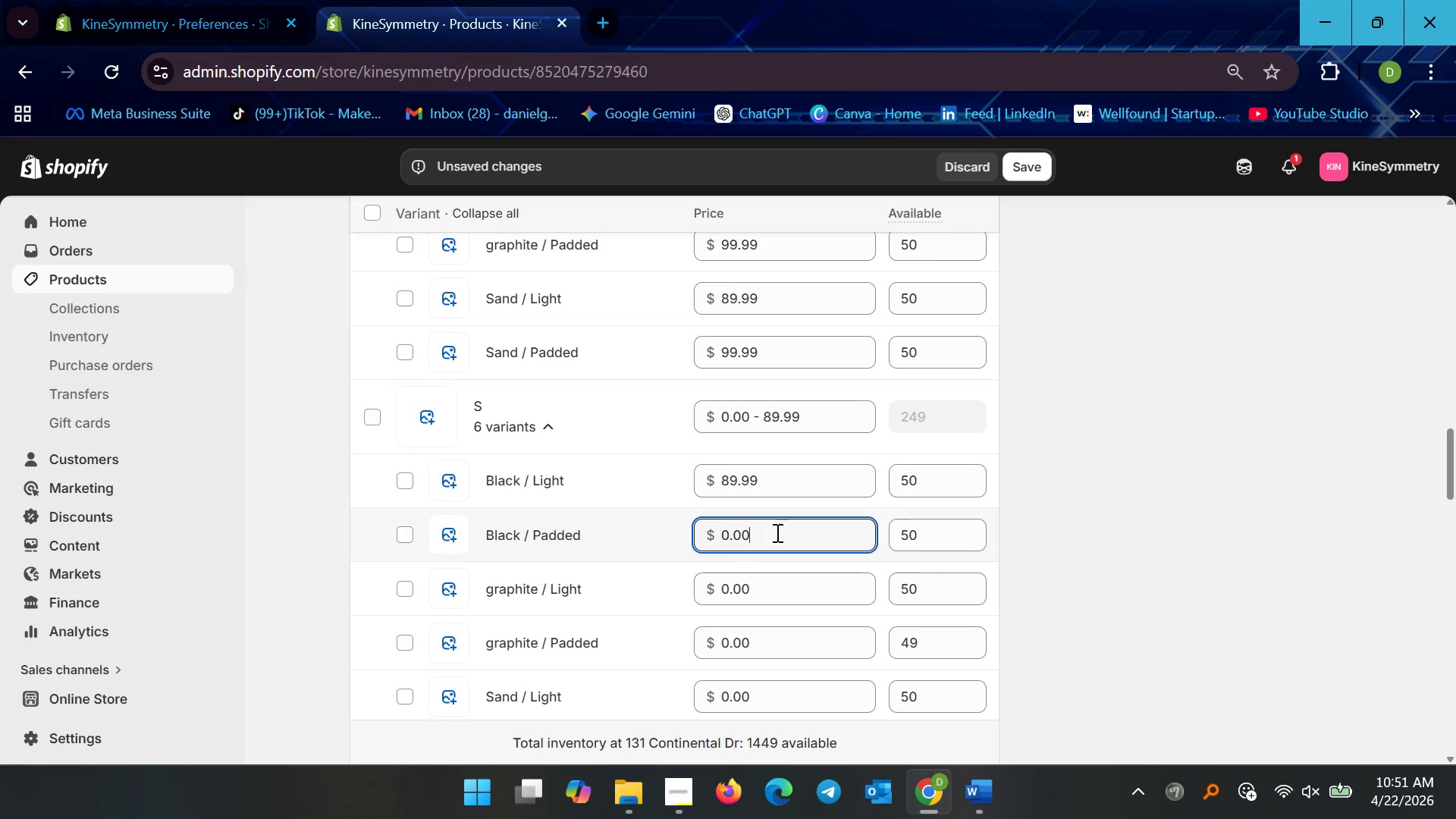 
key(Control+ControlLeft)
 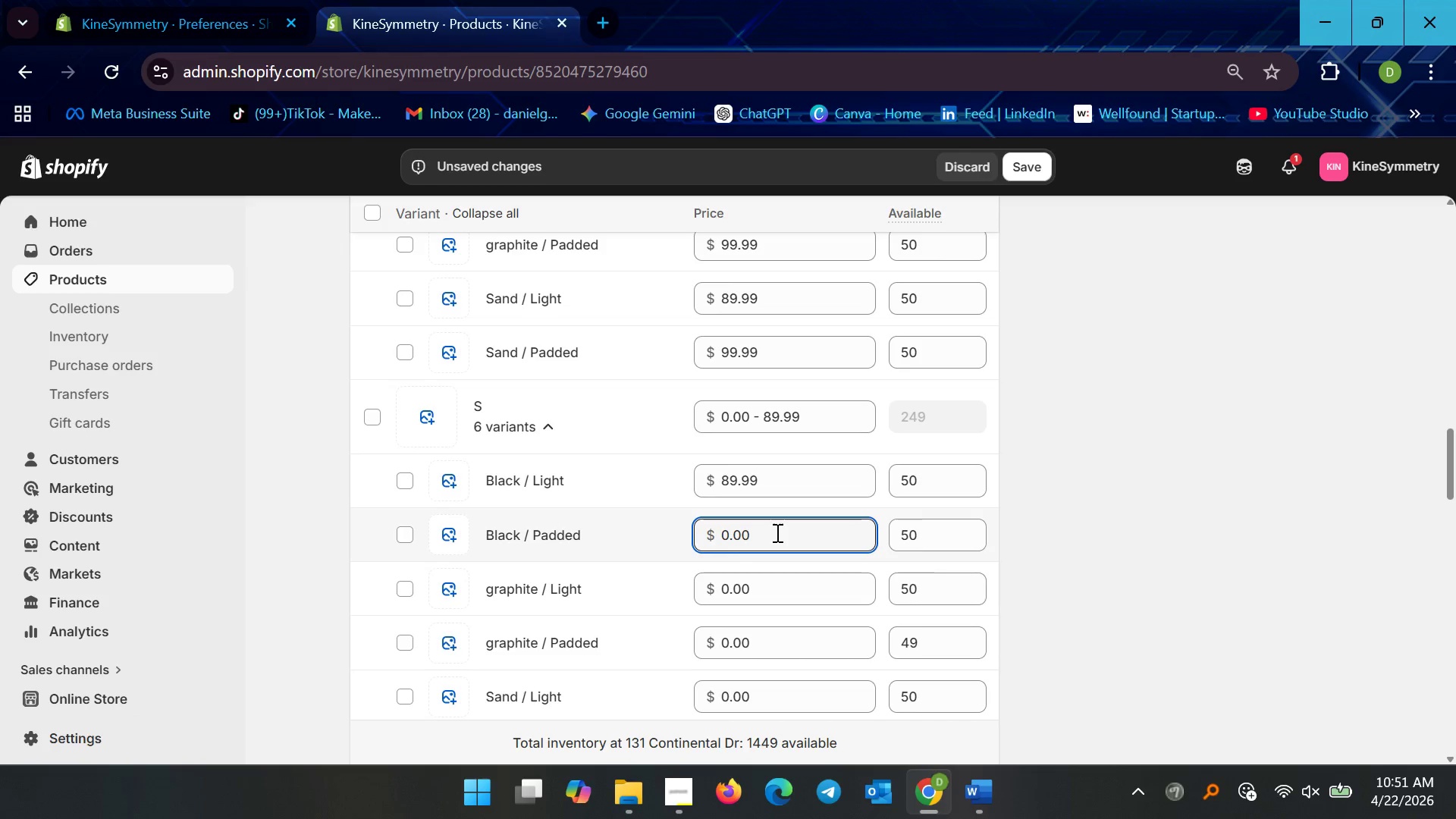 
key(Control+A)
 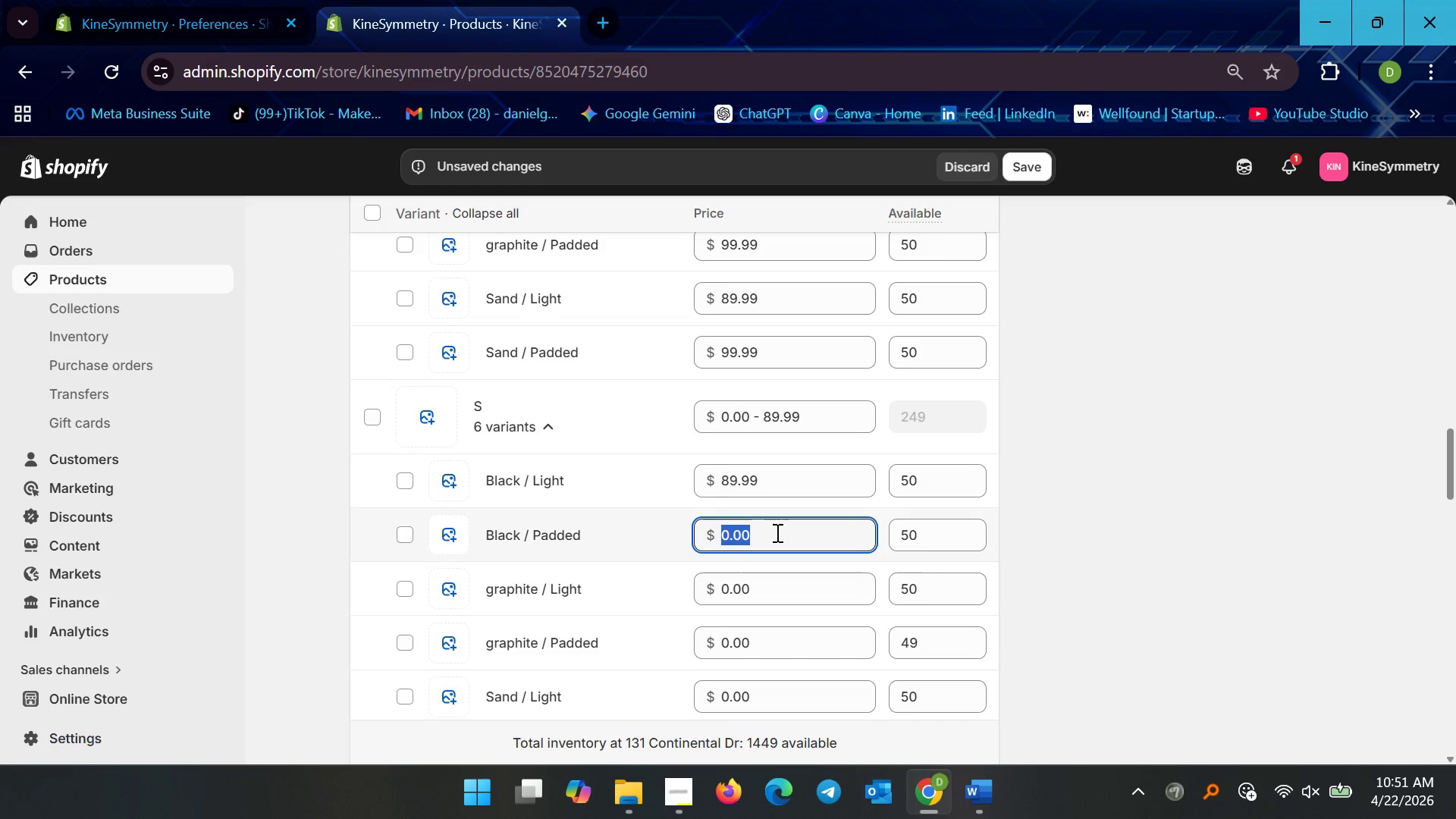 
type(99..99)
key(Backspace)
key(Backspace)
key(Backspace)
type(99)
 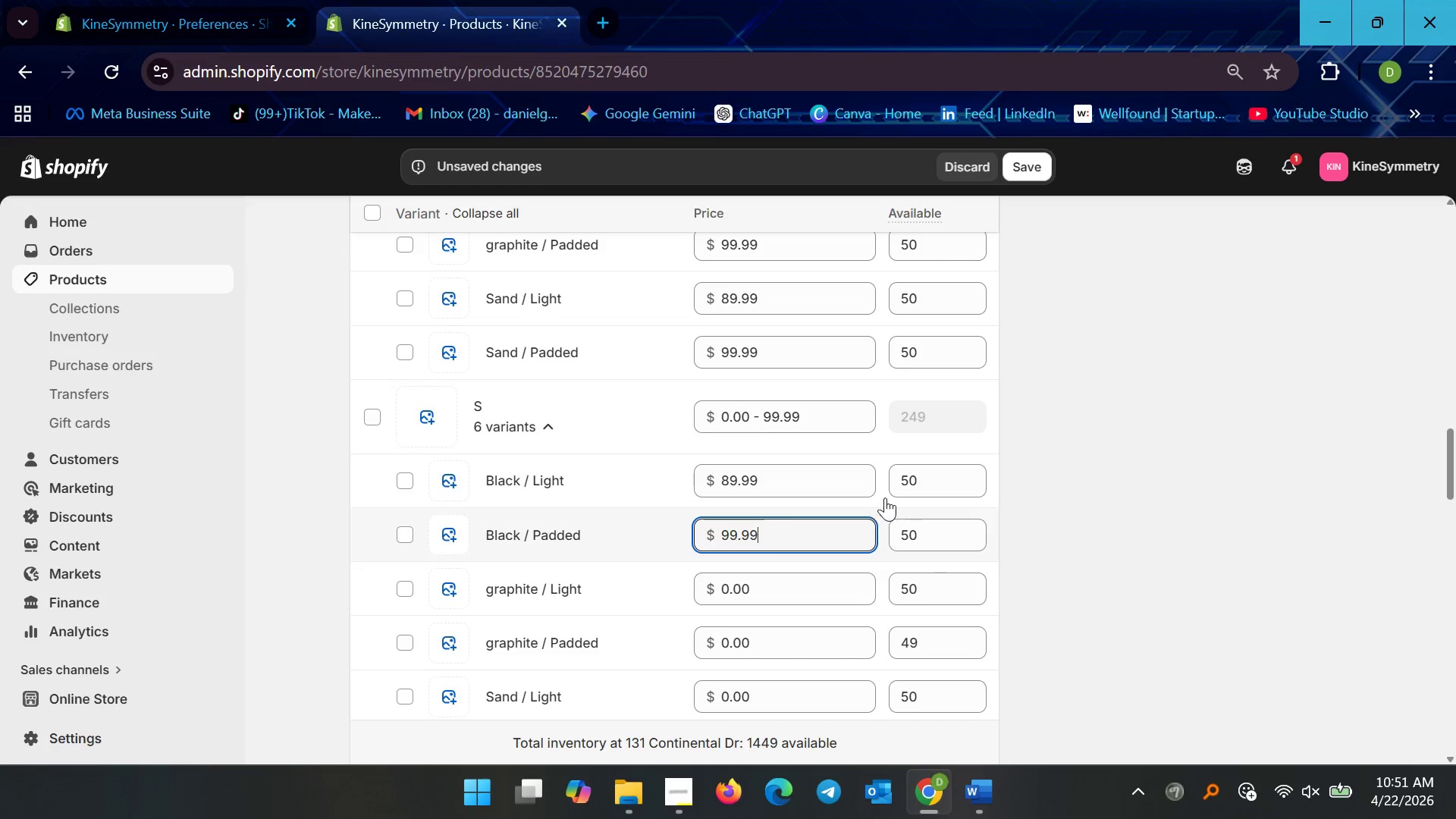 
left_click([1076, 485])
 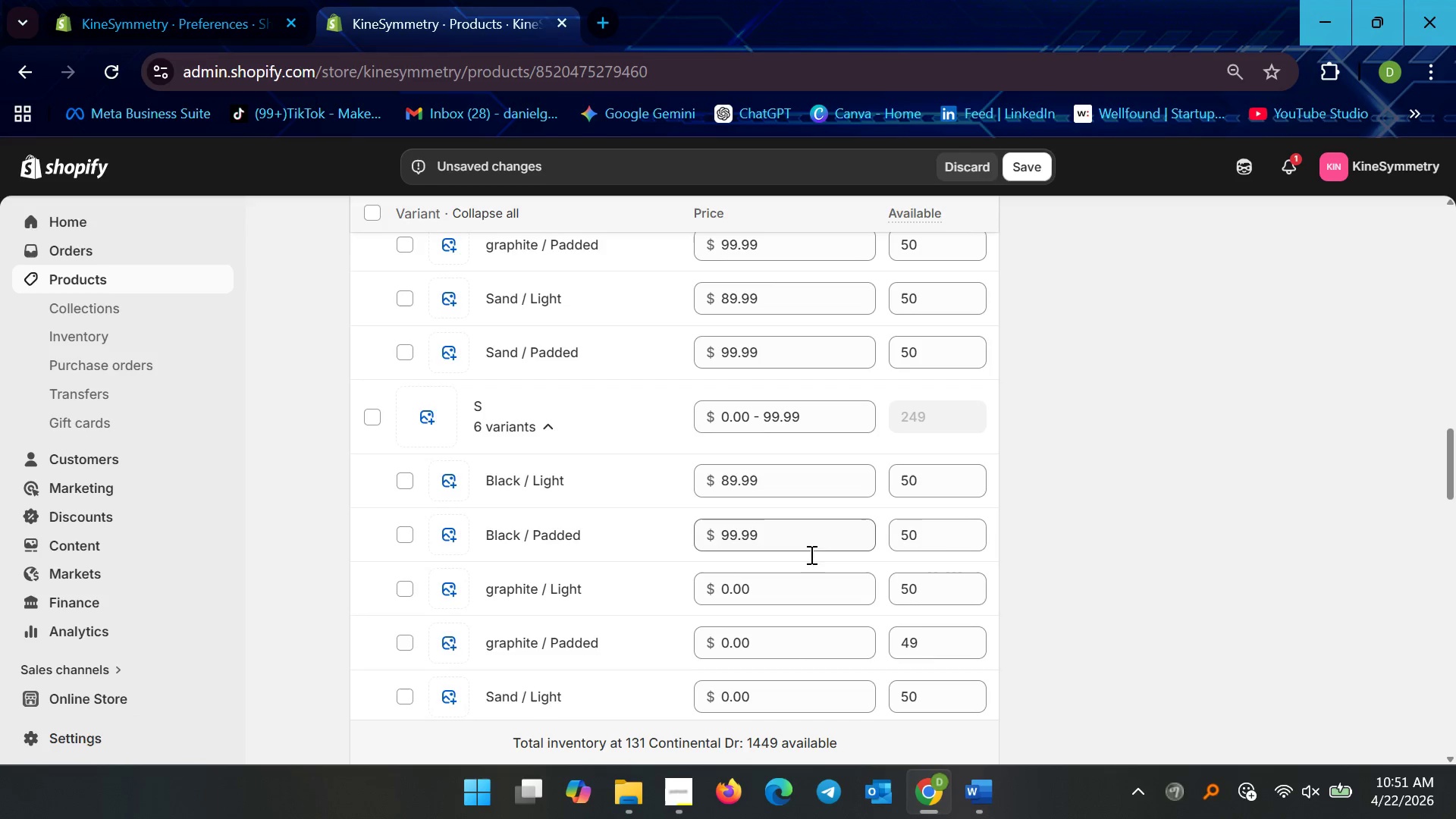 
scroll: coordinate [802, 562], scroll_direction: down, amount: 3.0
 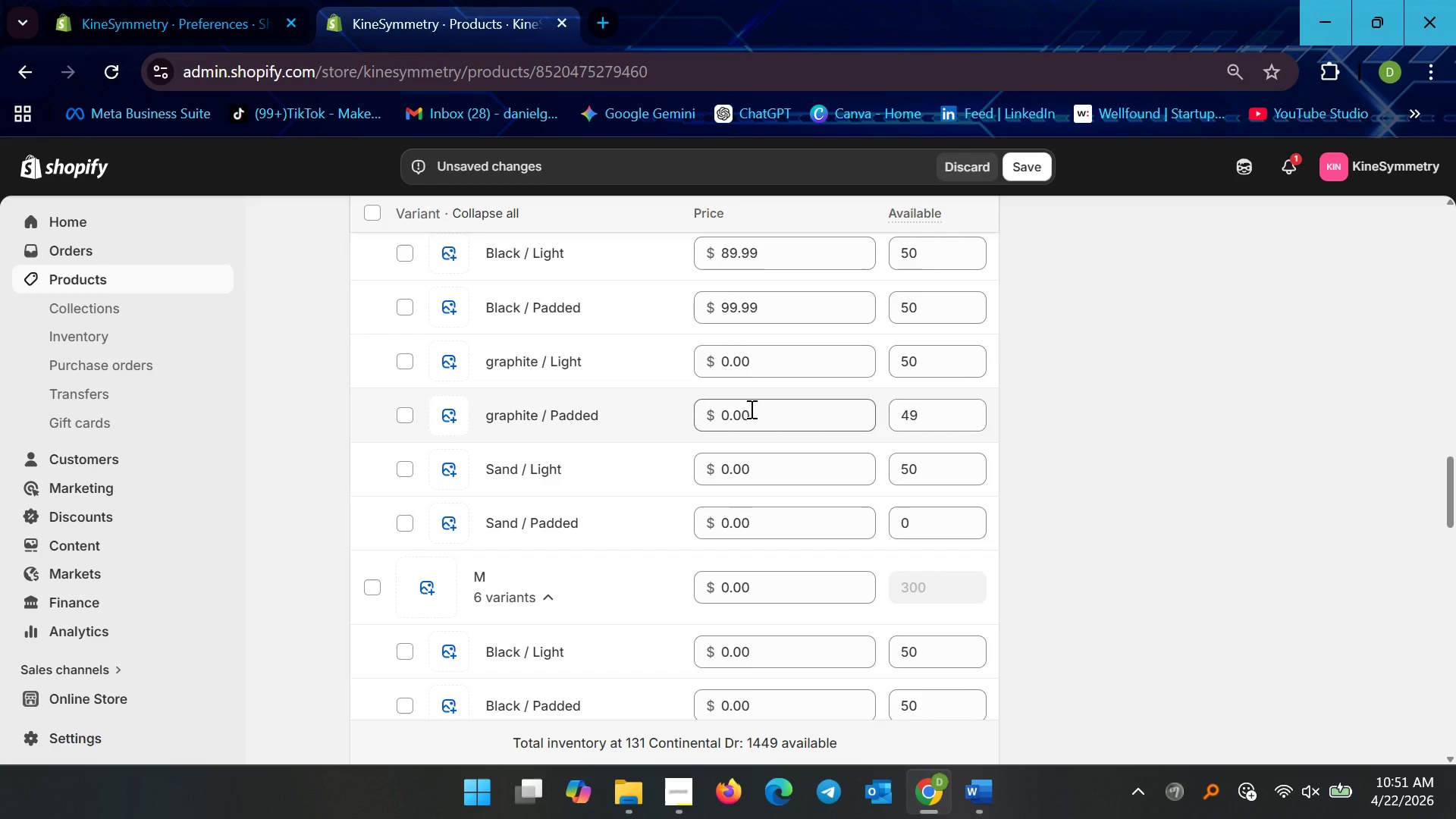 
left_click([755, 360])
 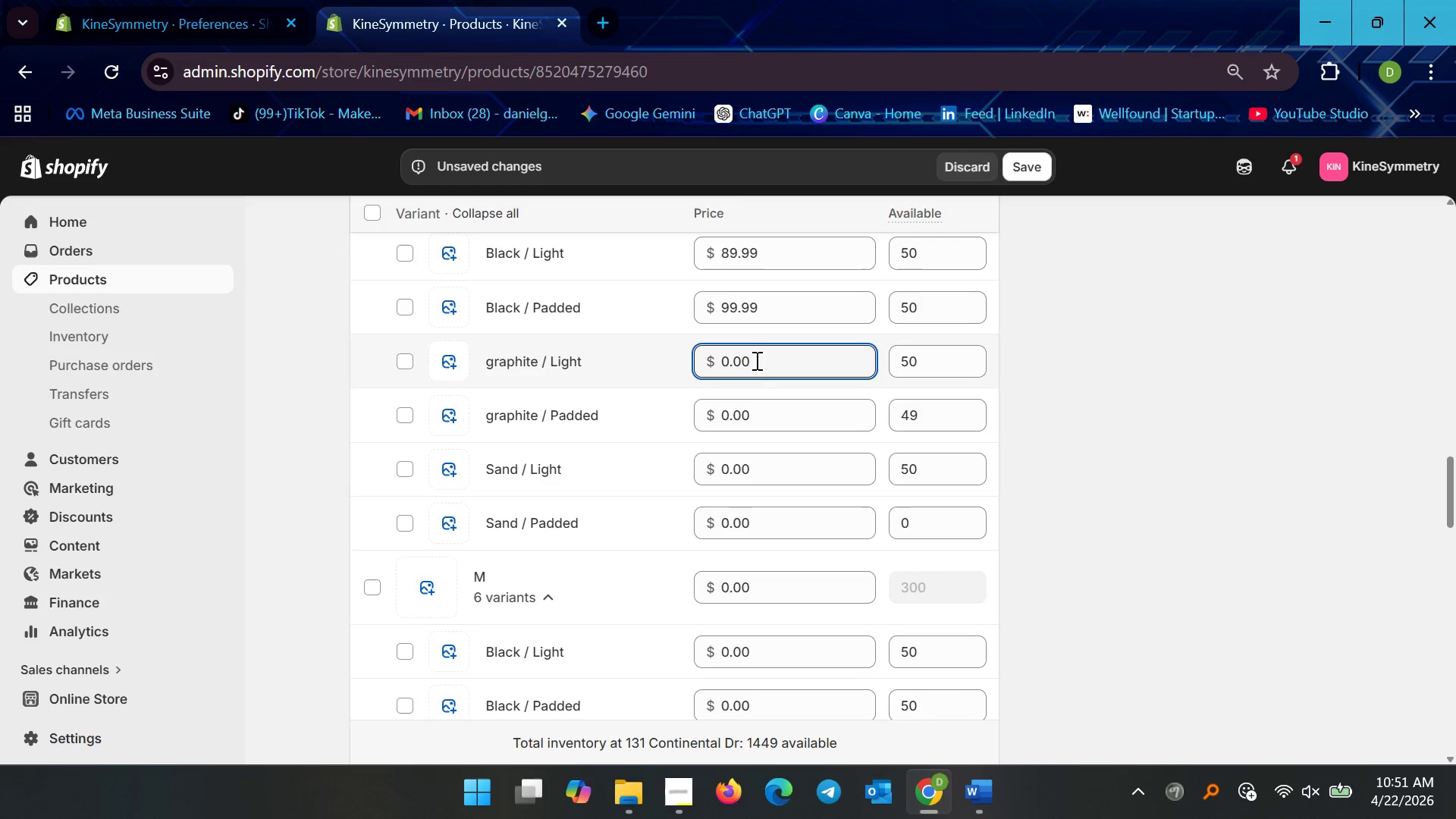 
key(Control+ControlLeft)
 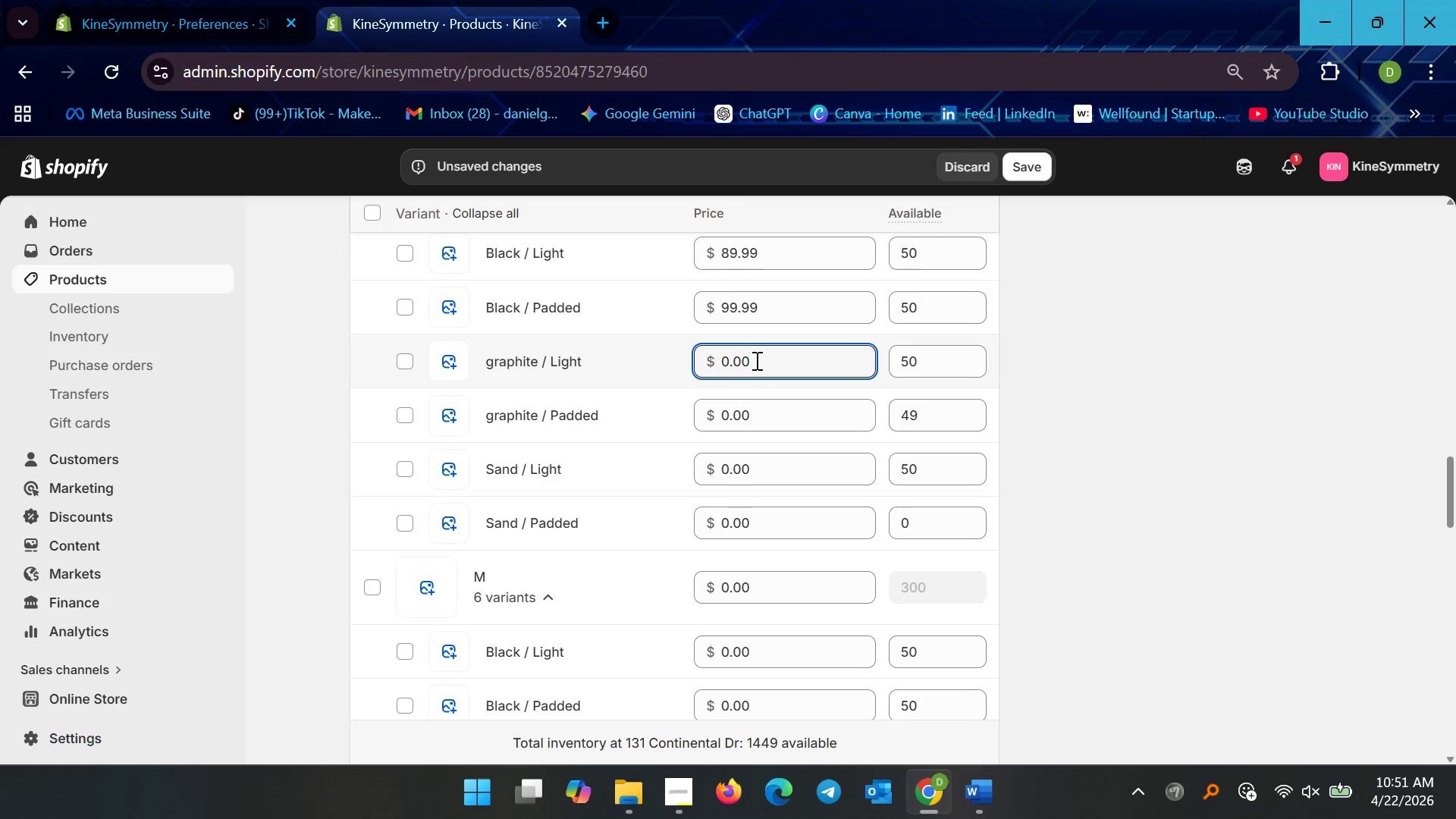 
key(Control+A)
 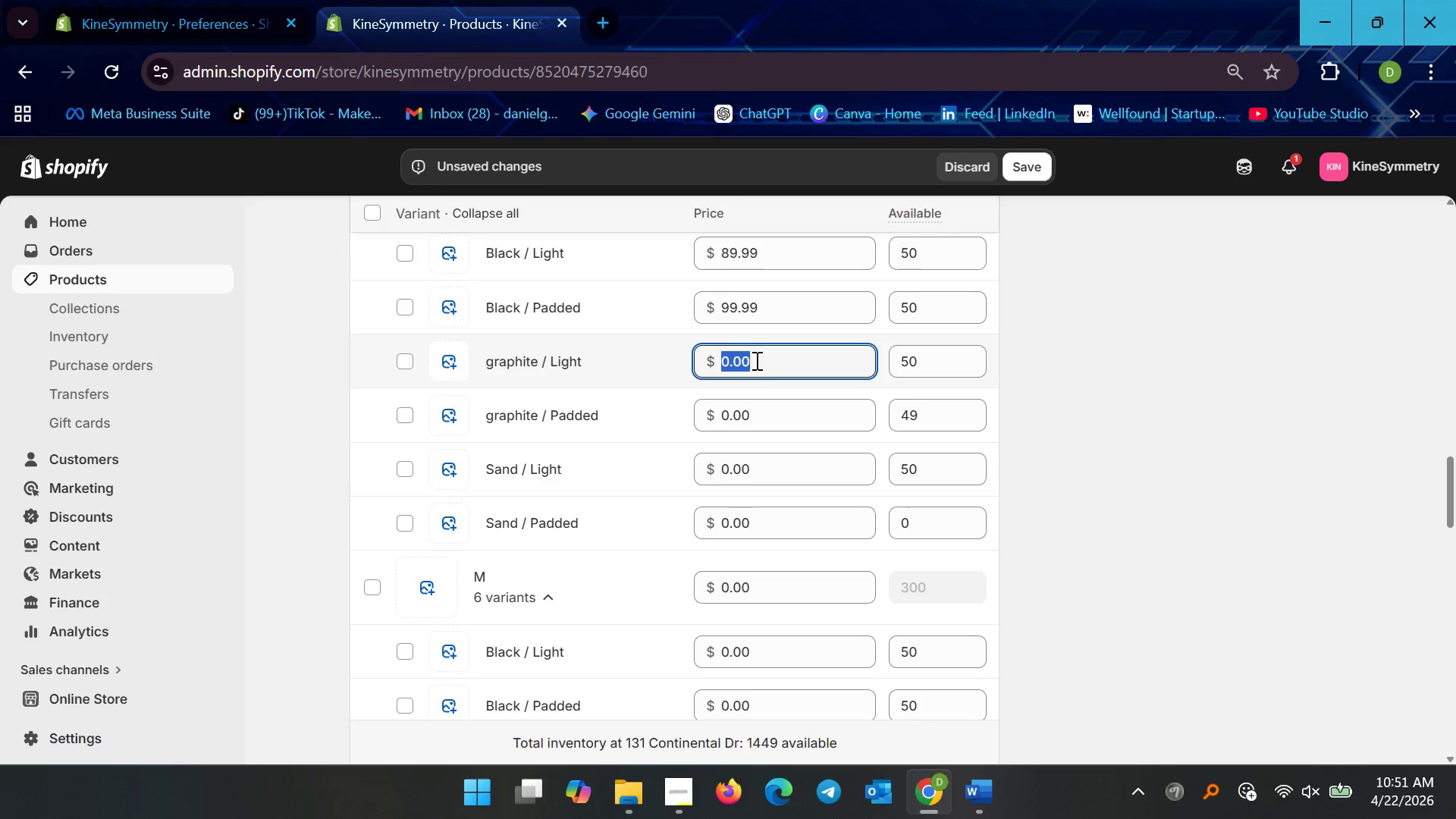 
type(89.99)
 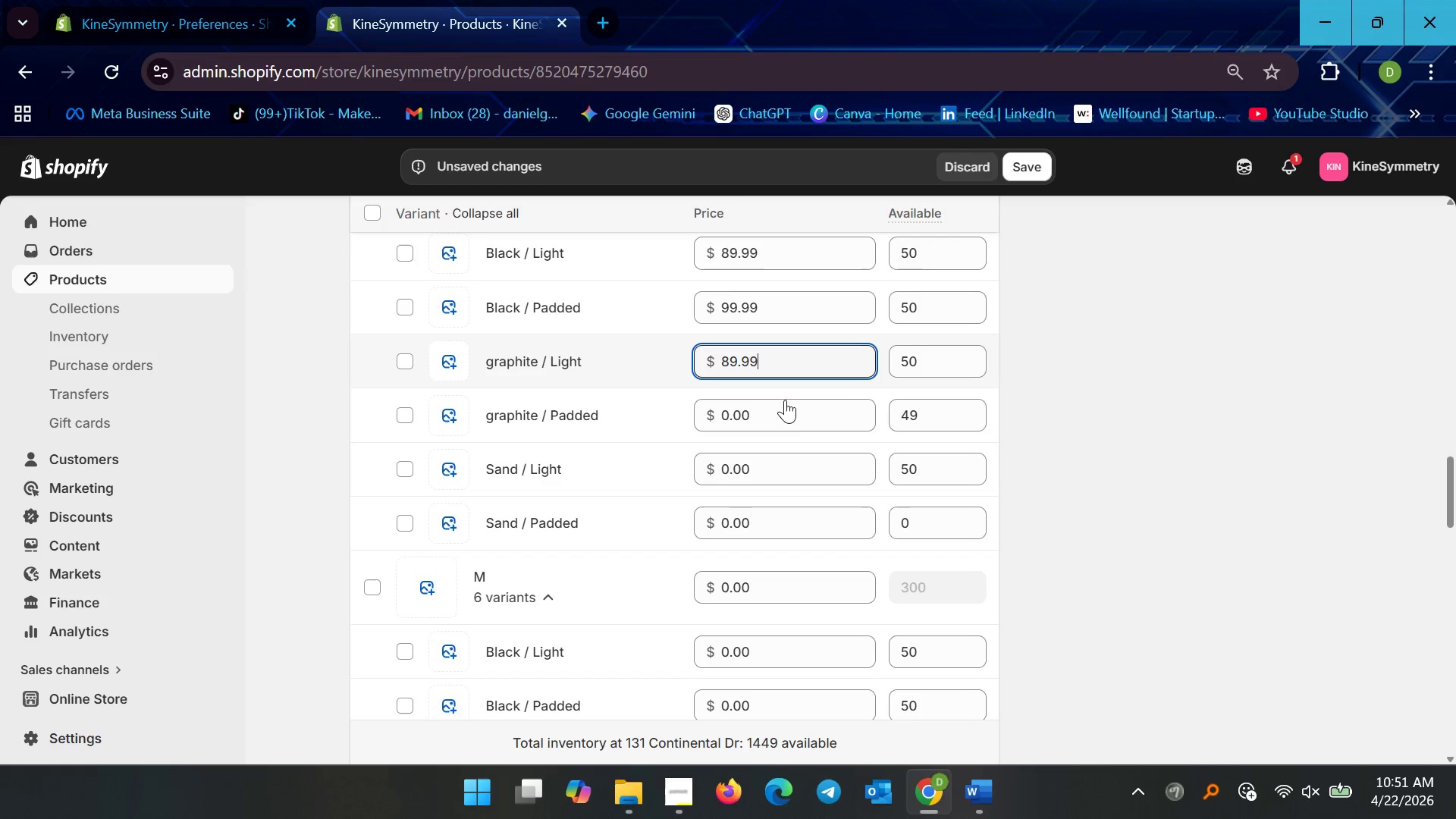 
left_click([798, 408])
 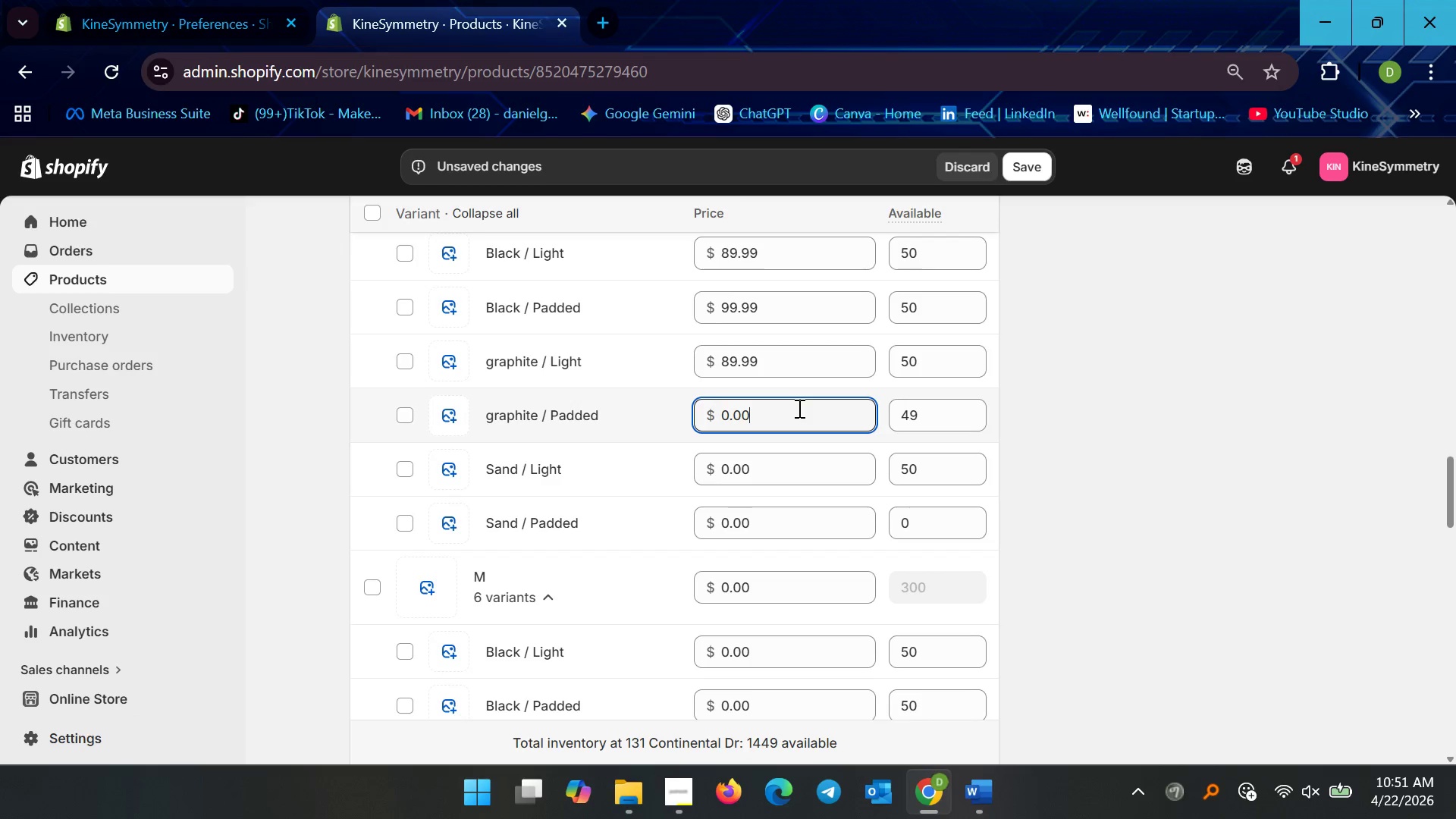 
key(Control+ControlLeft)
 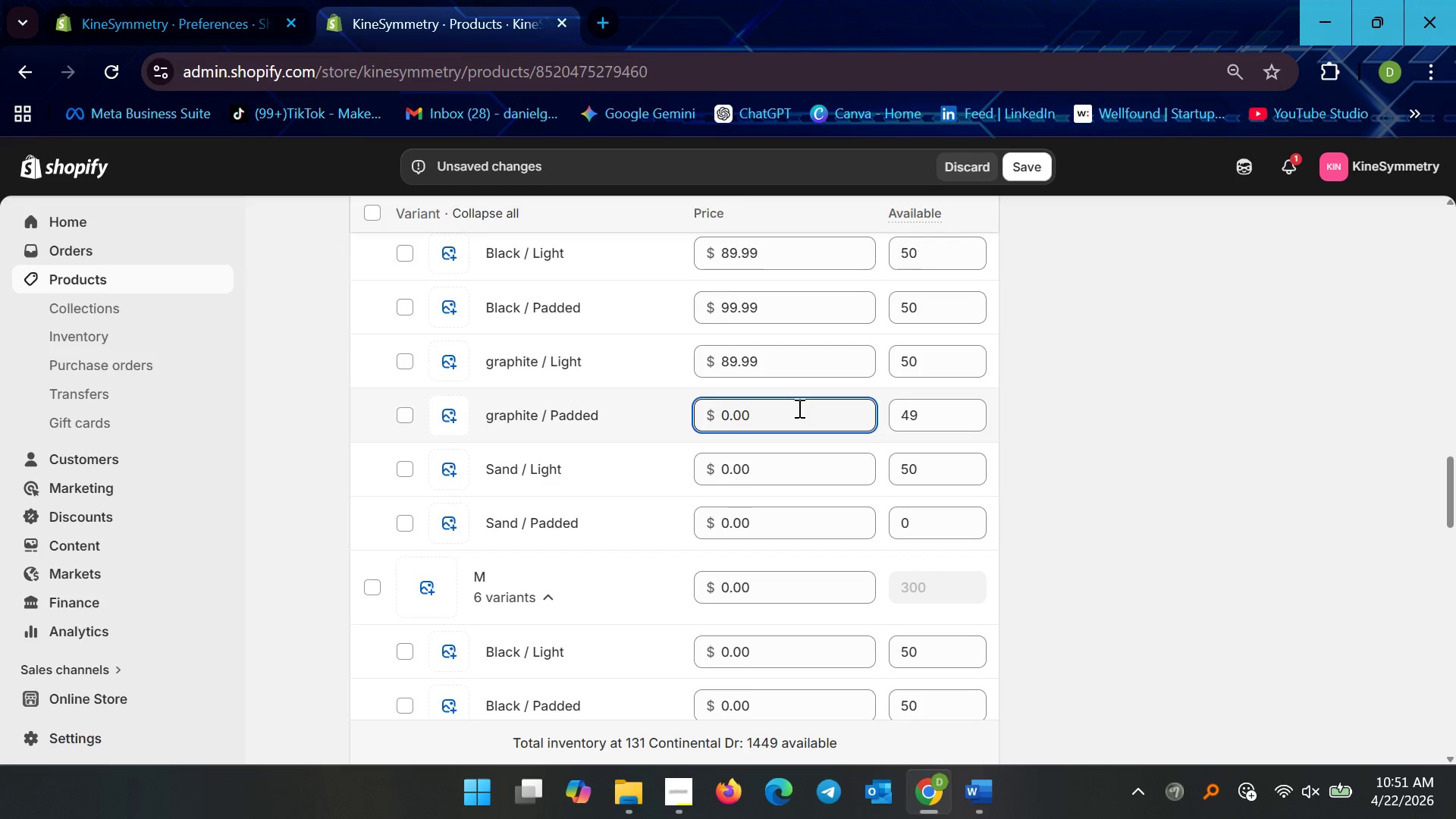 
key(Control+A)
 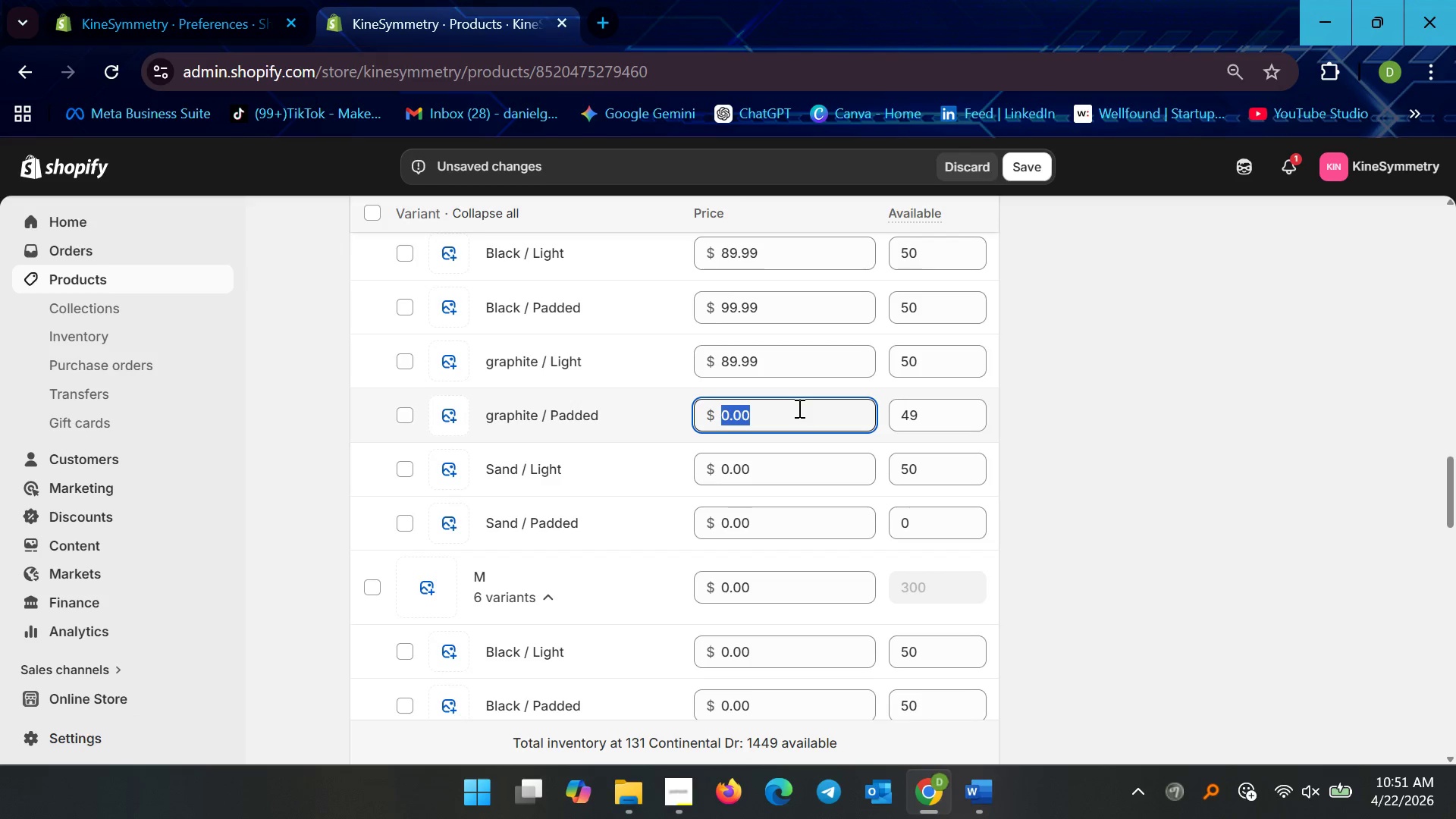 
type(99.99)
 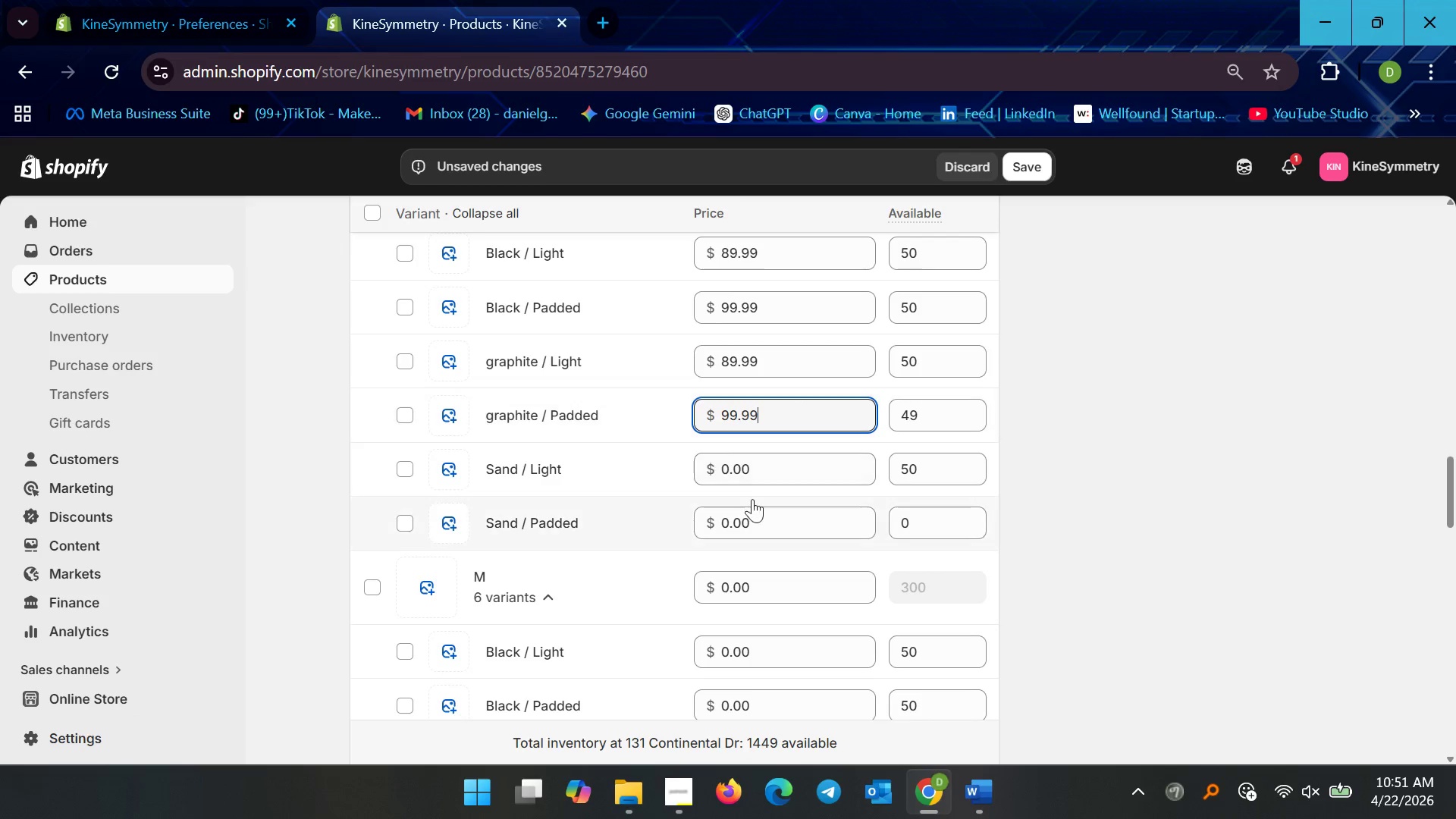 
left_click([750, 474])
 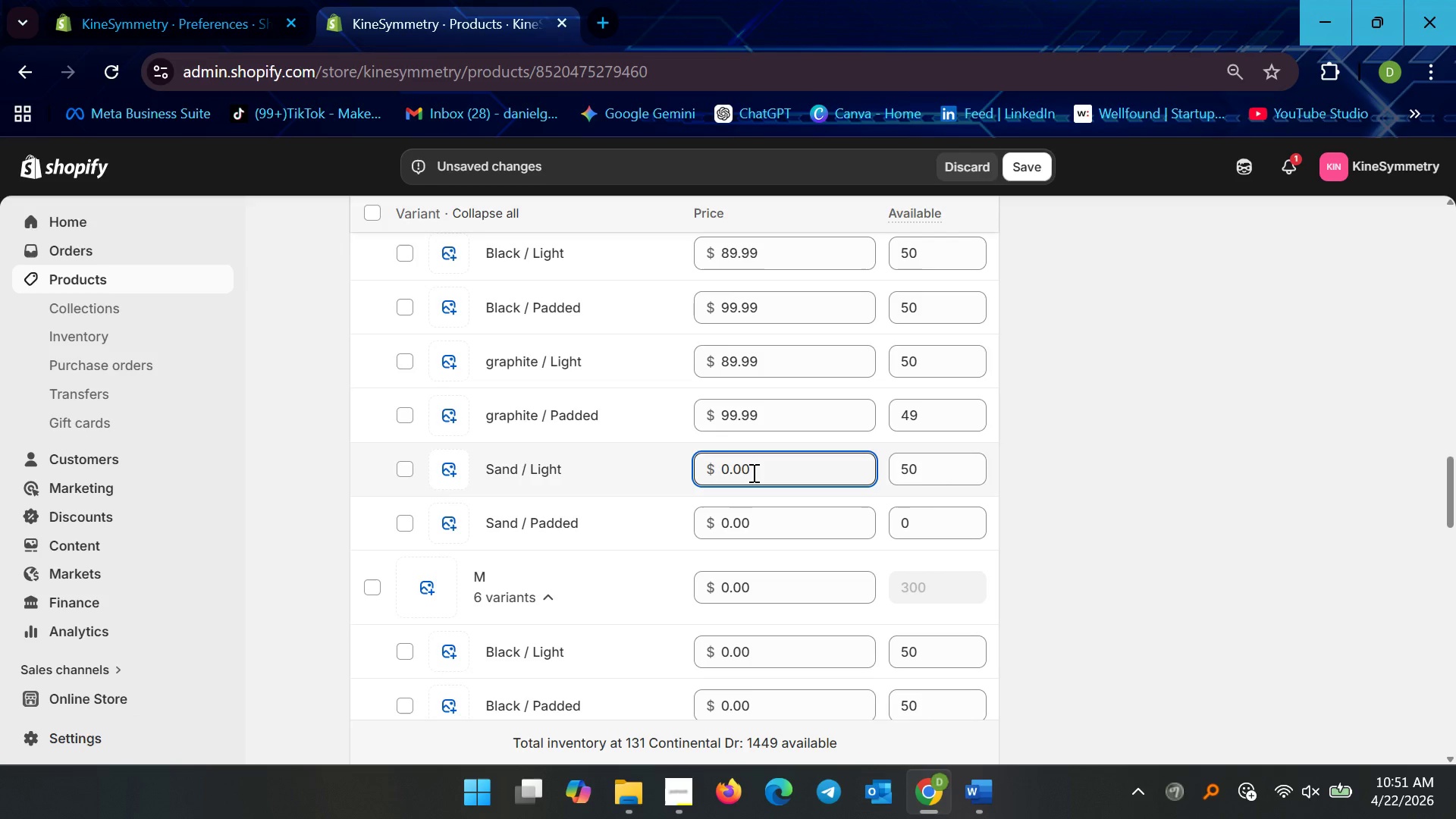 
key(Control+ControlLeft)
 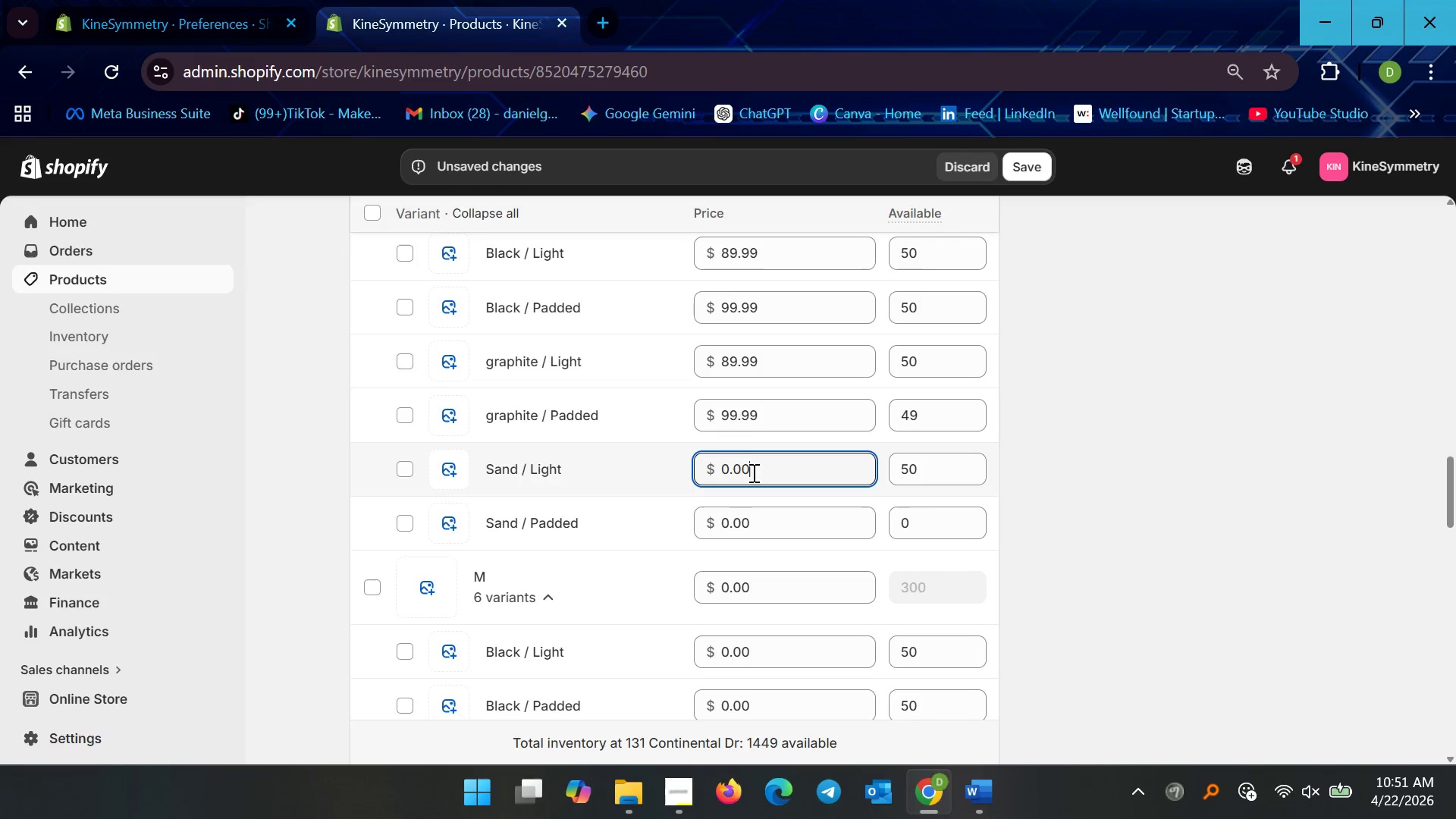 
key(Control+A)
 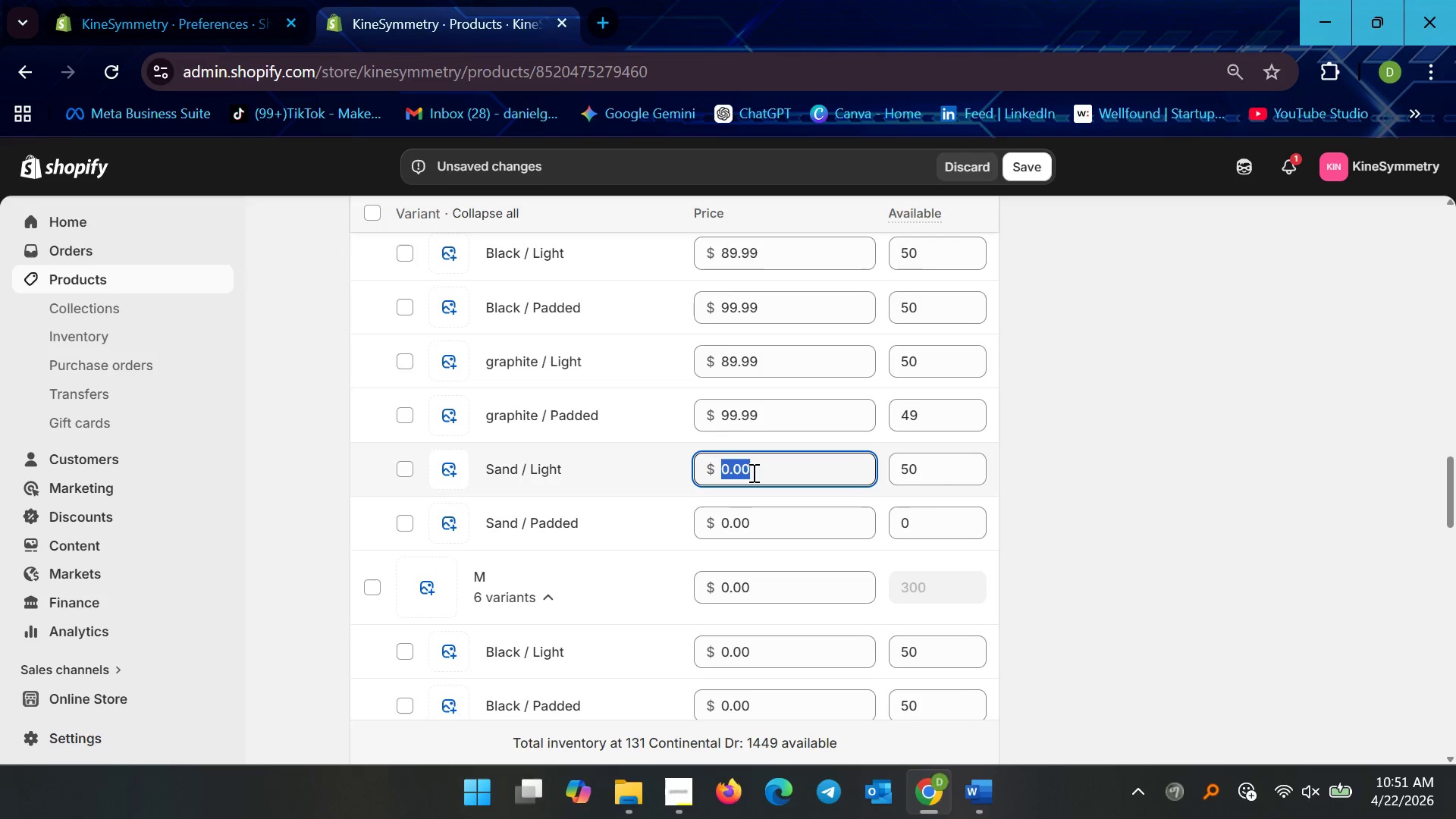 
type(89.99)
 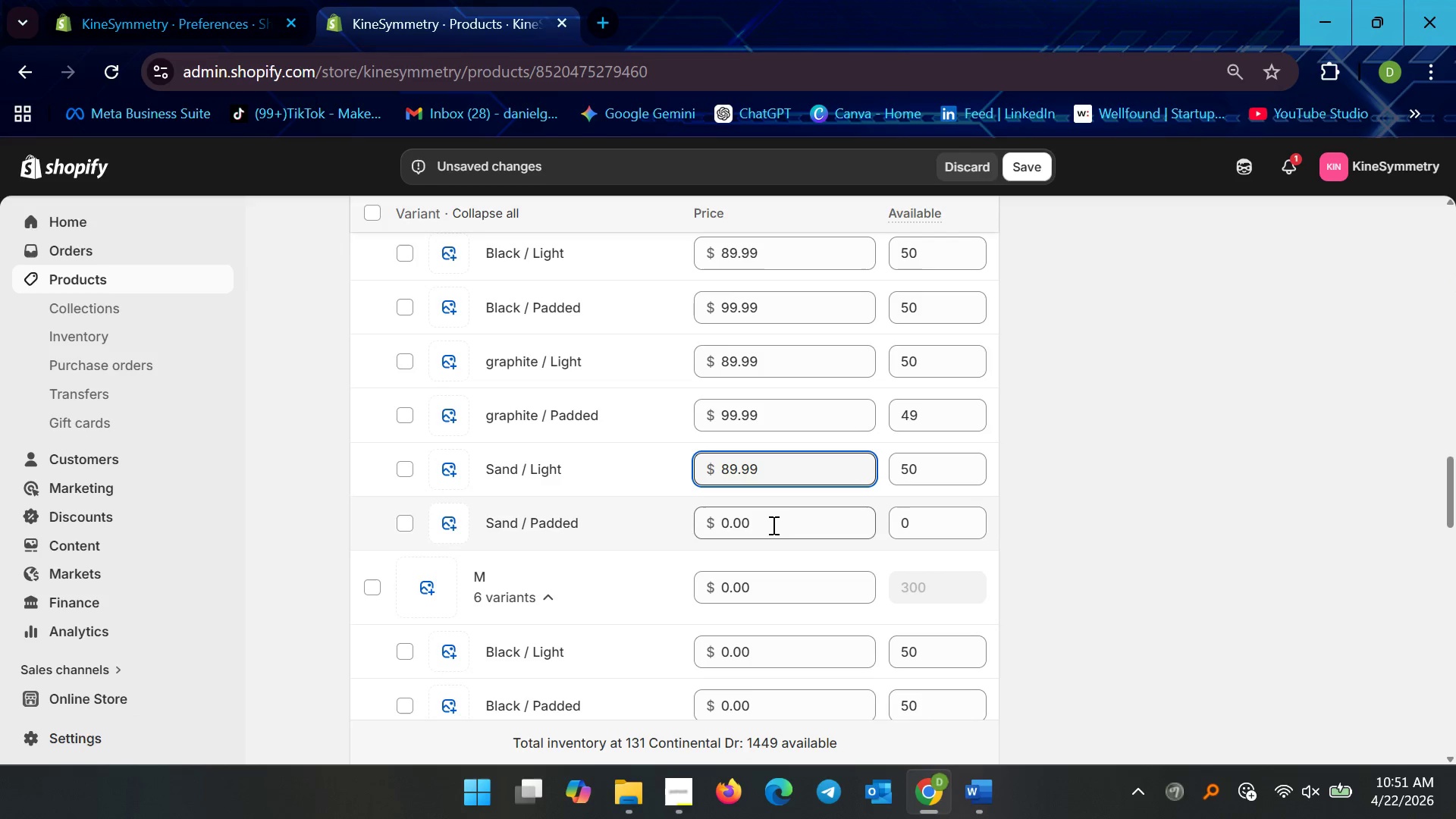 
key(Control+ControlLeft)
 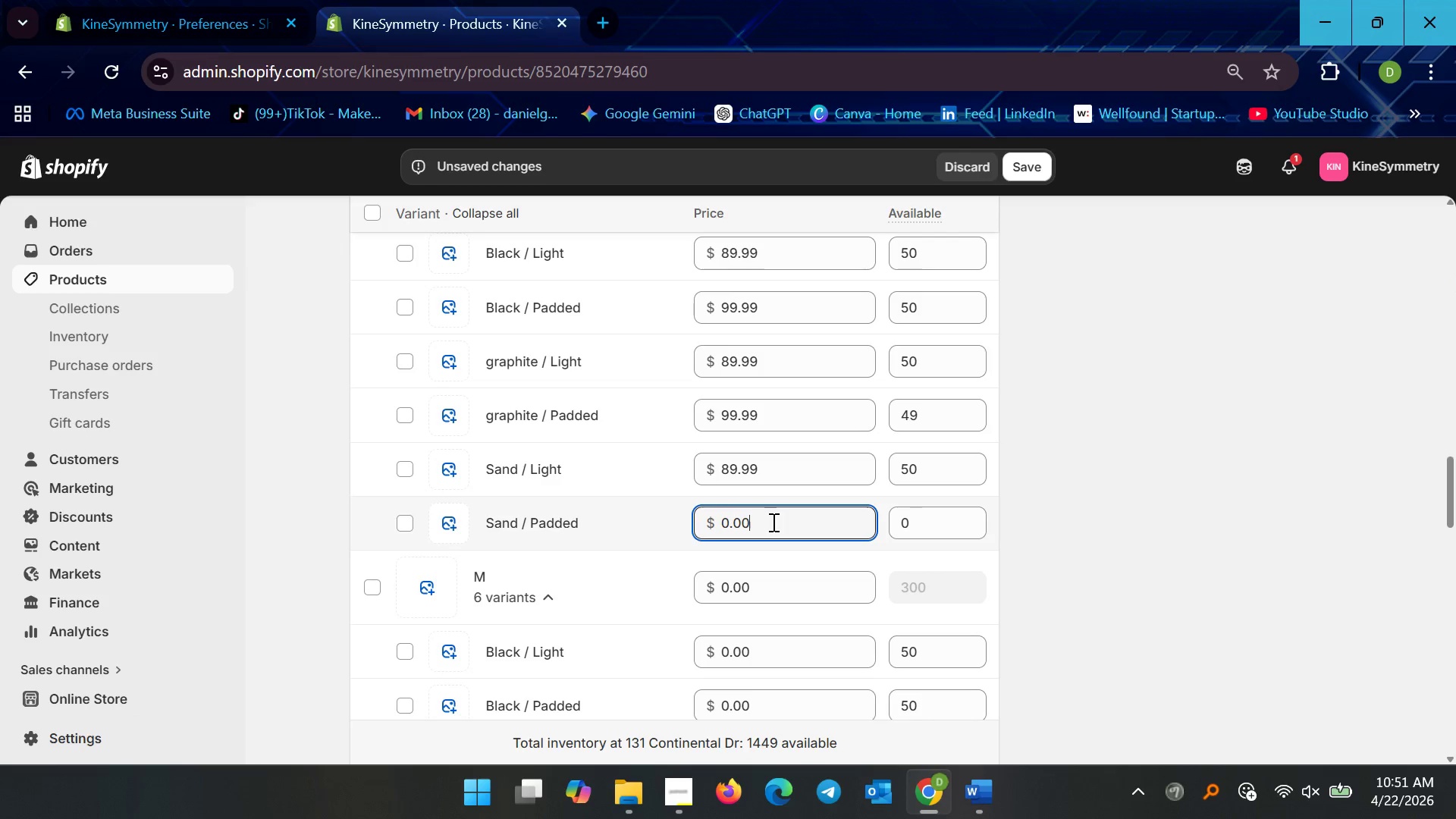 
key(Control+A)
 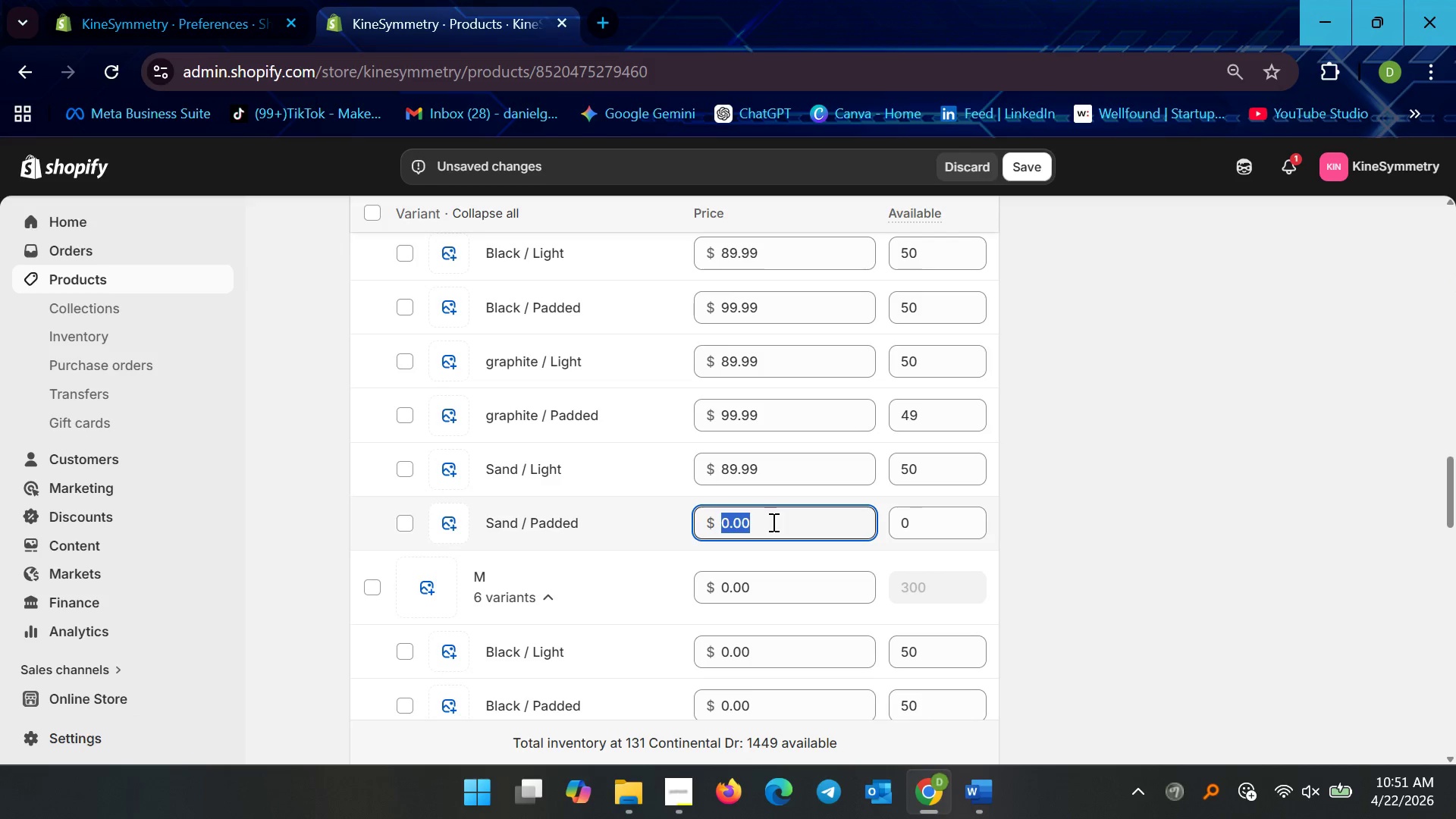 
type(99.99)
 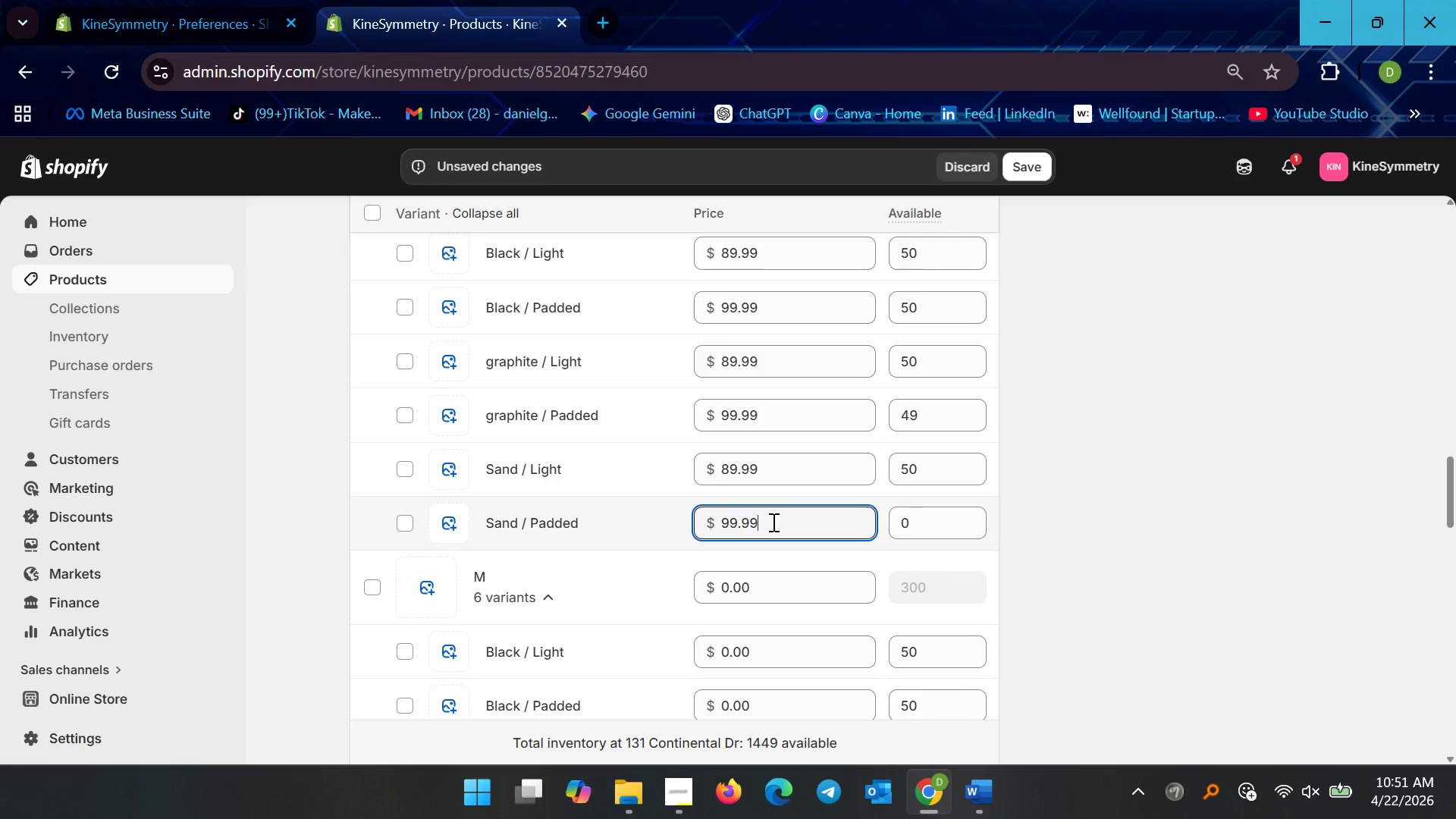 
scroll: coordinate [752, 538], scroll_direction: down, amount: 3.0
 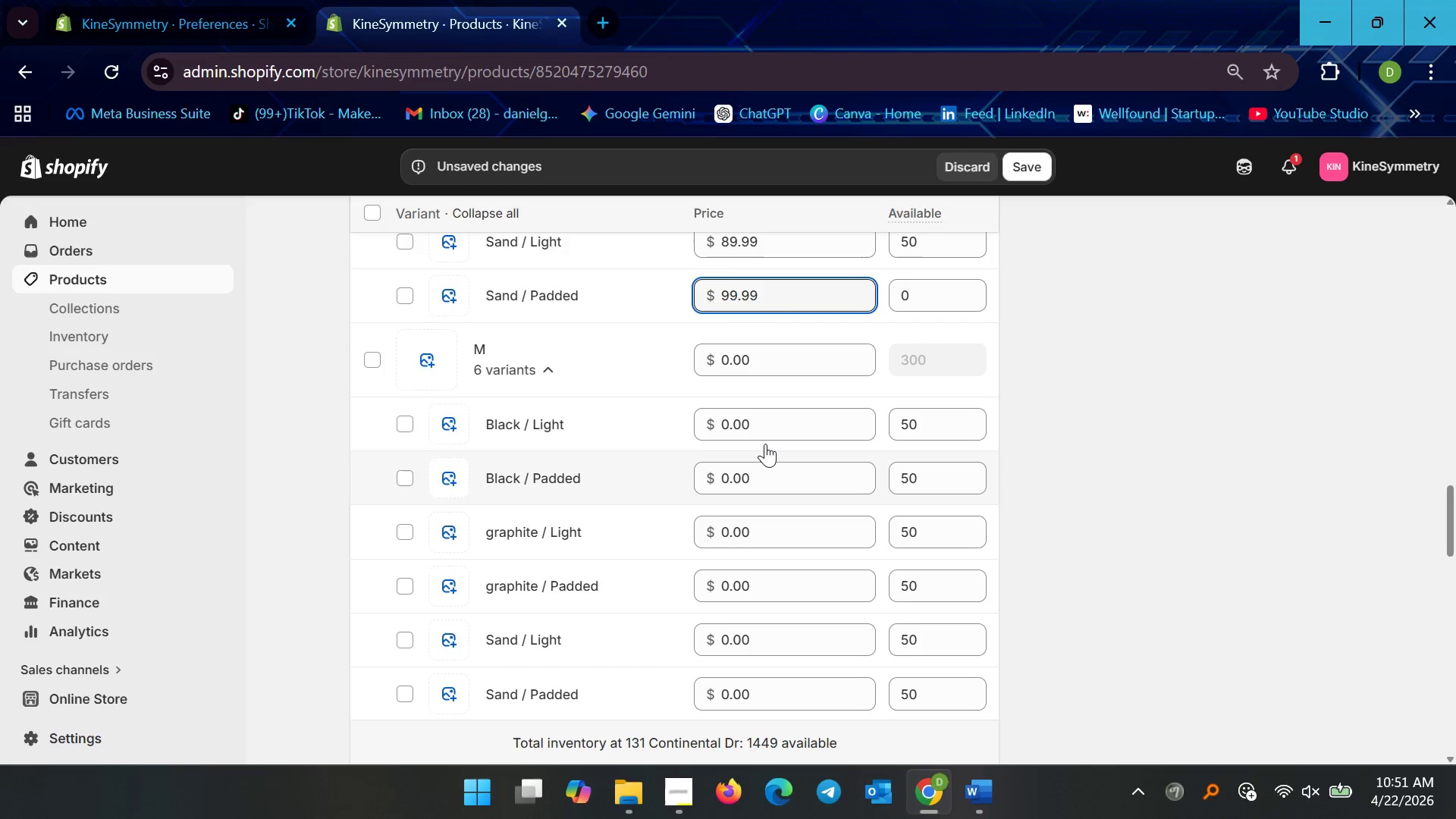 
left_click([765, 425])
 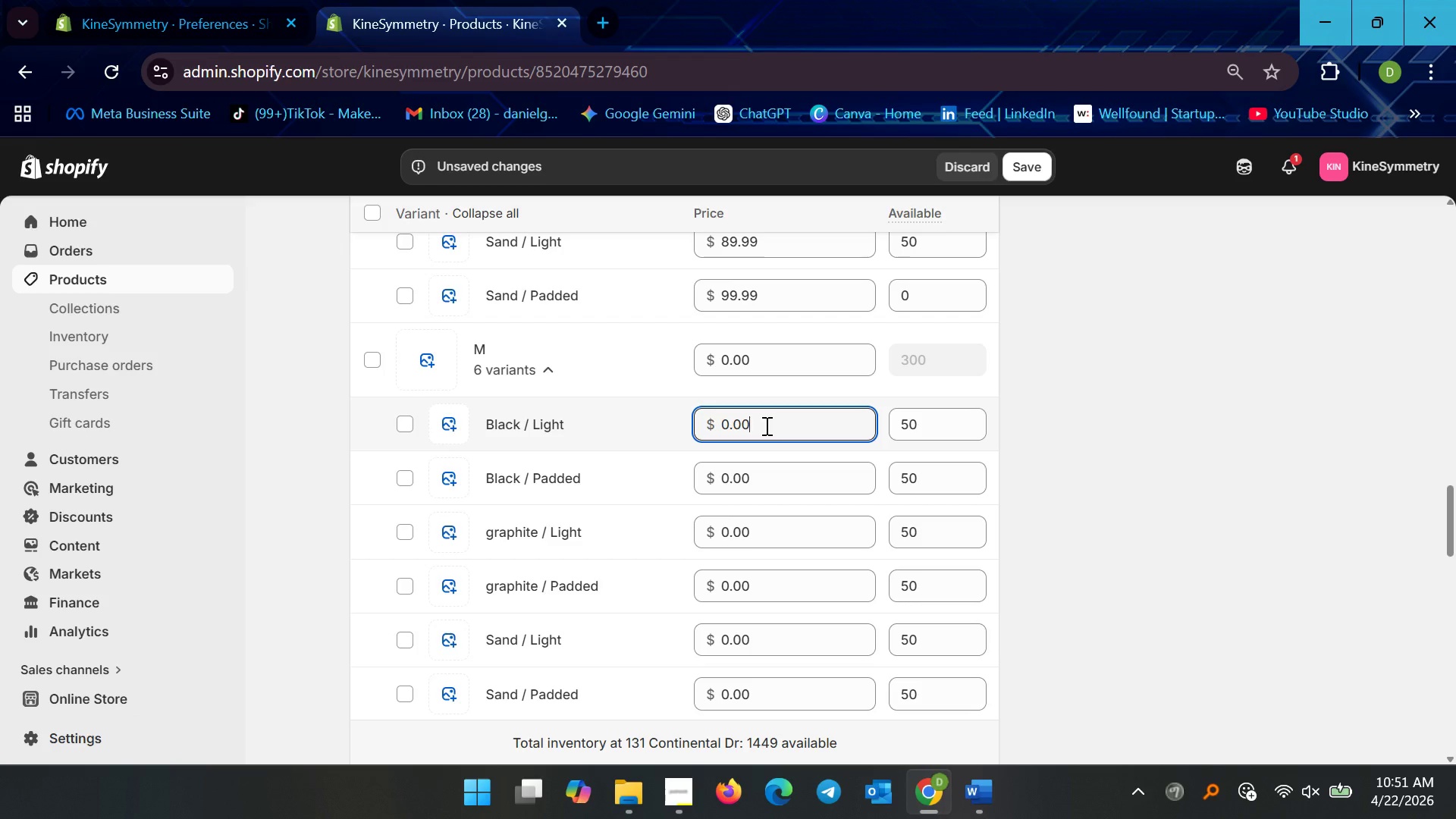 
key(Control+ControlLeft)
 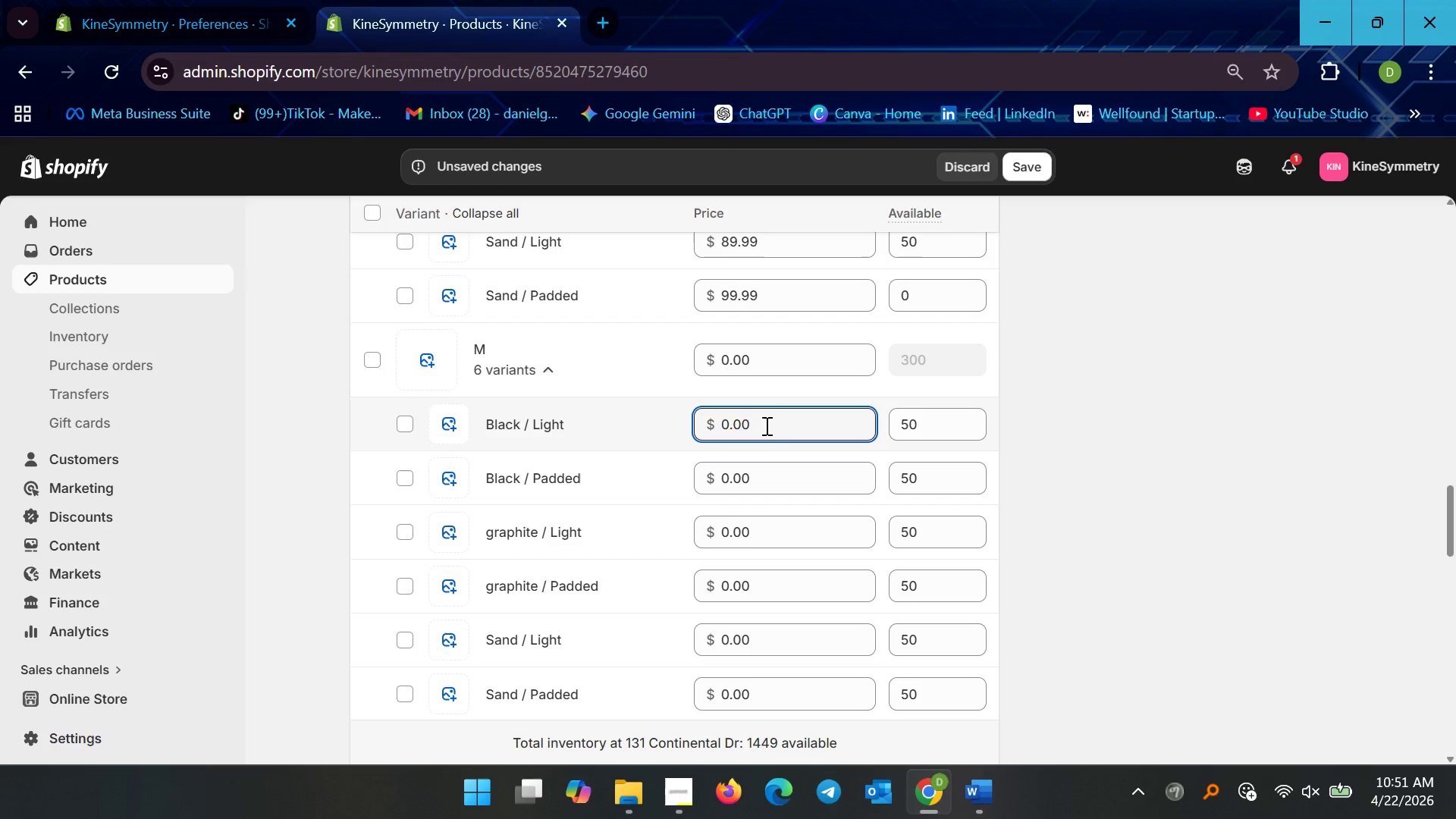 
key(Control+A)
 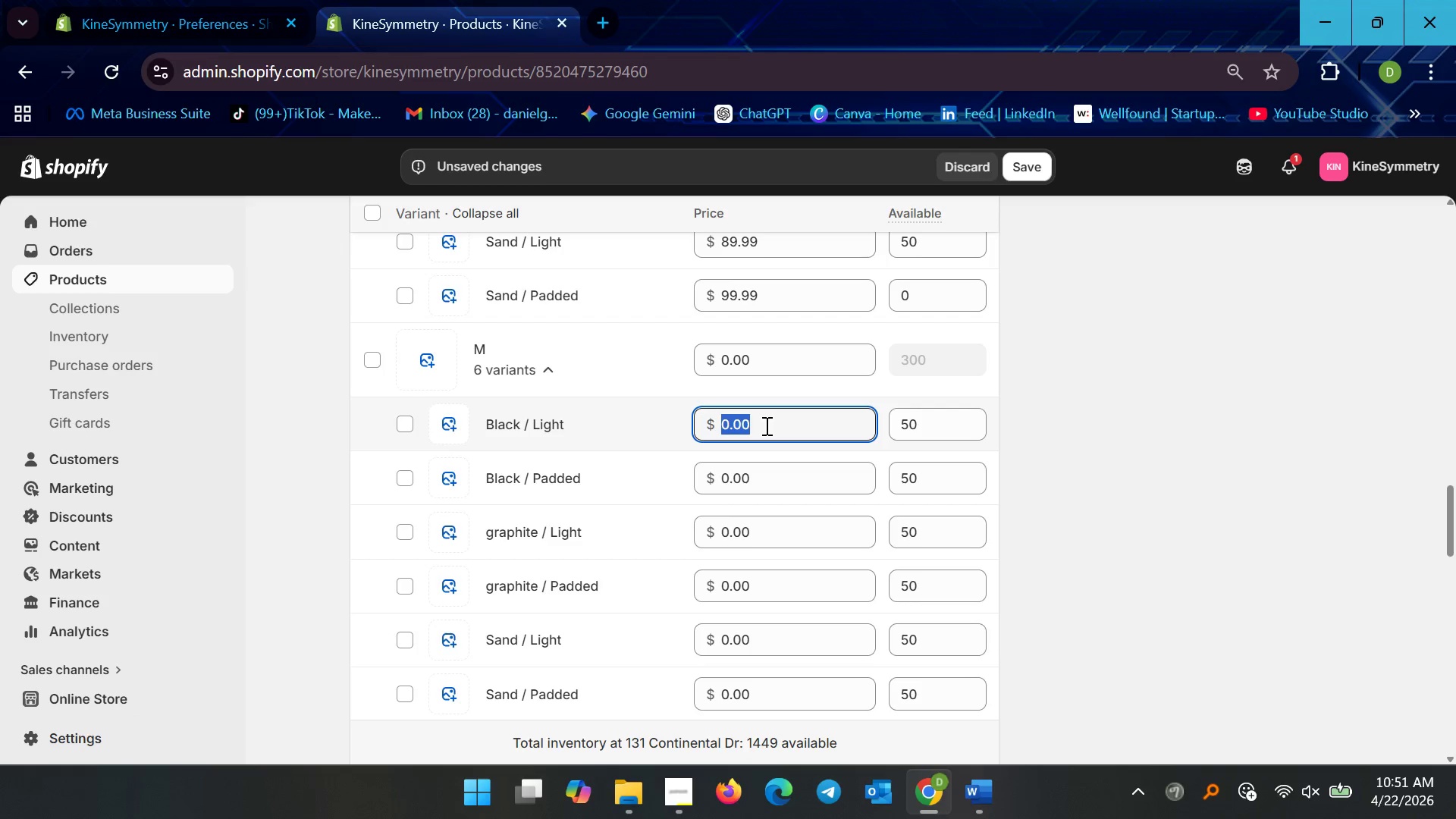 
scroll: coordinate [734, 510], scroll_direction: up, amount: 2.0
 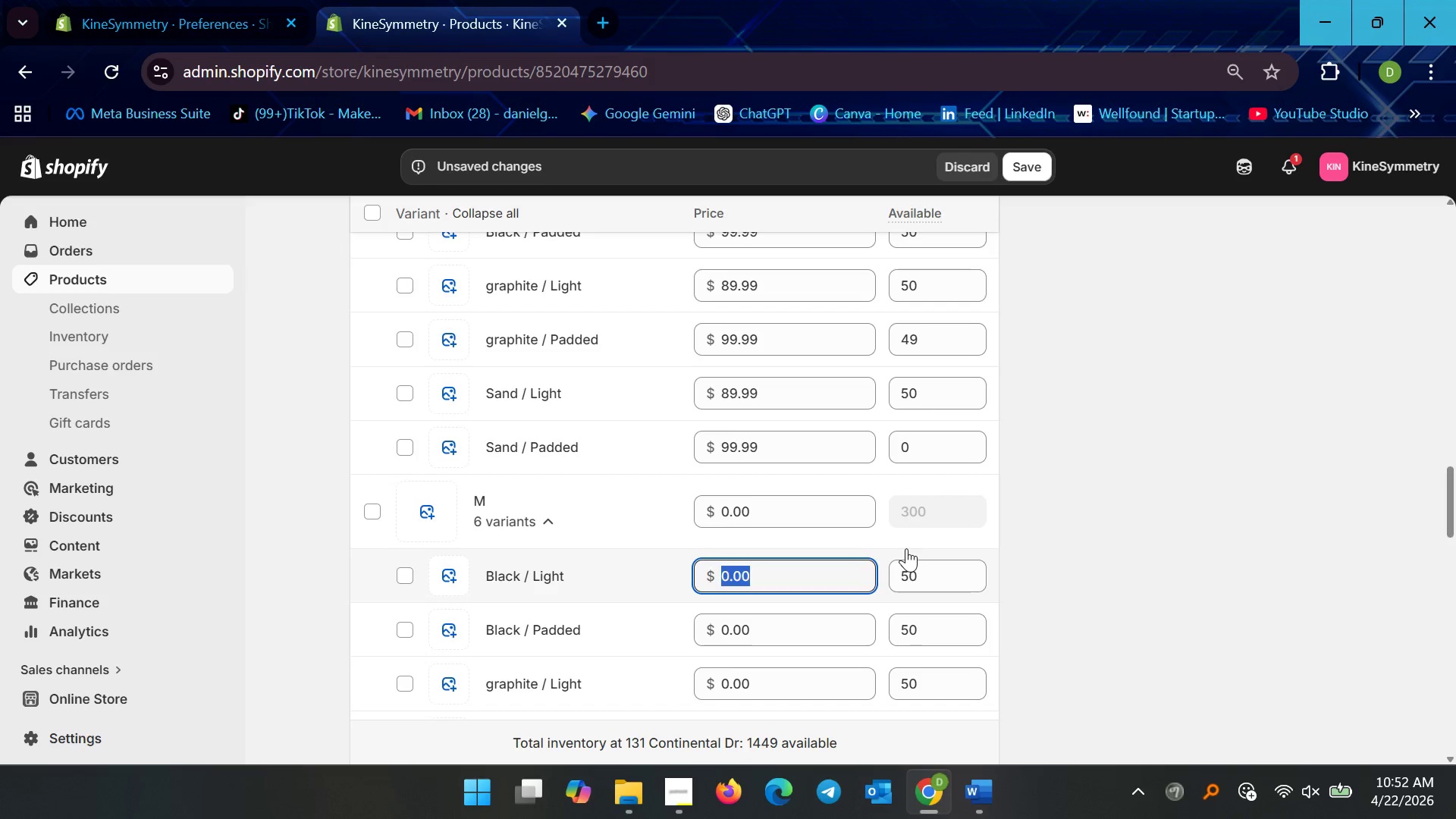 
wait(13.83)
 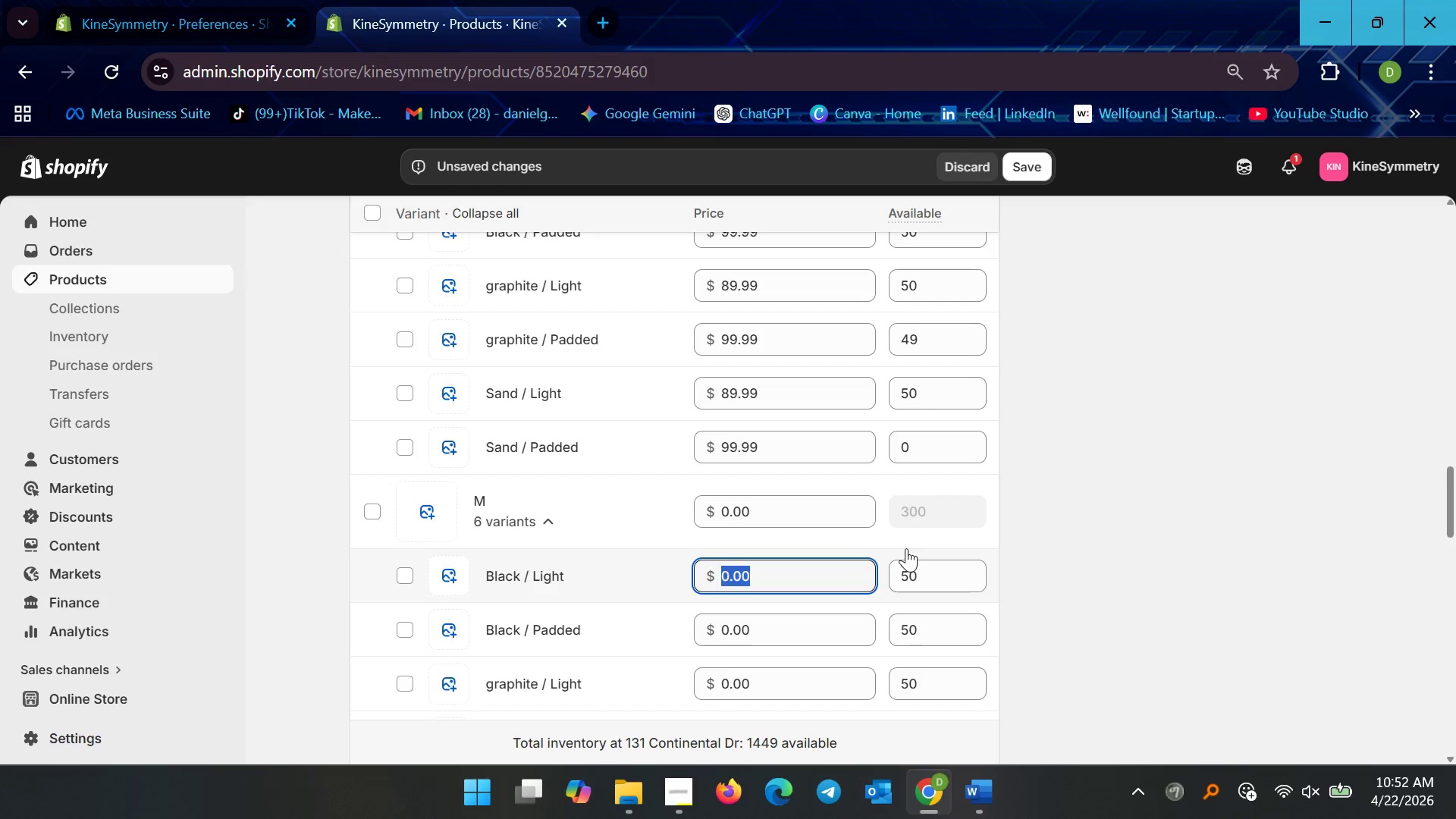 
scroll: coordinate [744, 504], scroll_direction: up, amount: 20.0
 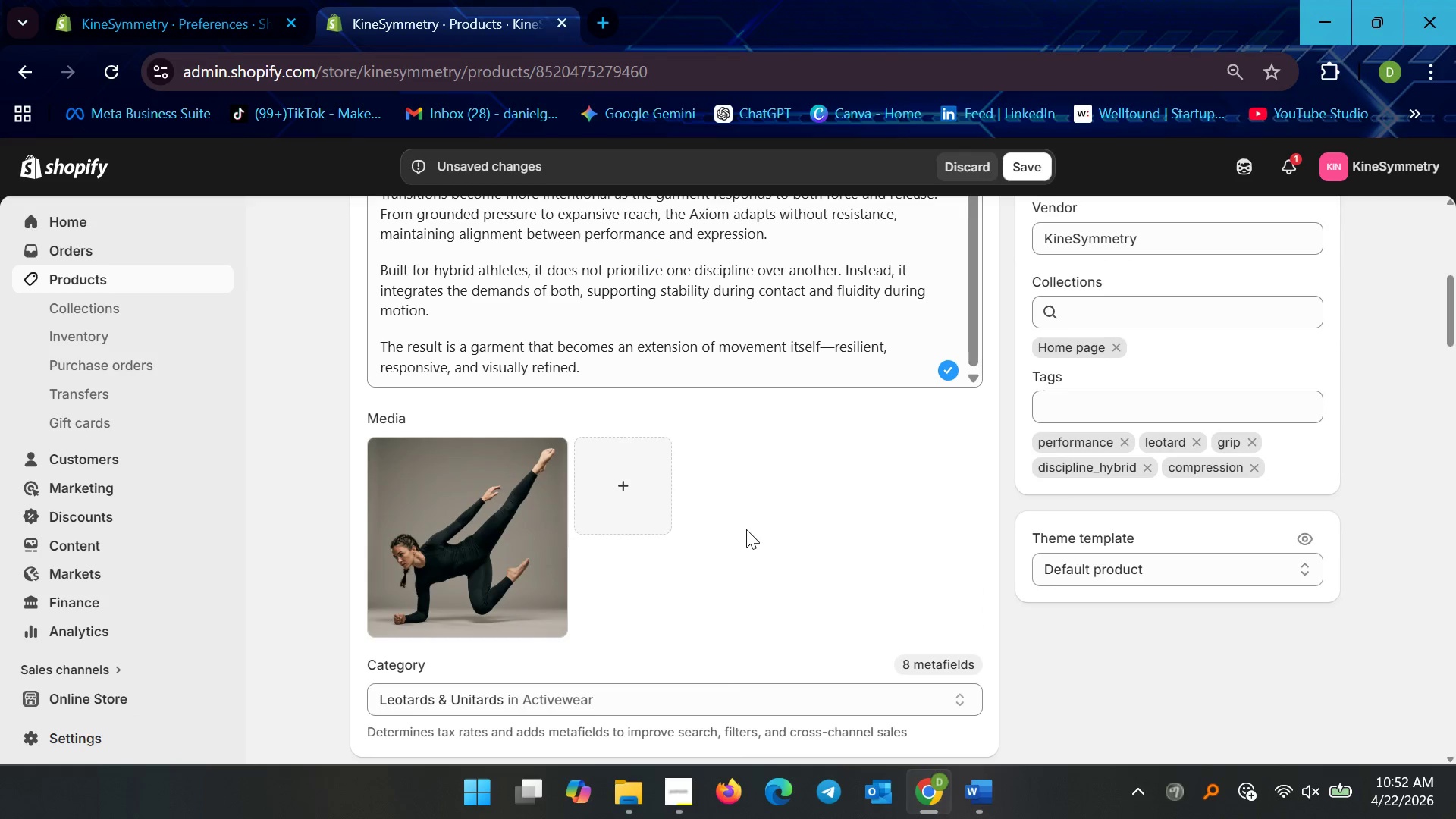 
scroll: coordinate [750, 529], scroll_direction: down, amount: 3.0
 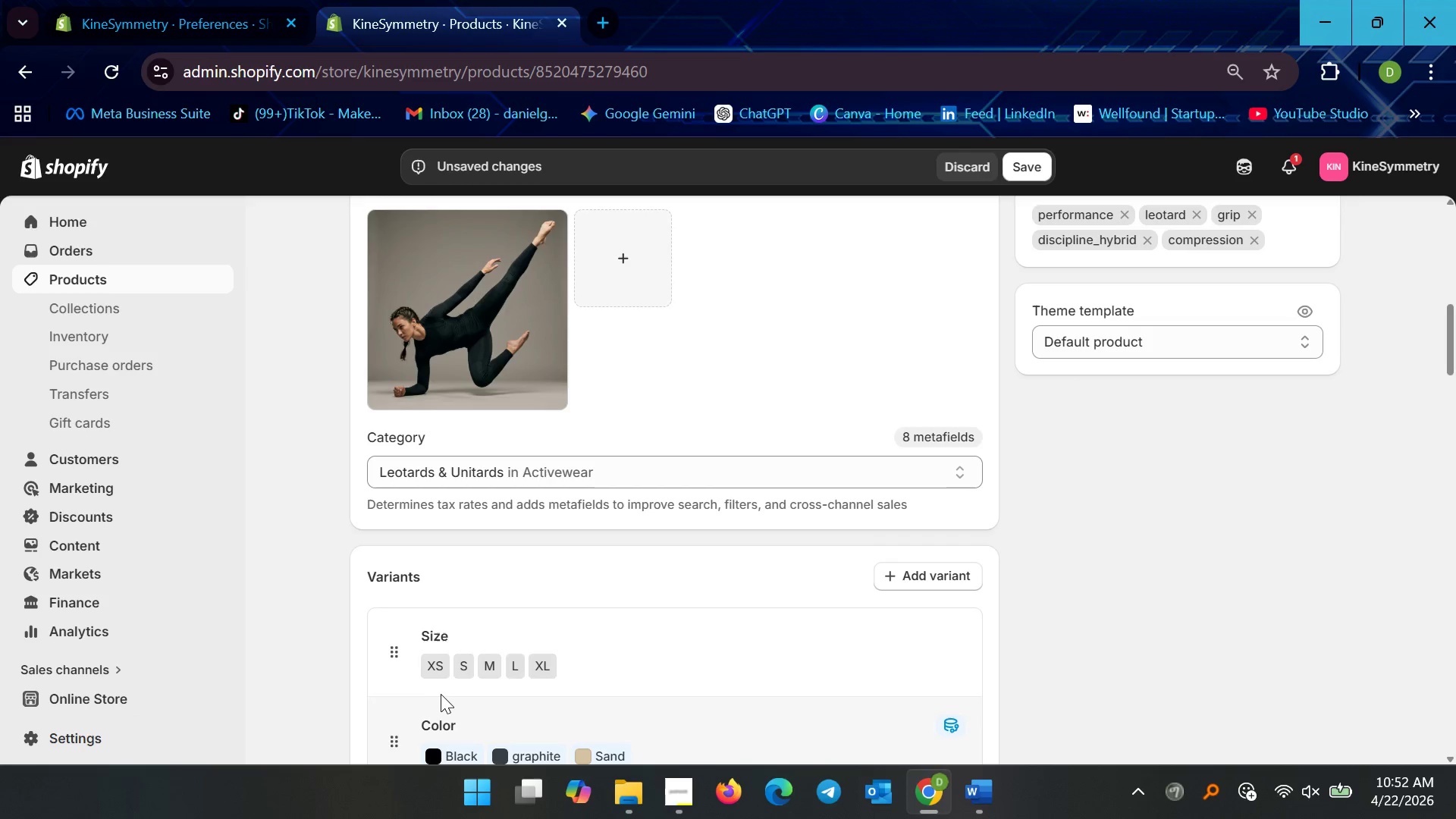 
left_click([431, 670])
 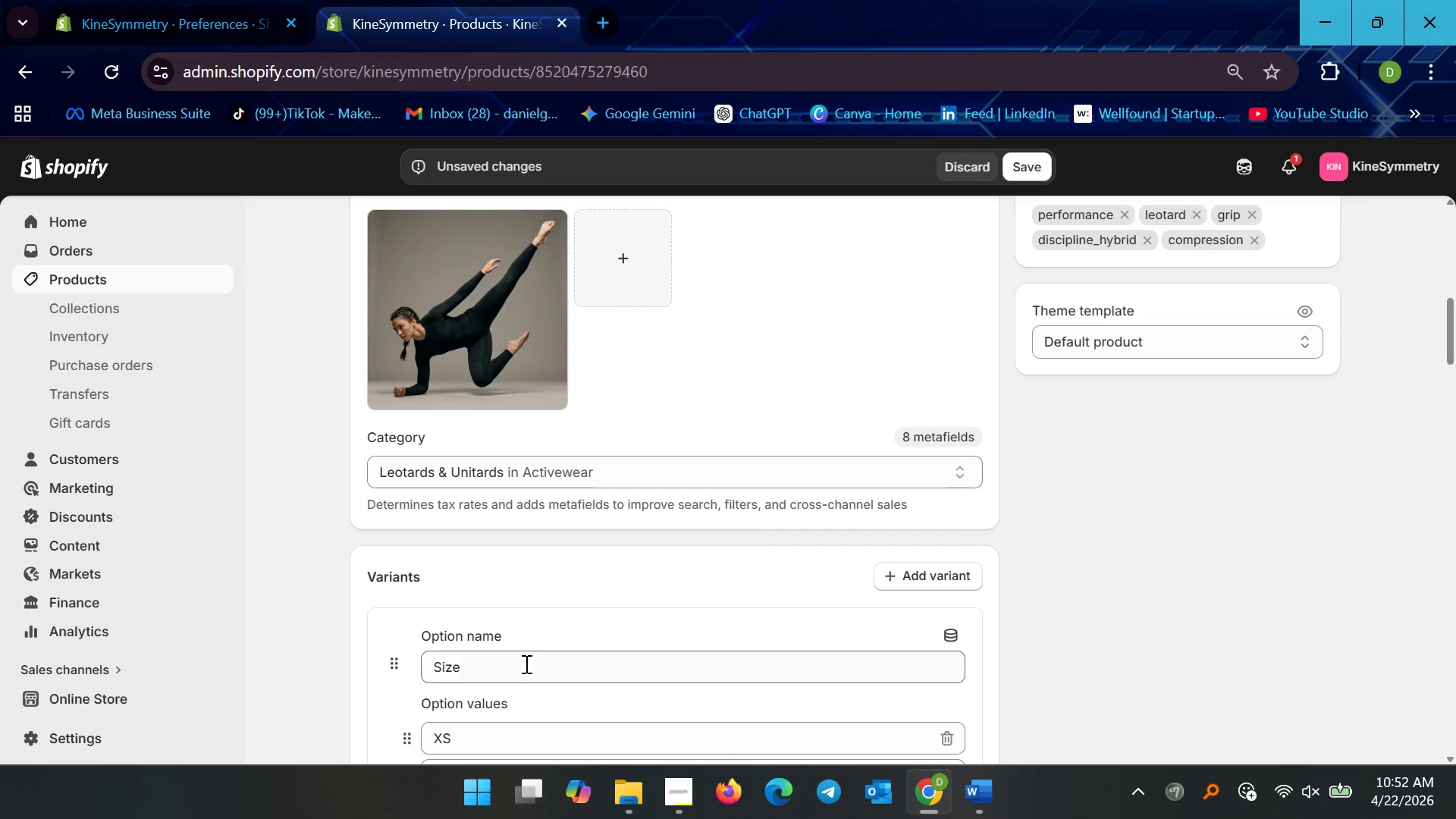 
scroll: coordinate [544, 679], scroll_direction: down, amount: 2.0
 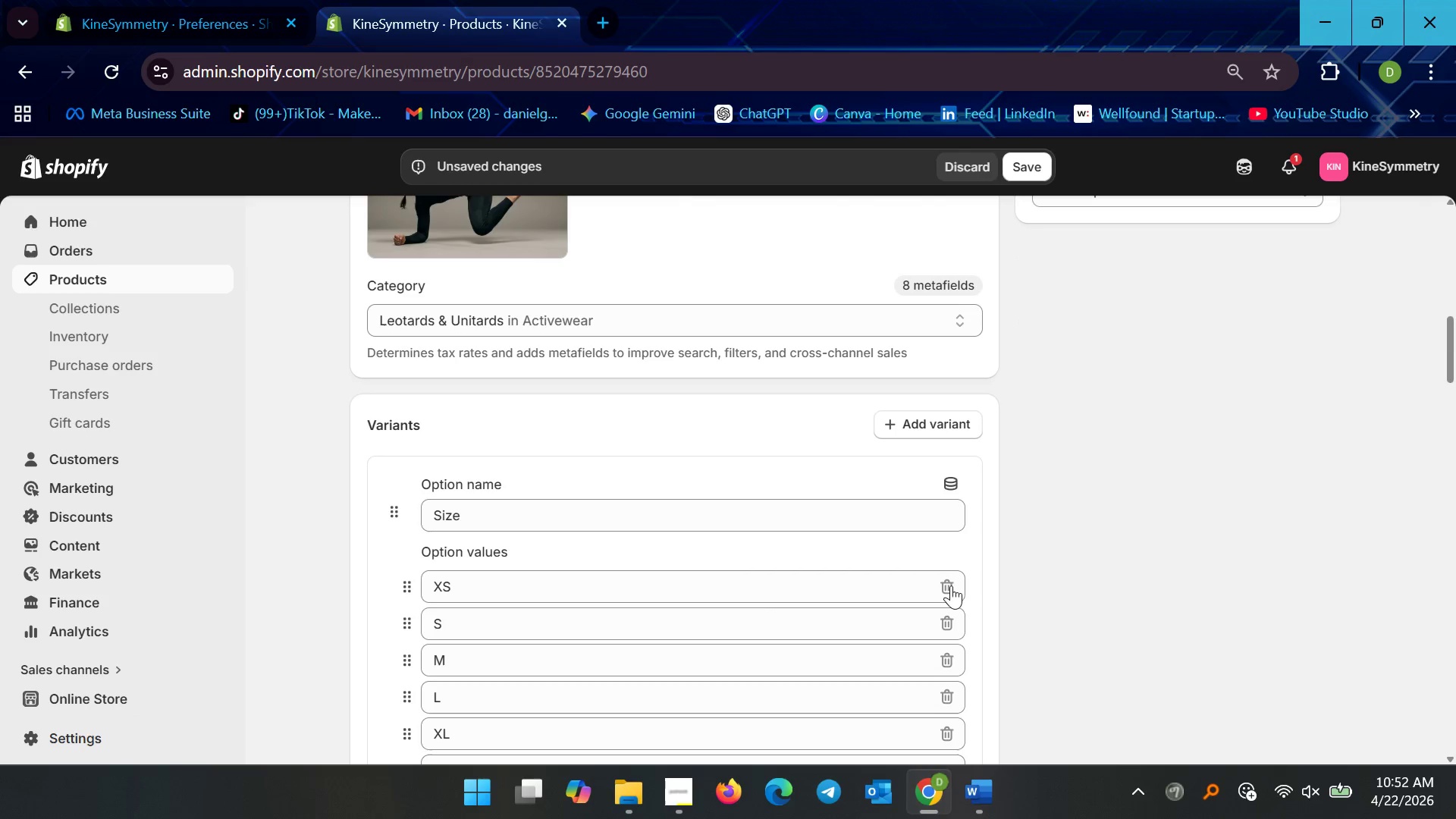 
left_click([948, 585])
 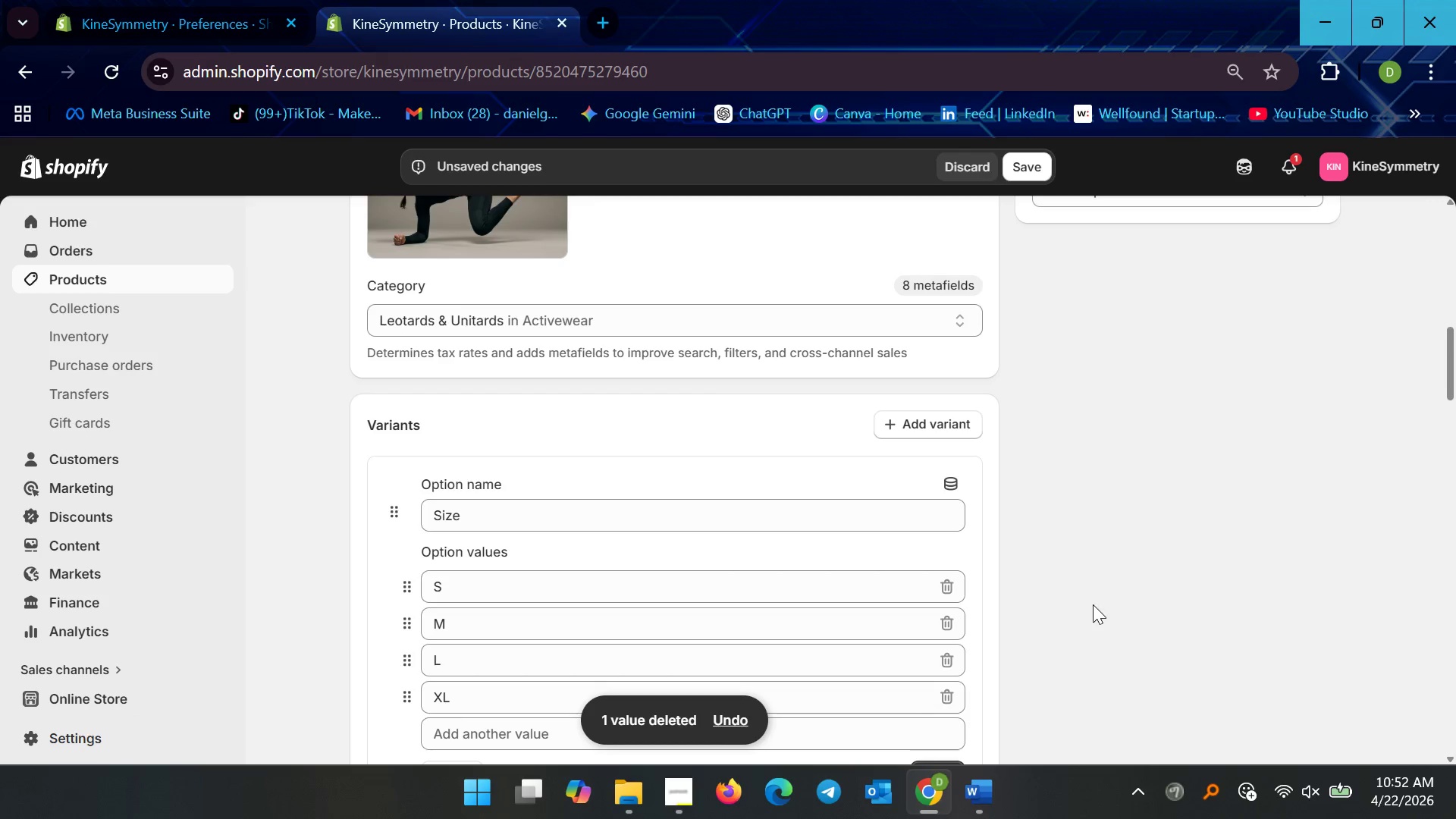 
wait(11.17)
 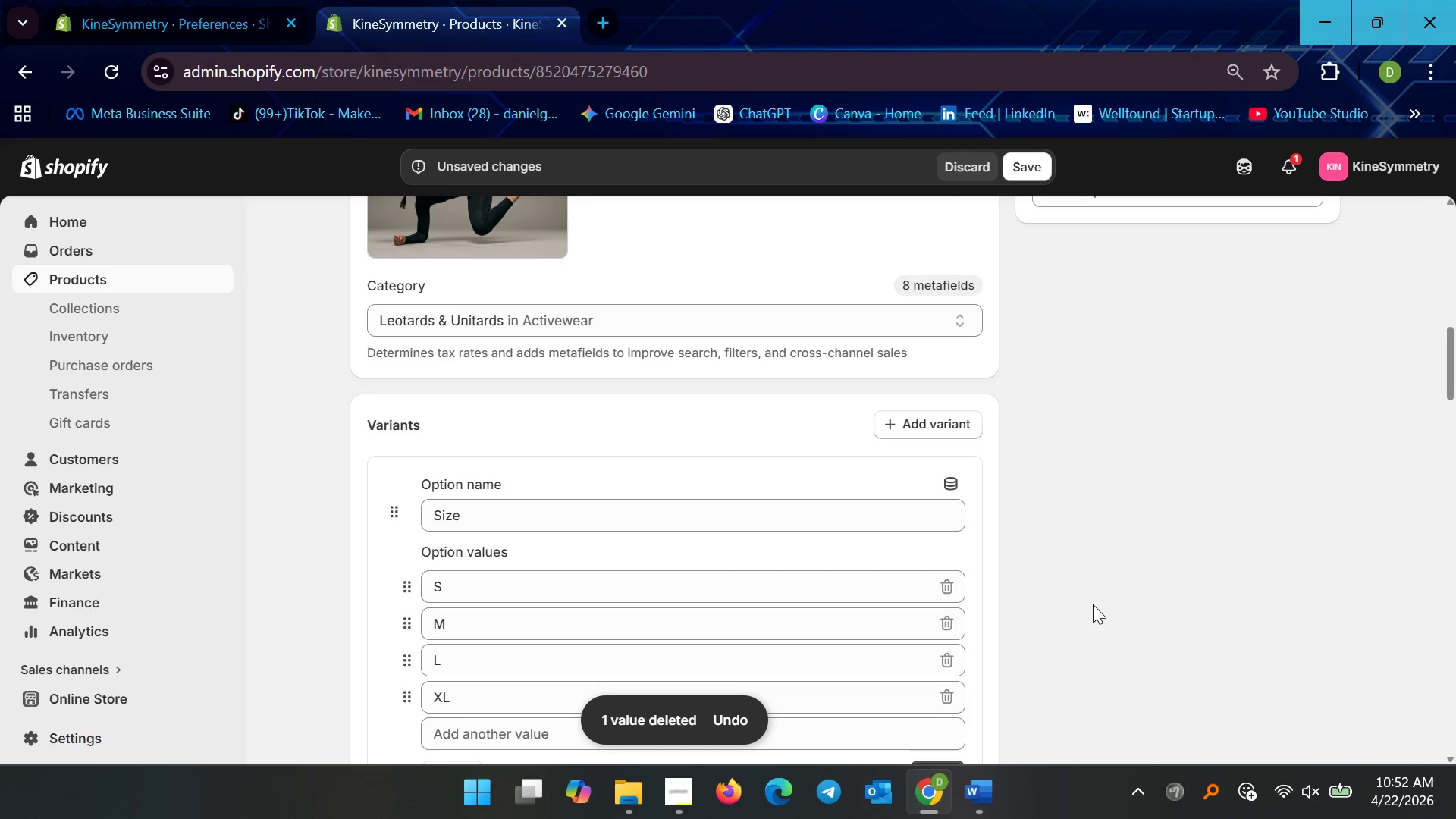 
left_click([1112, 562])
 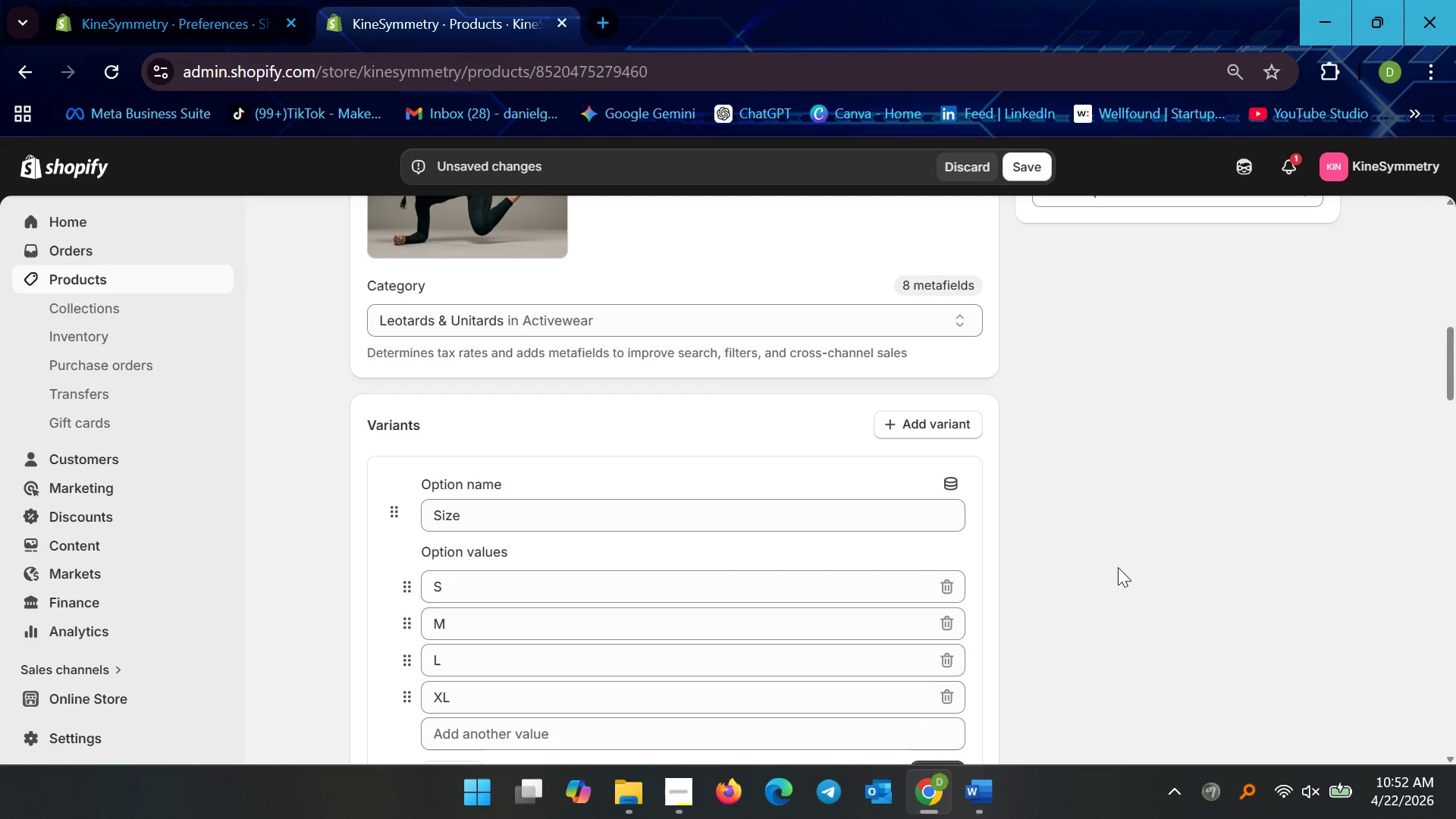 
scroll: coordinate [1118, 583], scroll_direction: down, amount: 4.0
 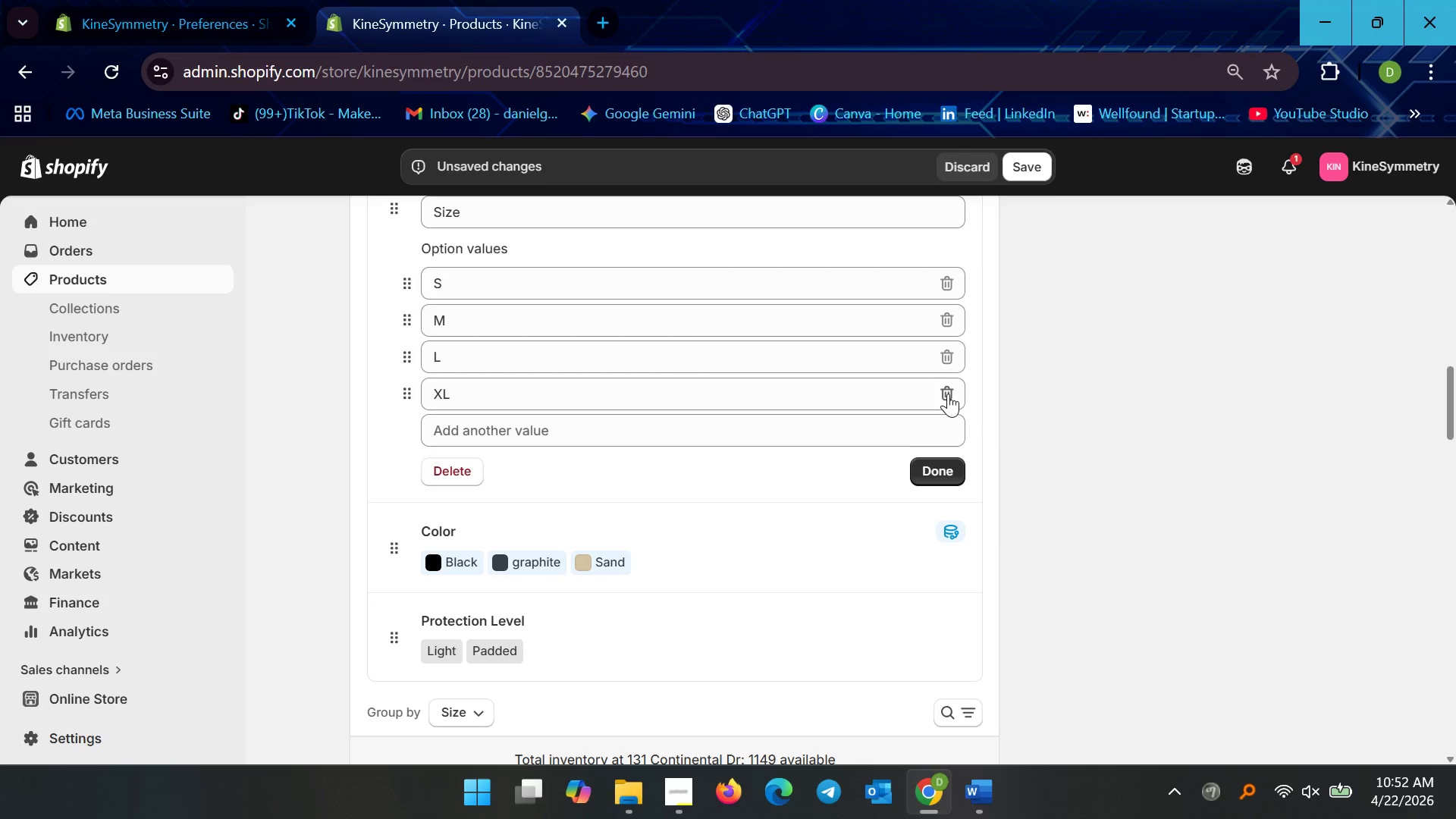 
wait(8.76)
 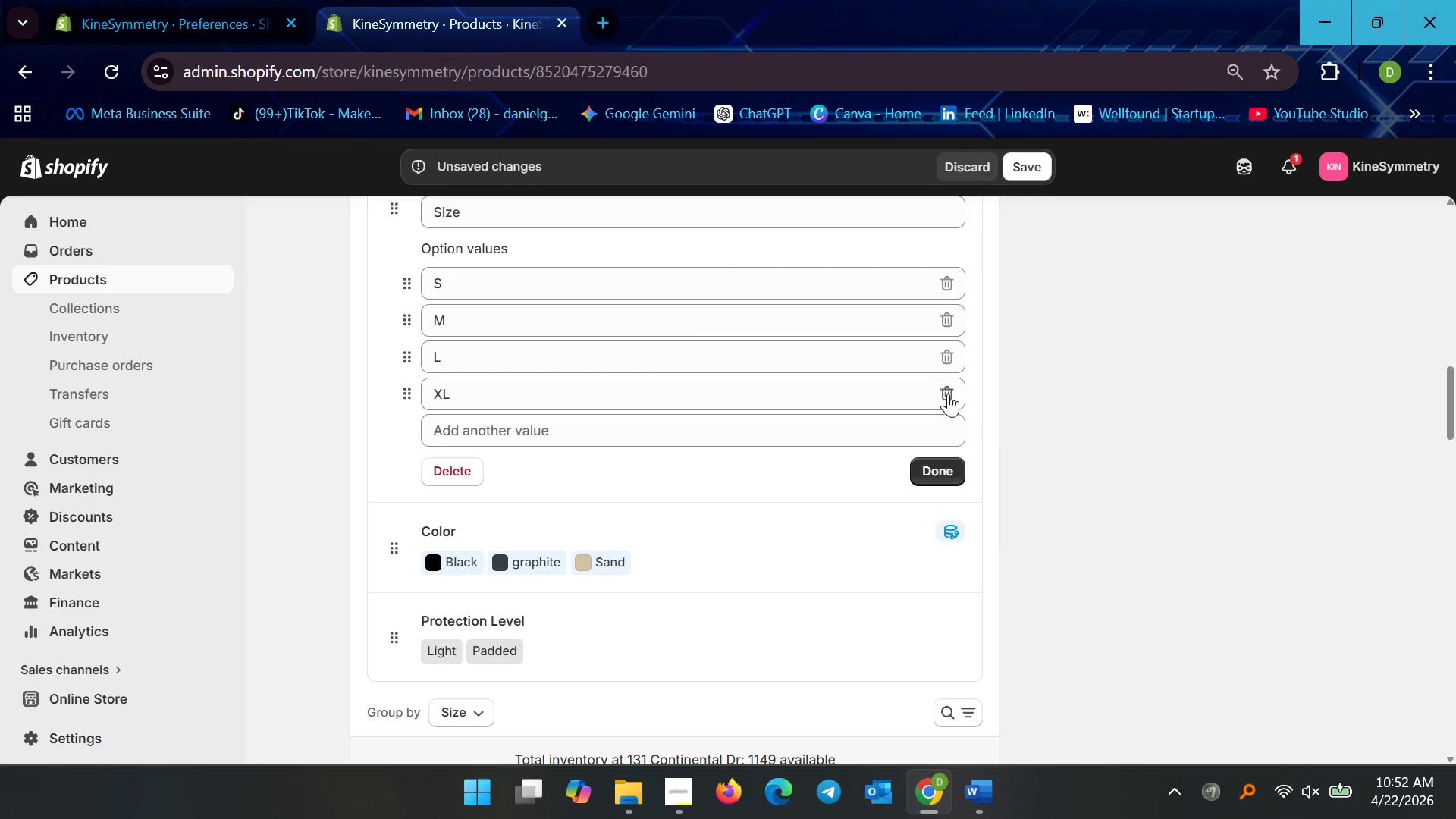 
scroll: coordinate [1068, 511], scroll_direction: none, amount: 0.0
 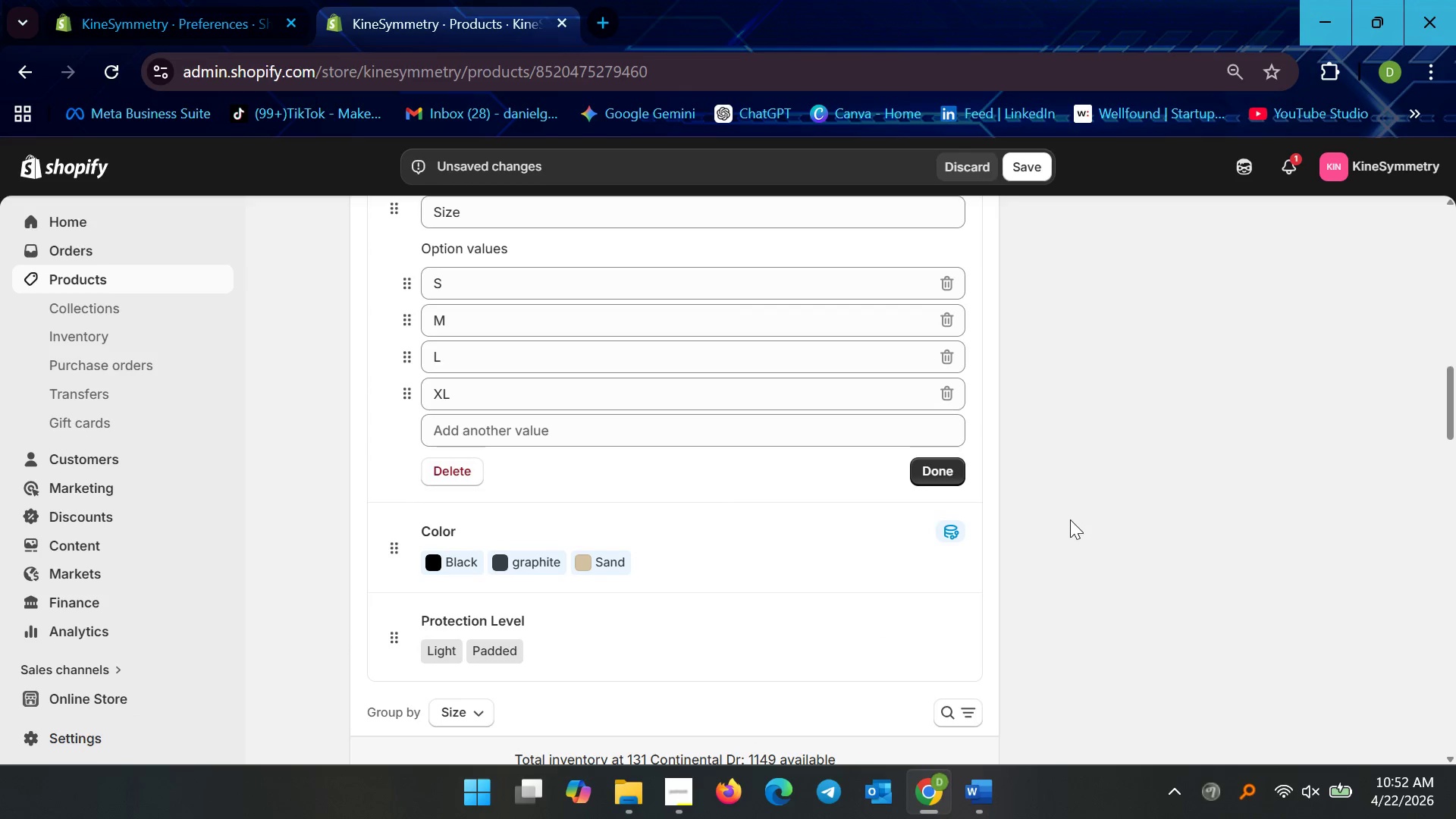 
scroll: coordinate [1069, 529], scroll_direction: down, amount: 17.0
 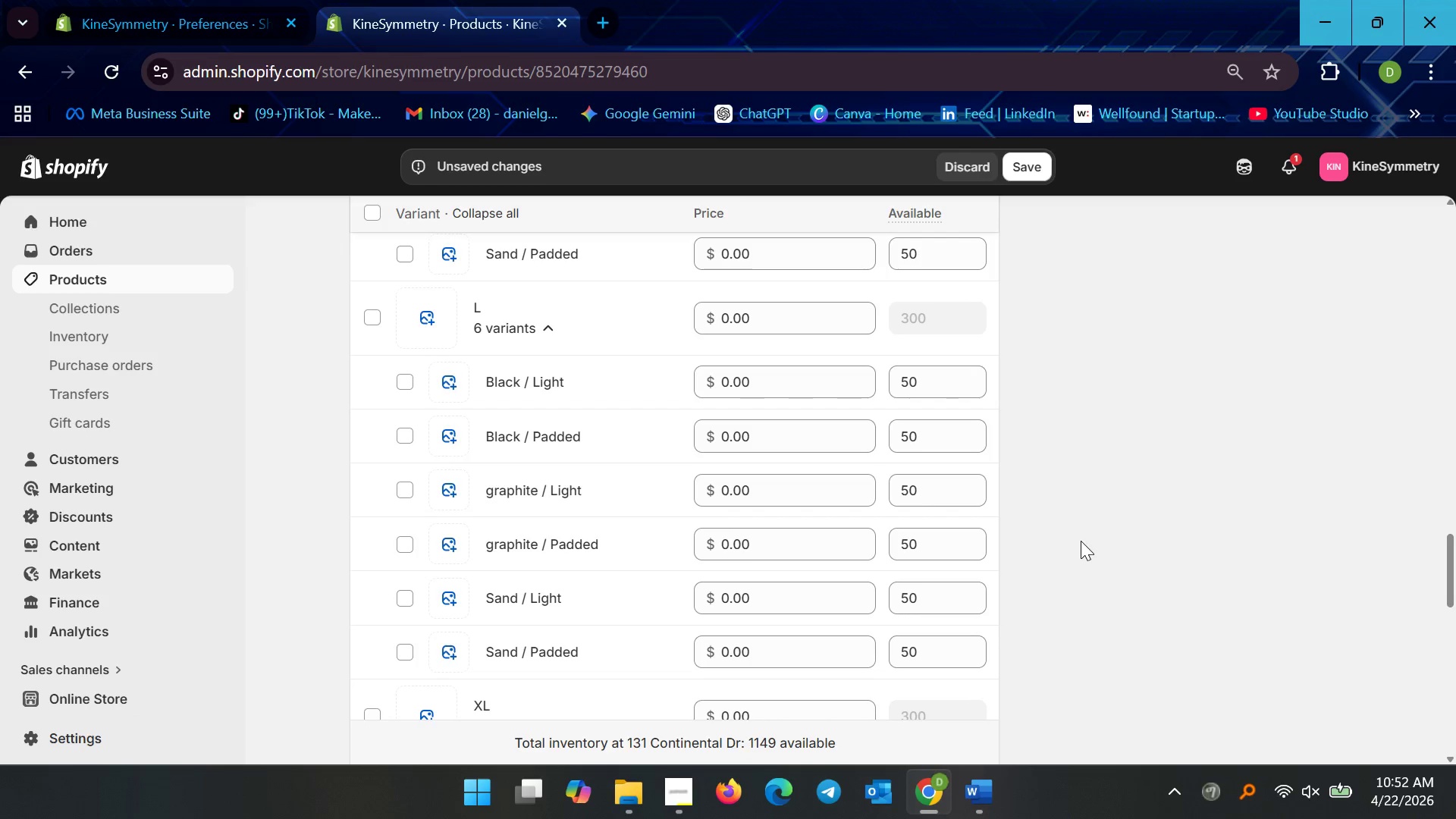 
scroll: coordinate [1006, 578], scroll_direction: up, amount: 6.0
 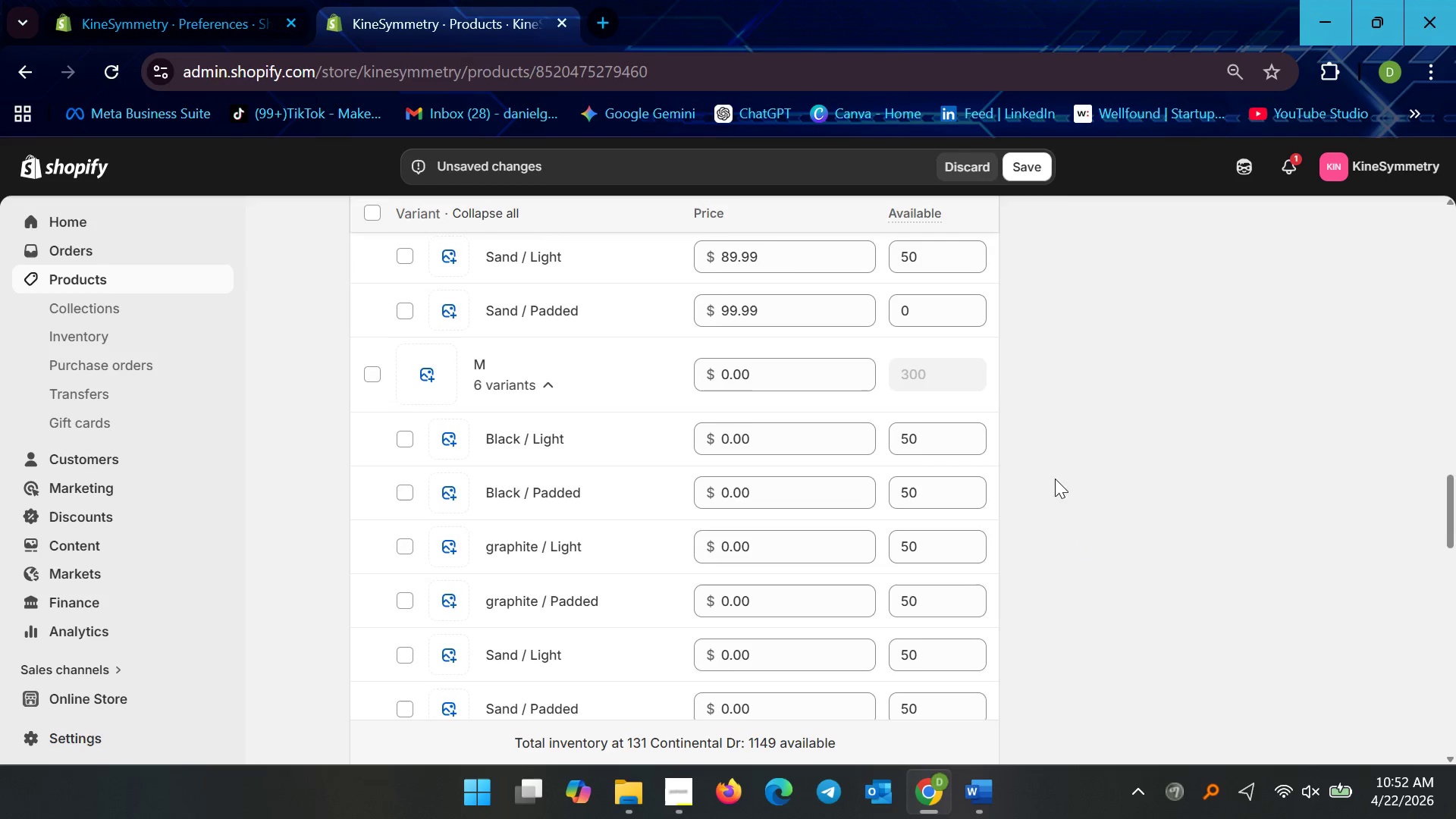 
left_click([925, 306])
 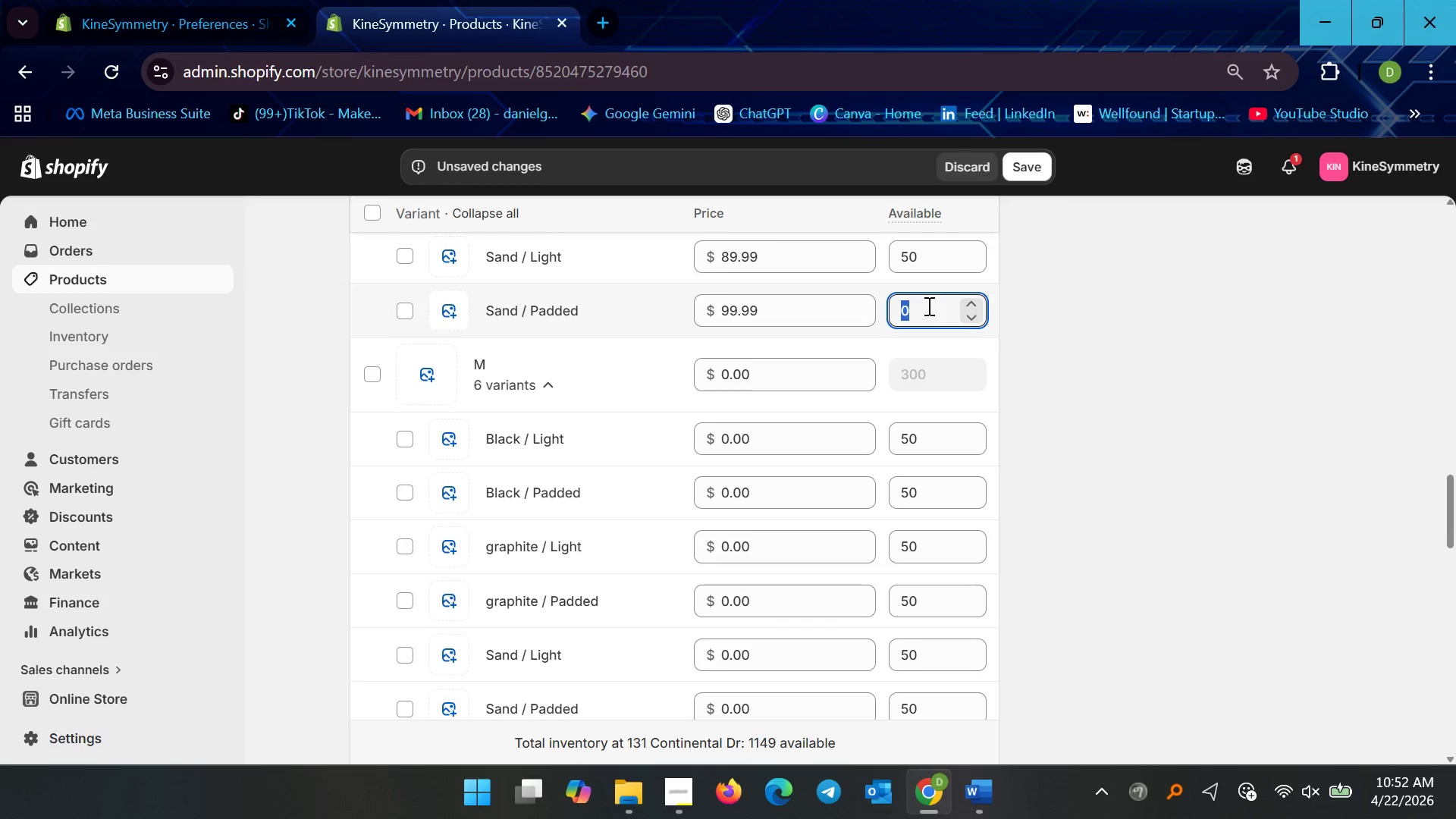 
type(50)
 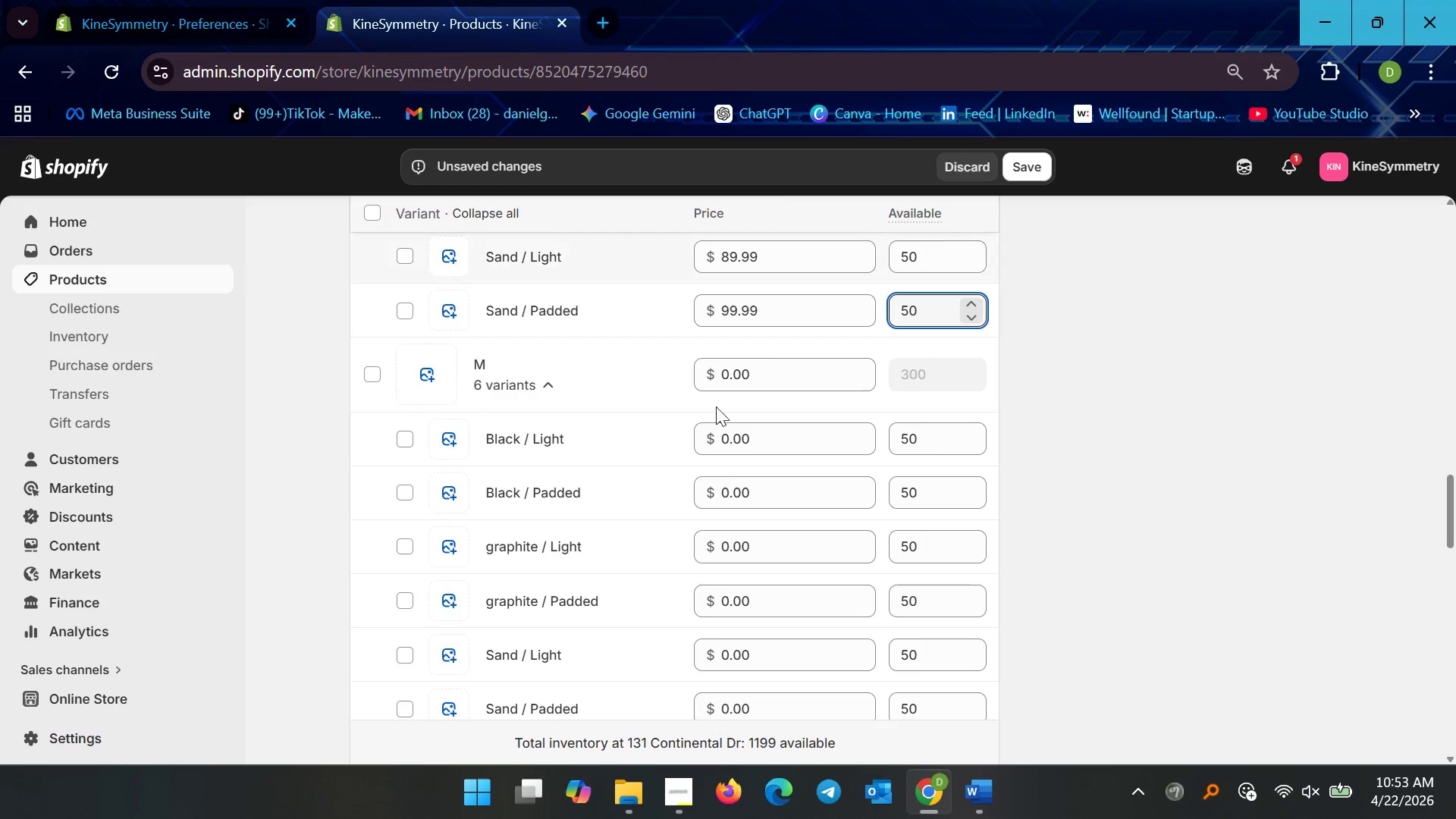 
scroll: coordinate [743, 385], scroll_direction: up, amount: 11.0
 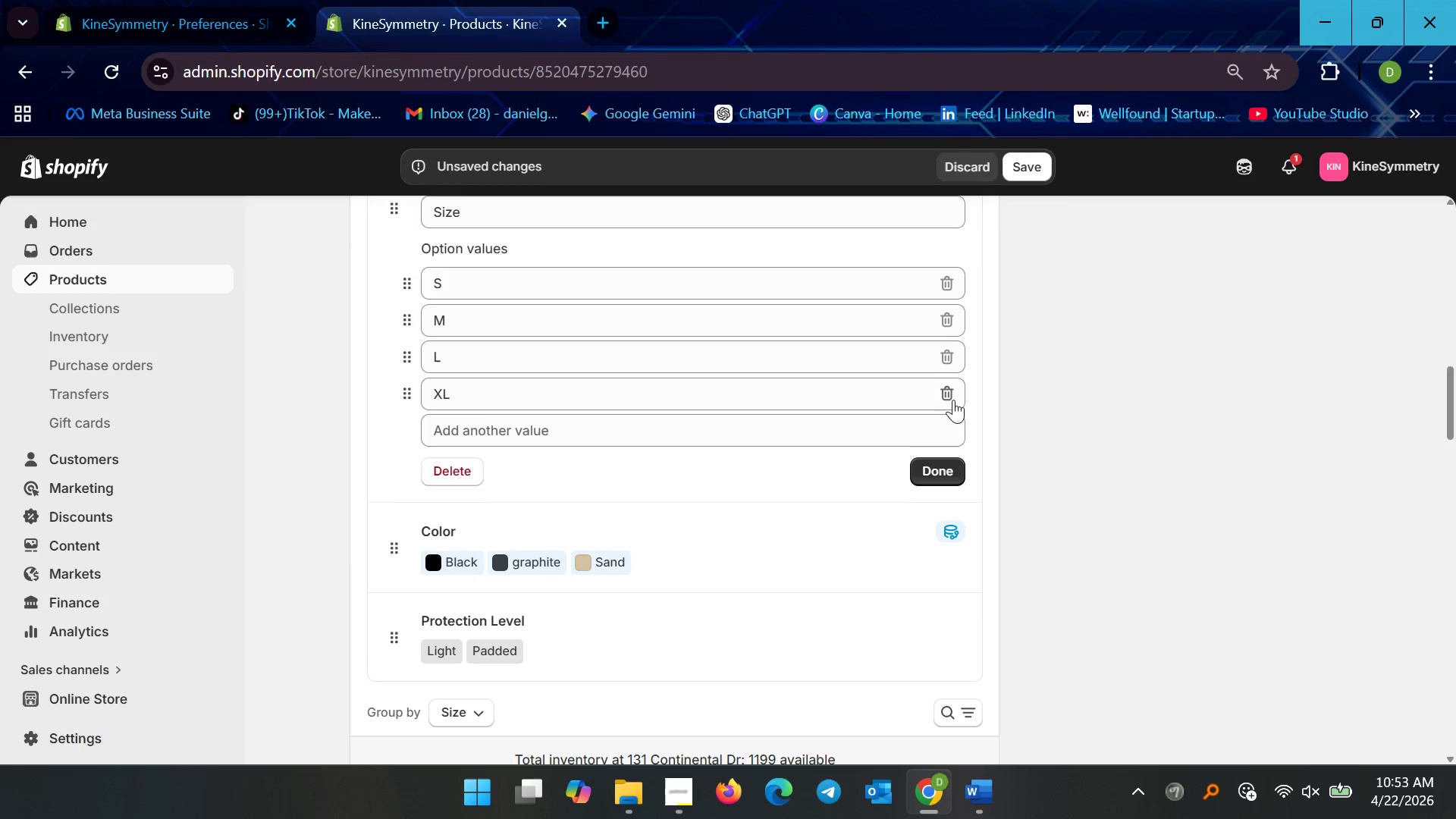 
left_click([946, 391])
 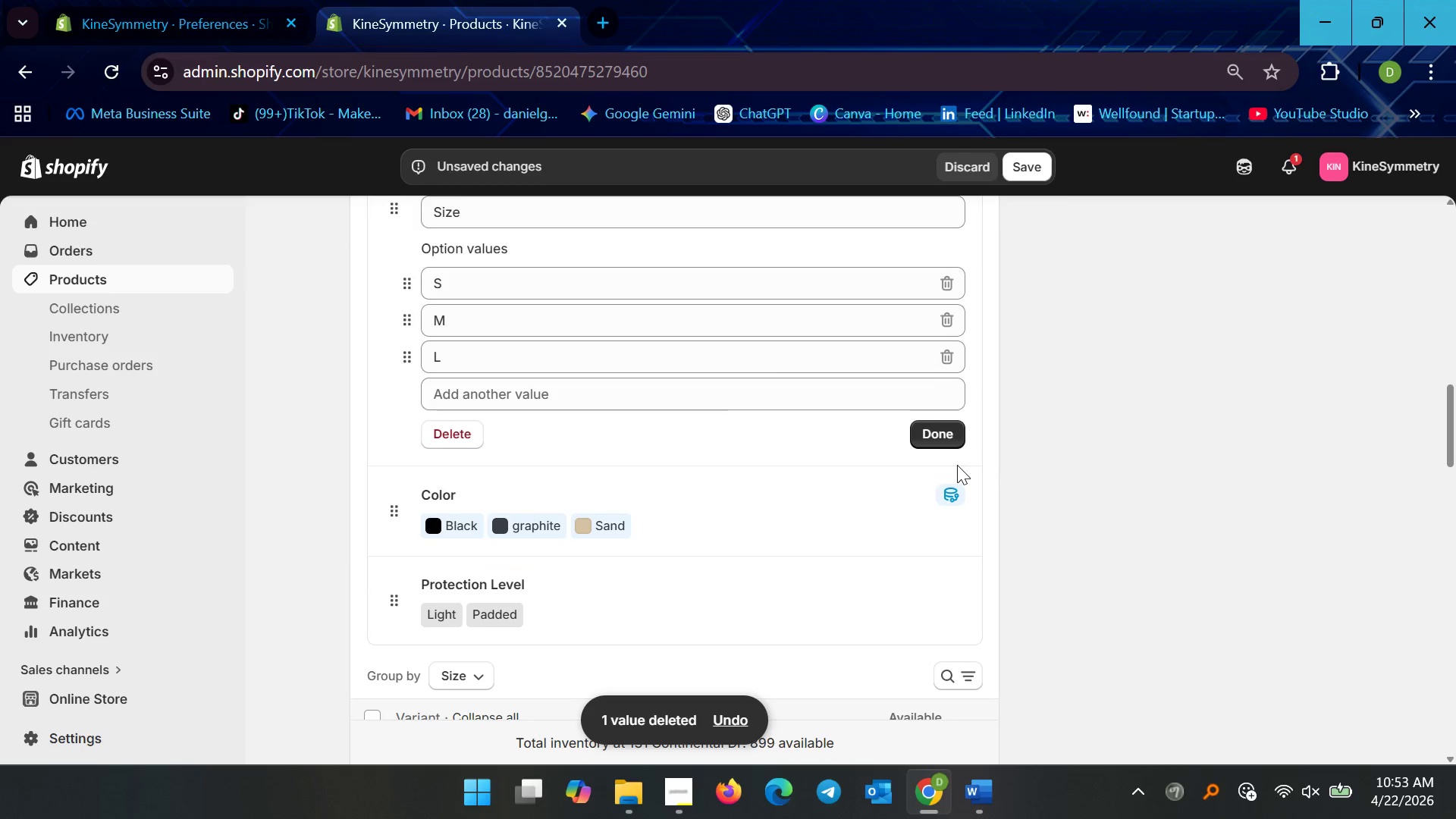 
left_click([940, 437])
 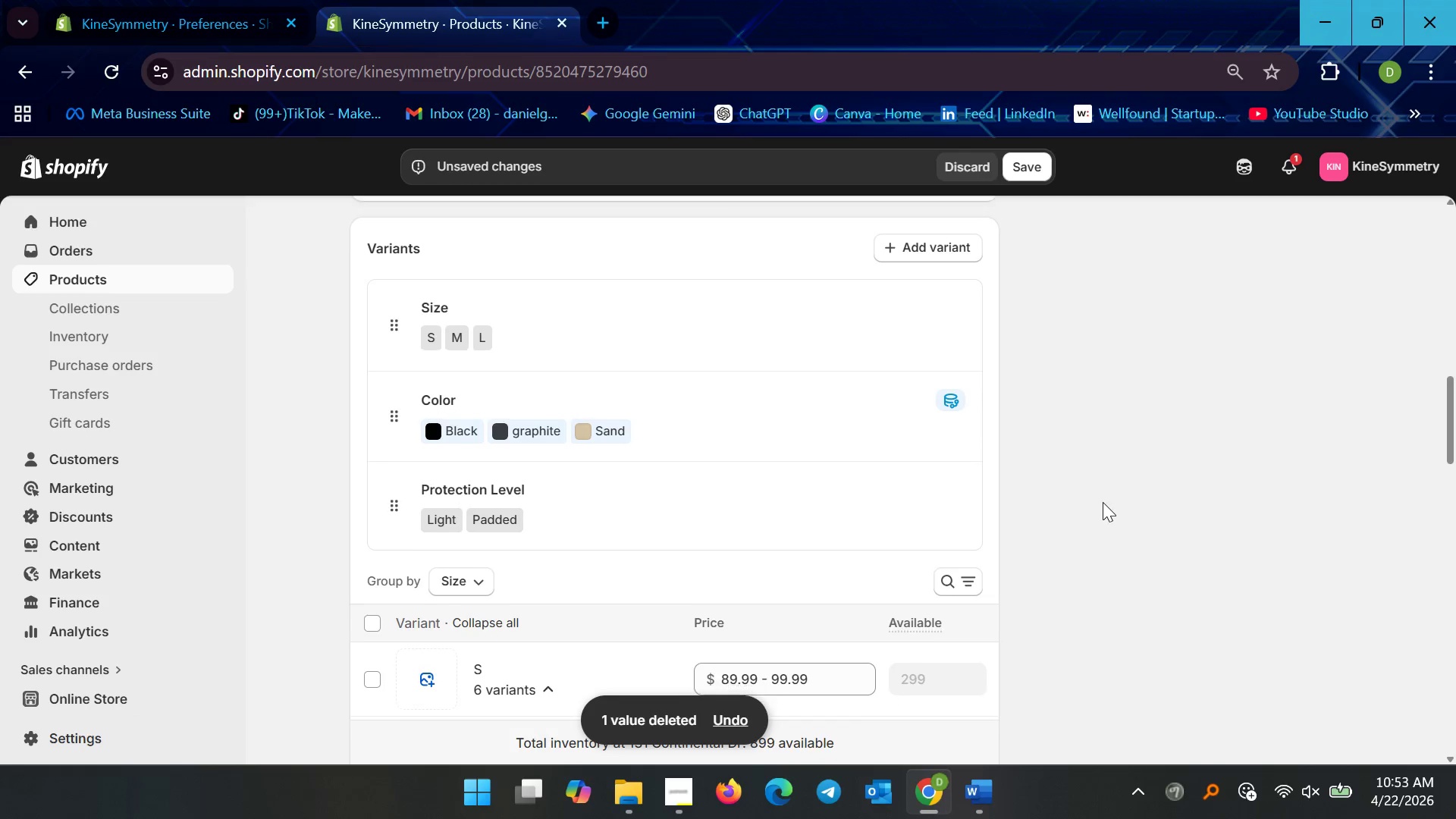 
scroll: coordinate [967, 501], scroll_direction: down, amount: 18.0
 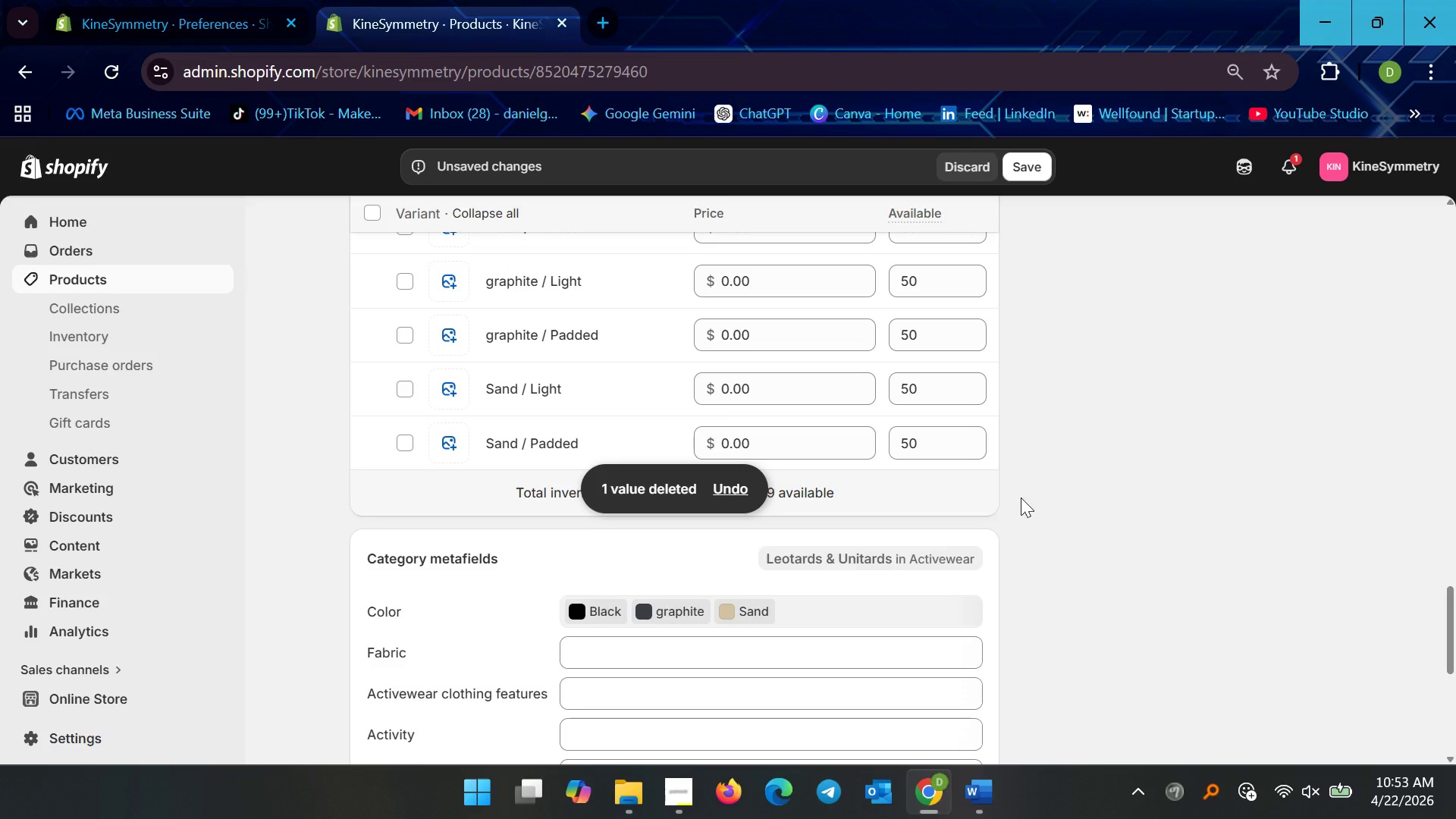 
scroll: coordinate [1051, 473], scroll_direction: up, amount: 5.0
 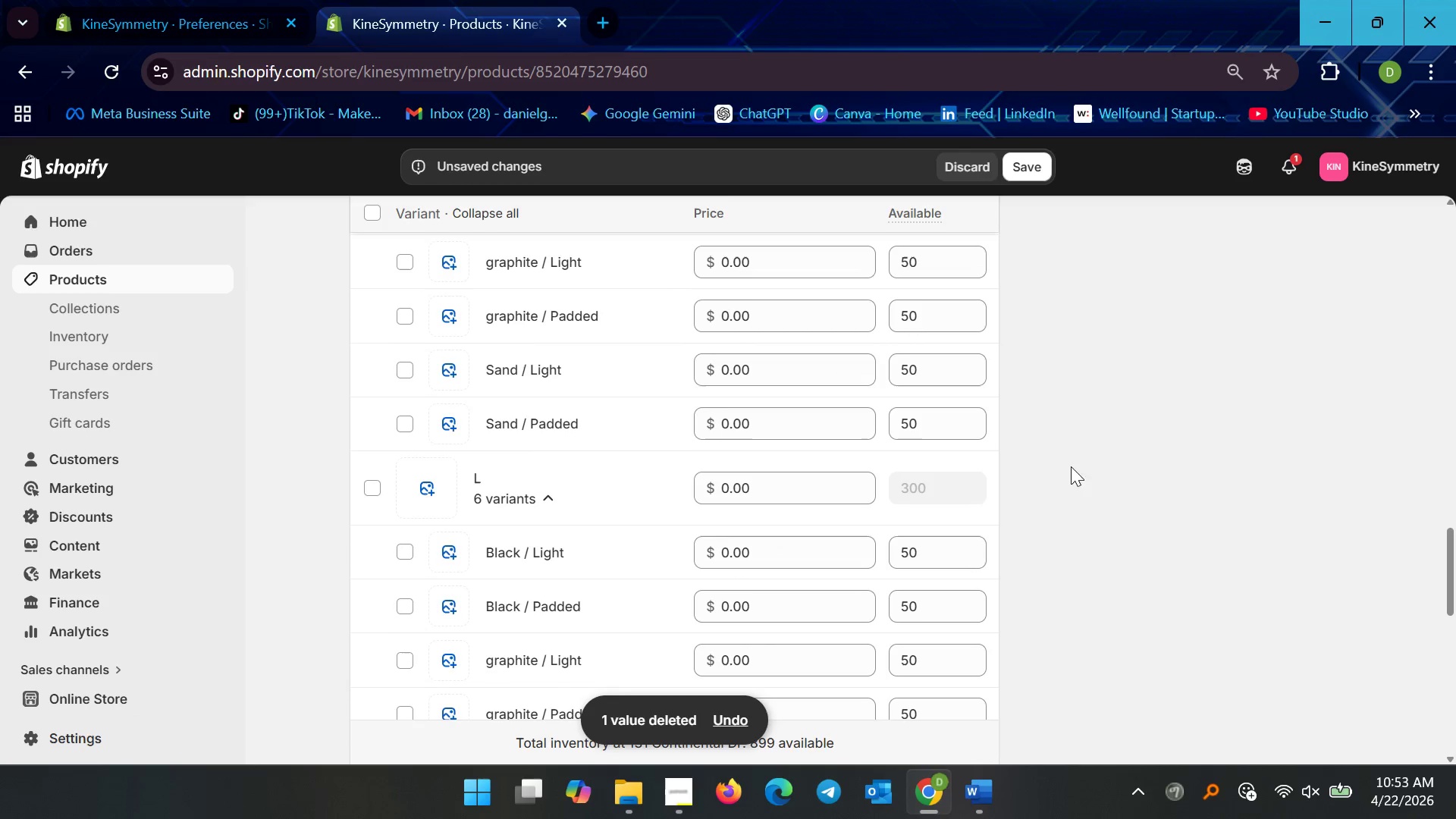 
left_click([1094, 441])
 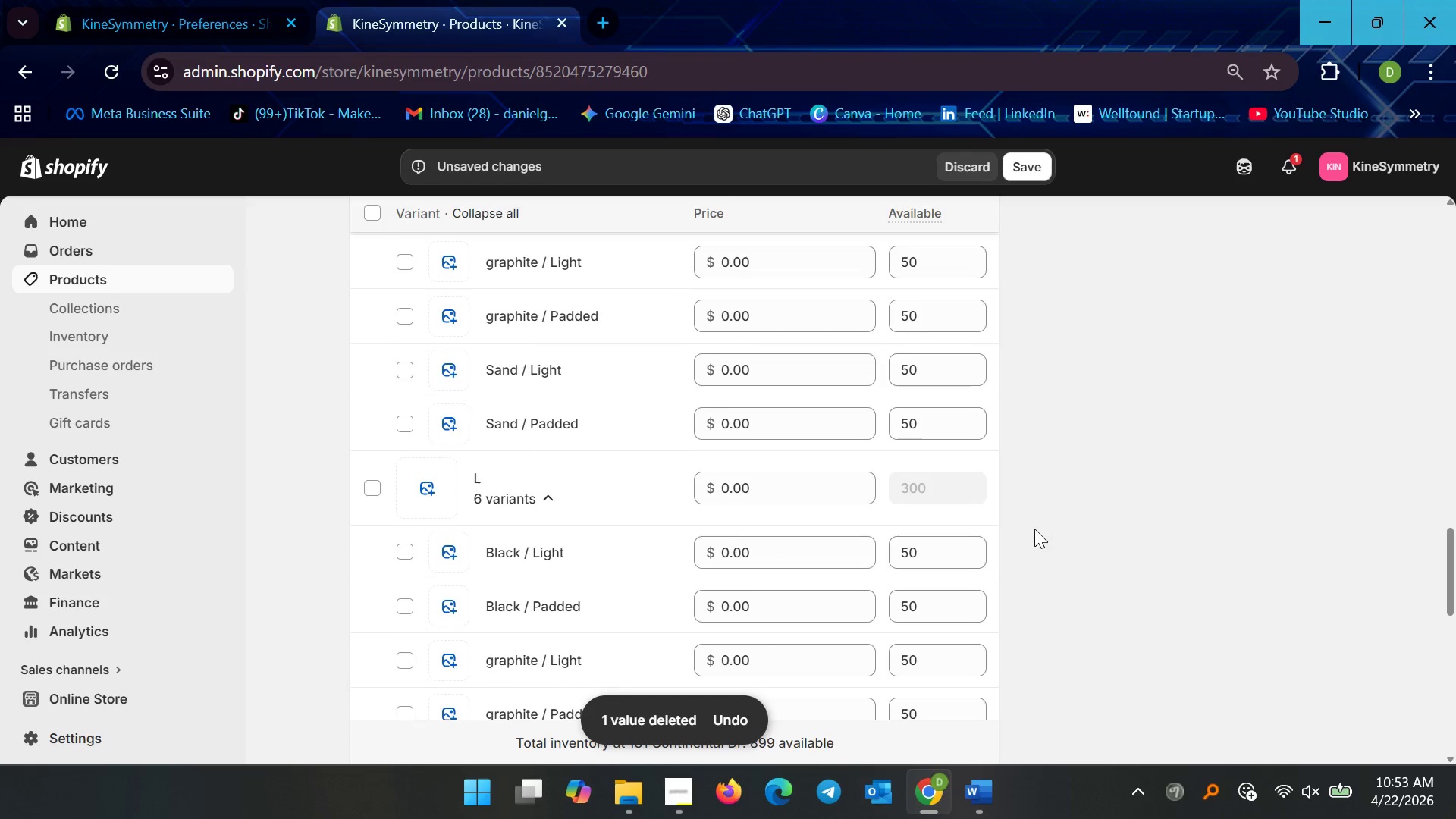 
scroll: coordinate [1185, 541], scroll_direction: up, amount: 37.0
 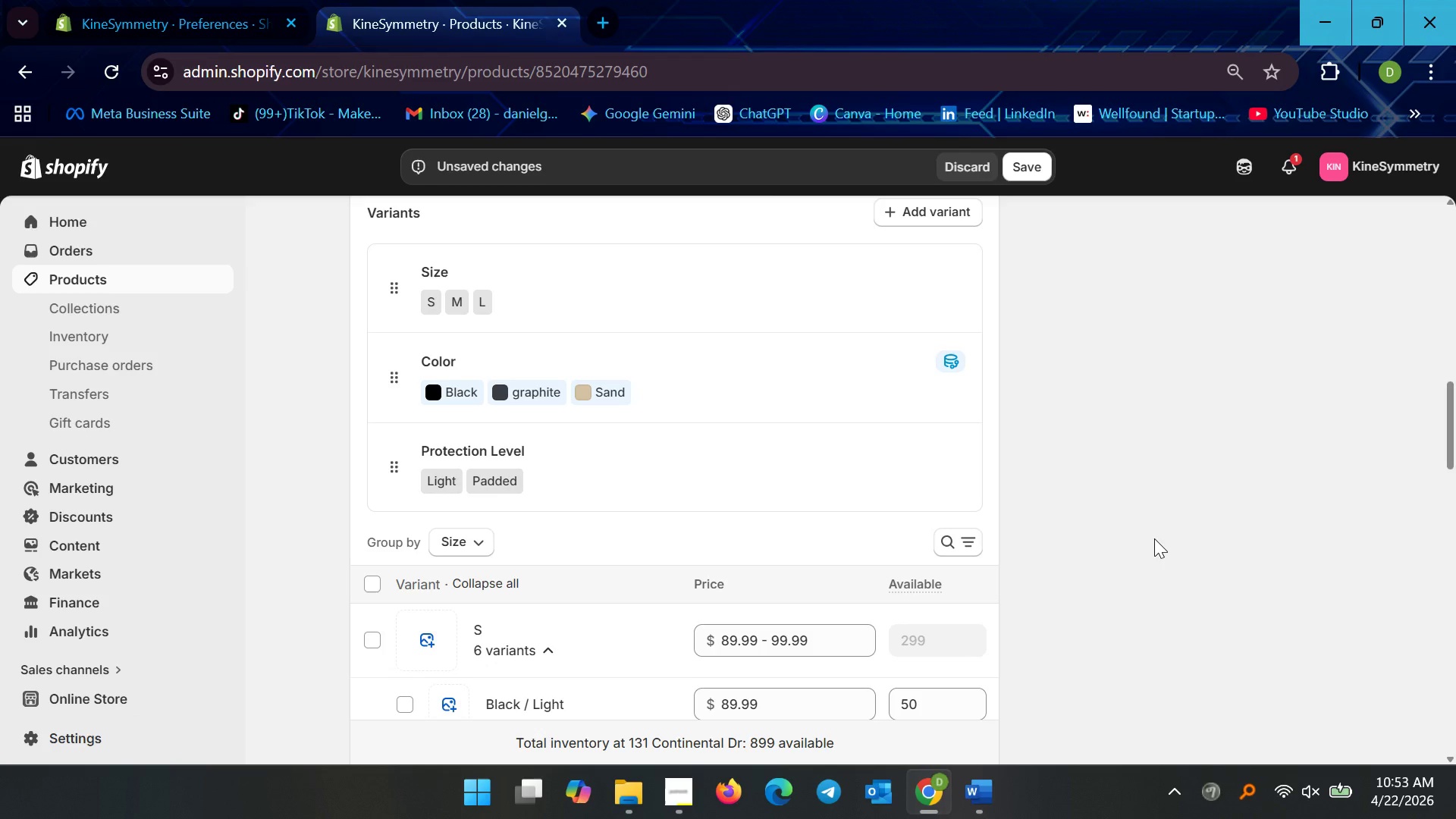 
scroll: coordinate [762, 629], scroll_direction: down, amount: 8.0
 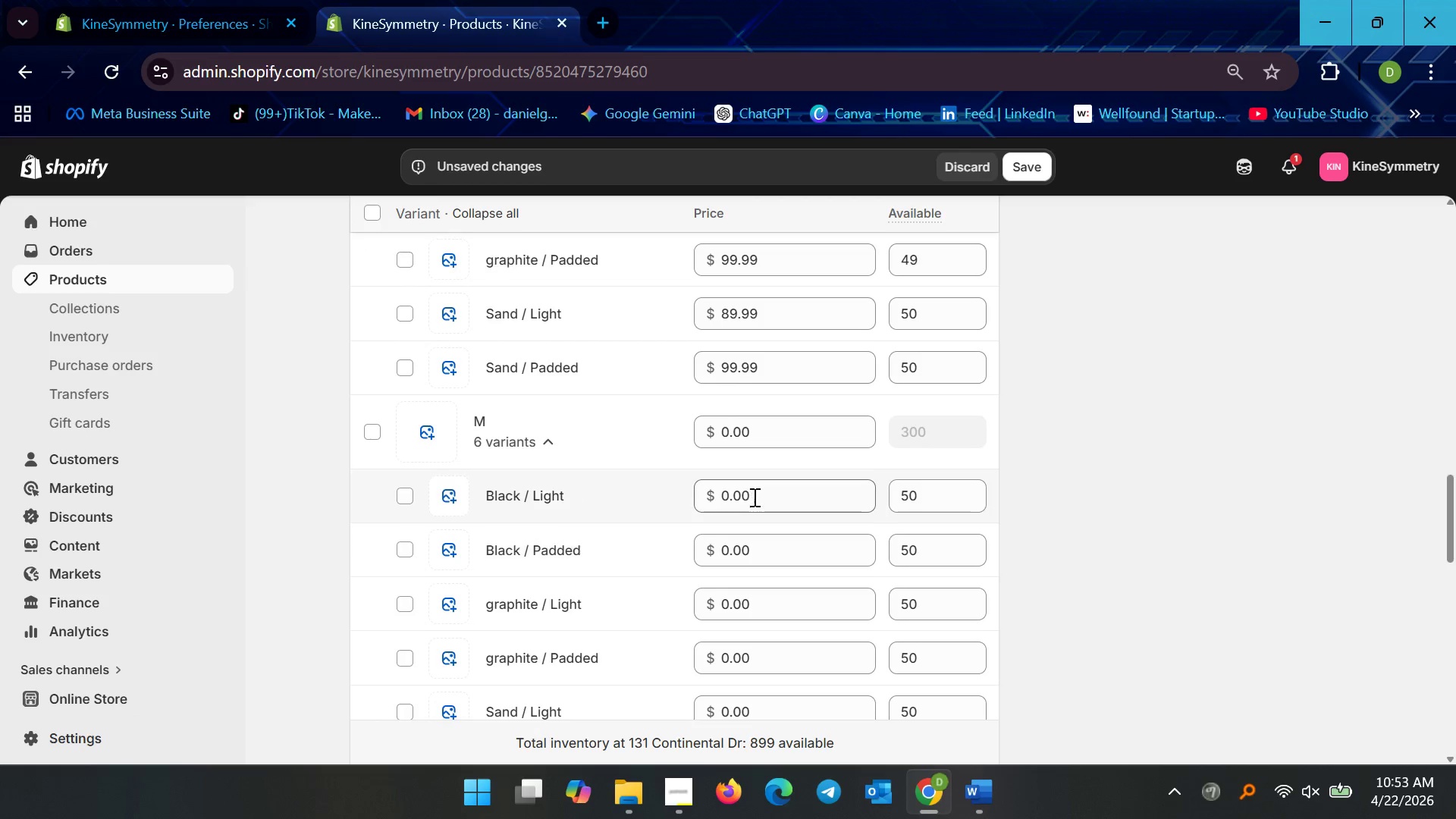 
left_click_drag(start_coordinate=[787, 498], to_coordinate=[639, 490])
 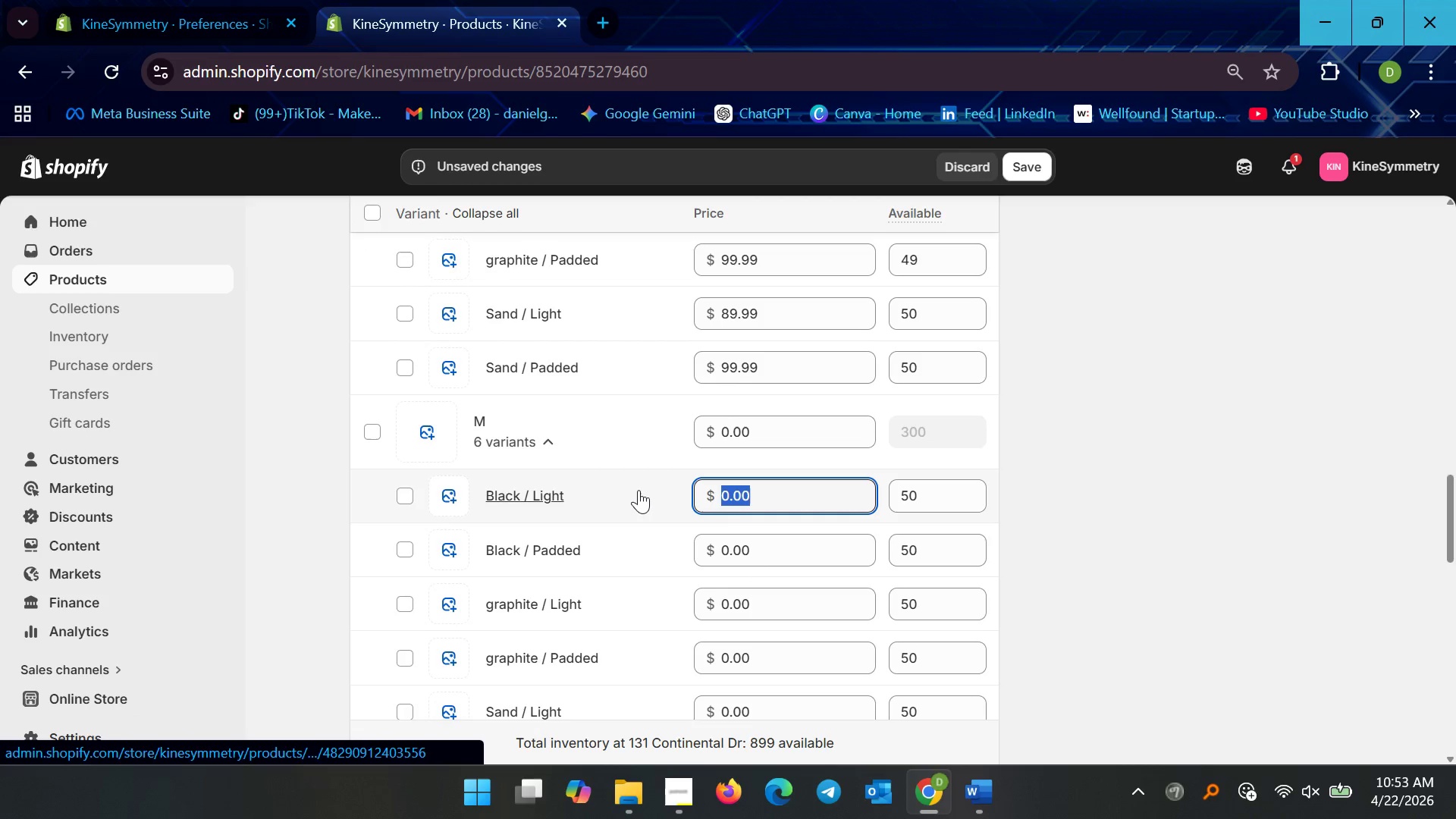 
type(89.99)
 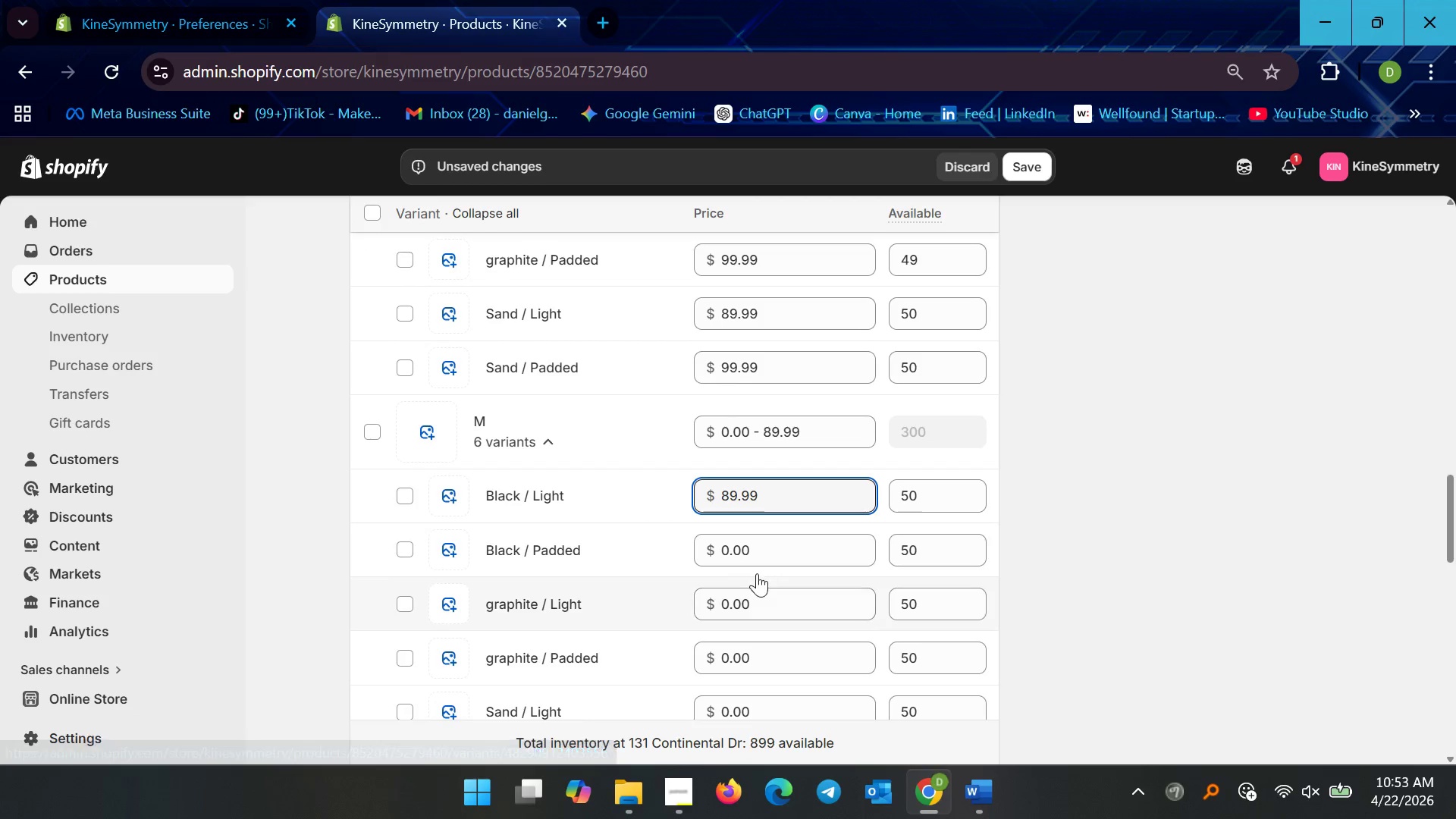 
left_click_drag(start_coordinate=[748, 550], to_coordinate=[646, 536])
 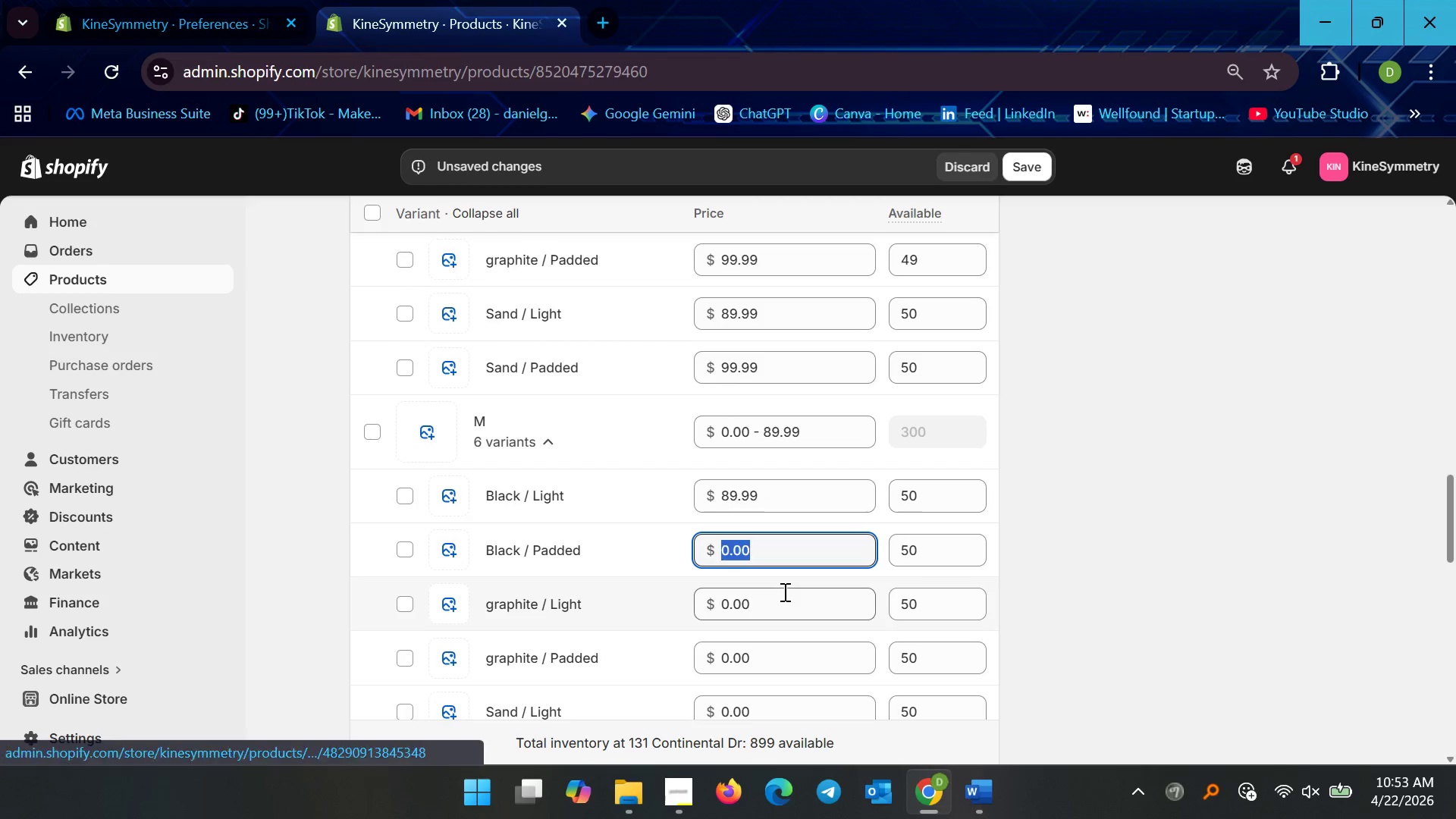 
type(99.99)
 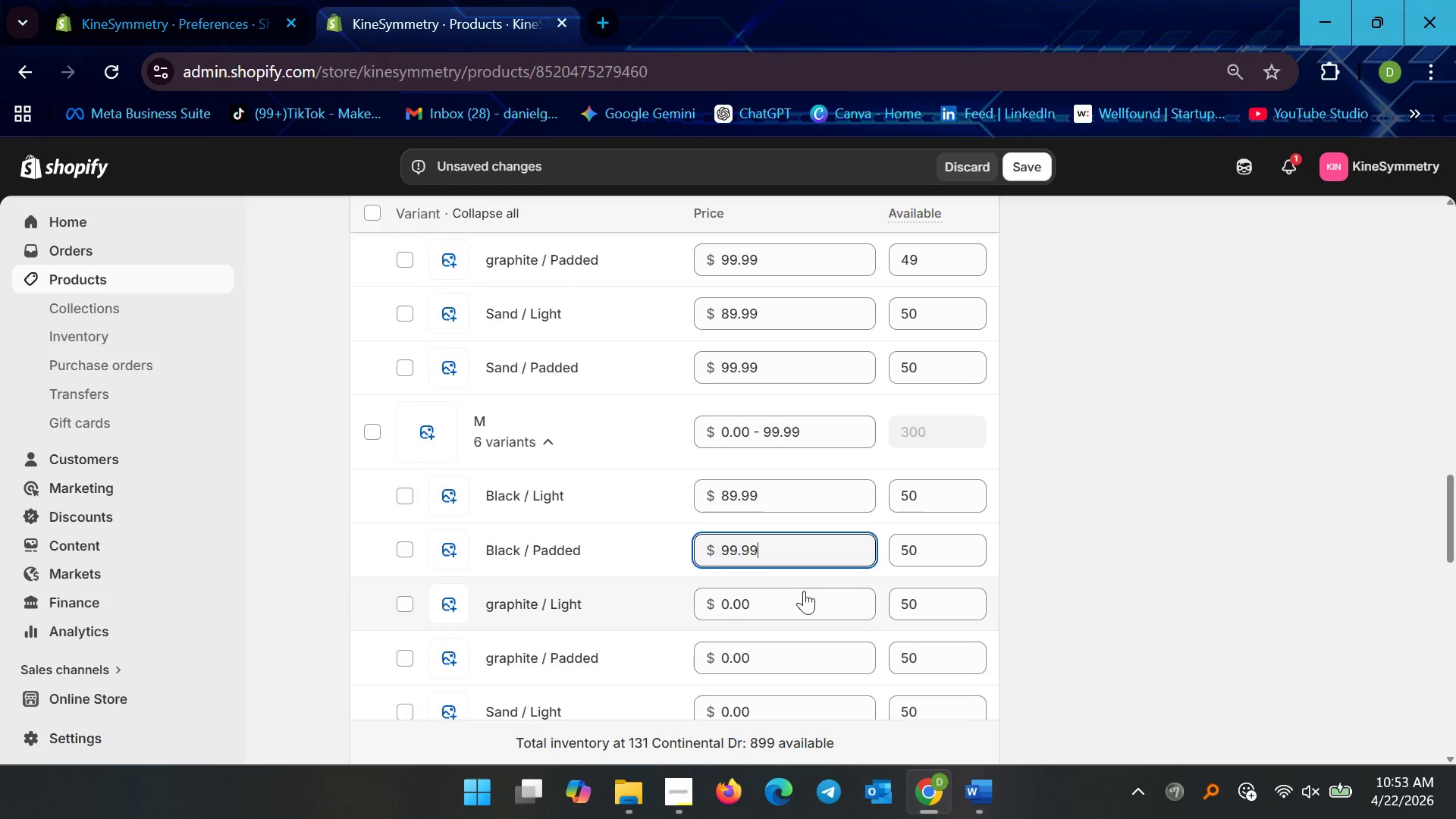 
left_click_drag(start_coordinate=[796, 605], to_coordinate=[654, 605])
 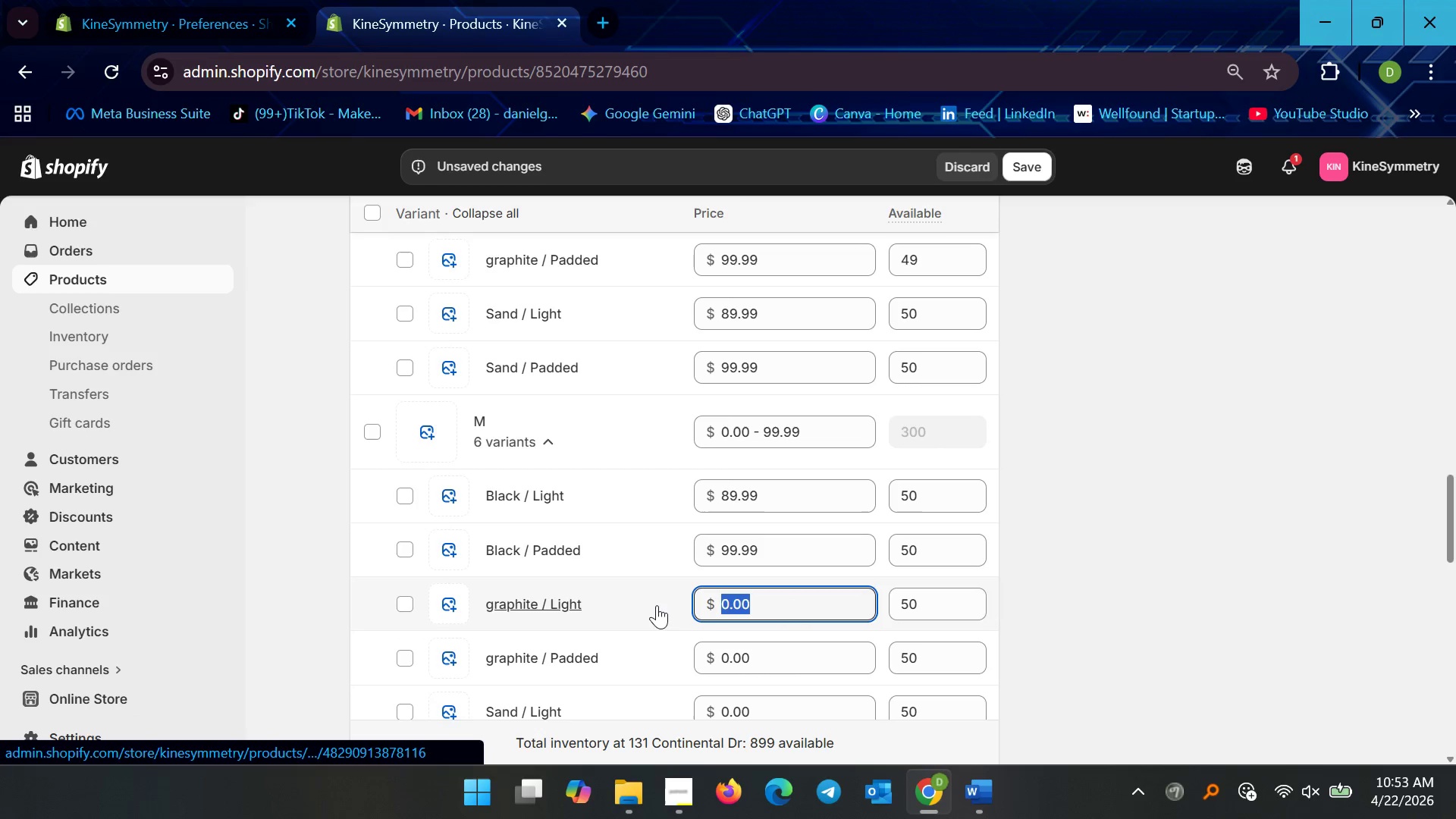 
type(89)
 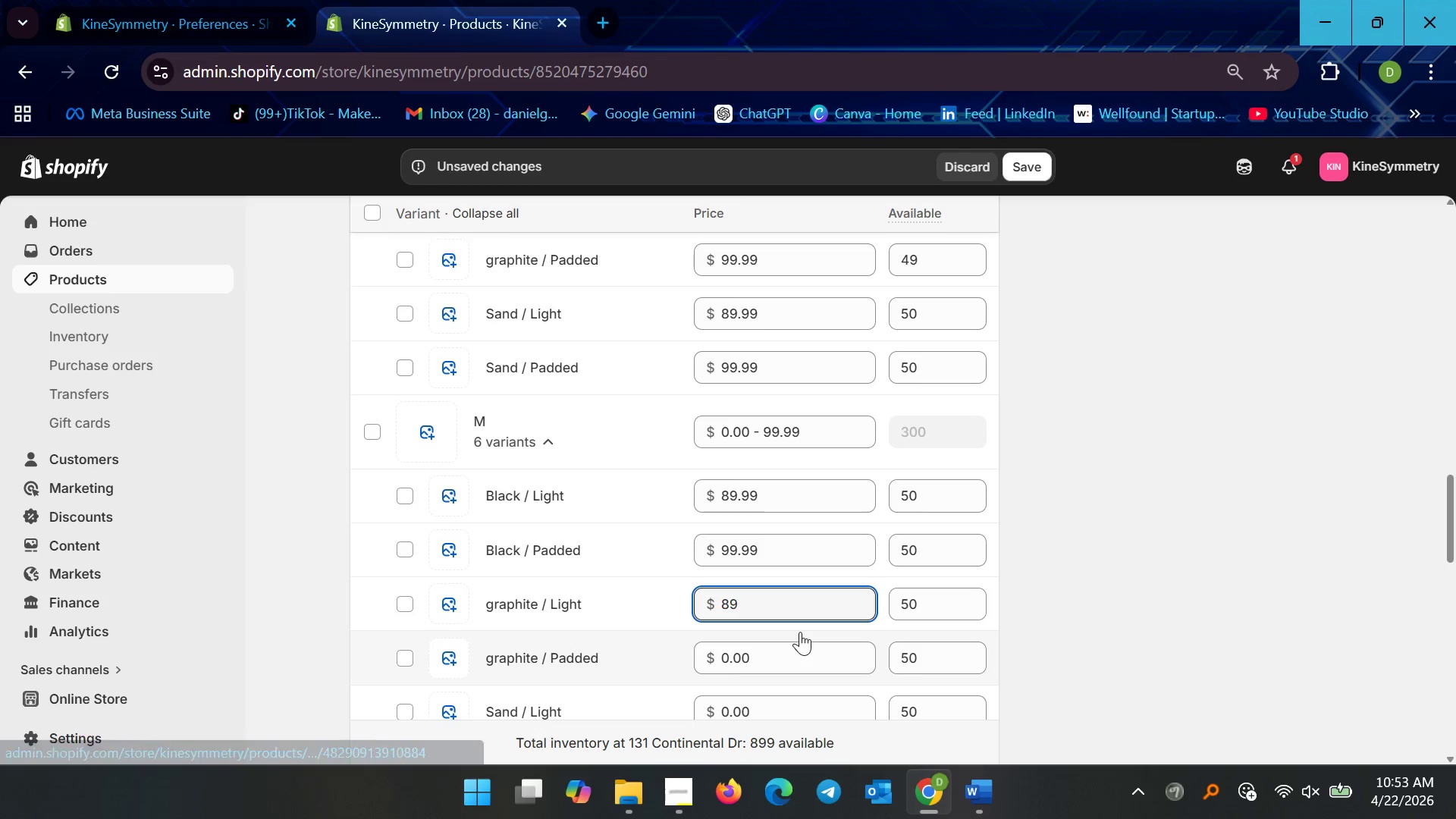 
type(.99)
 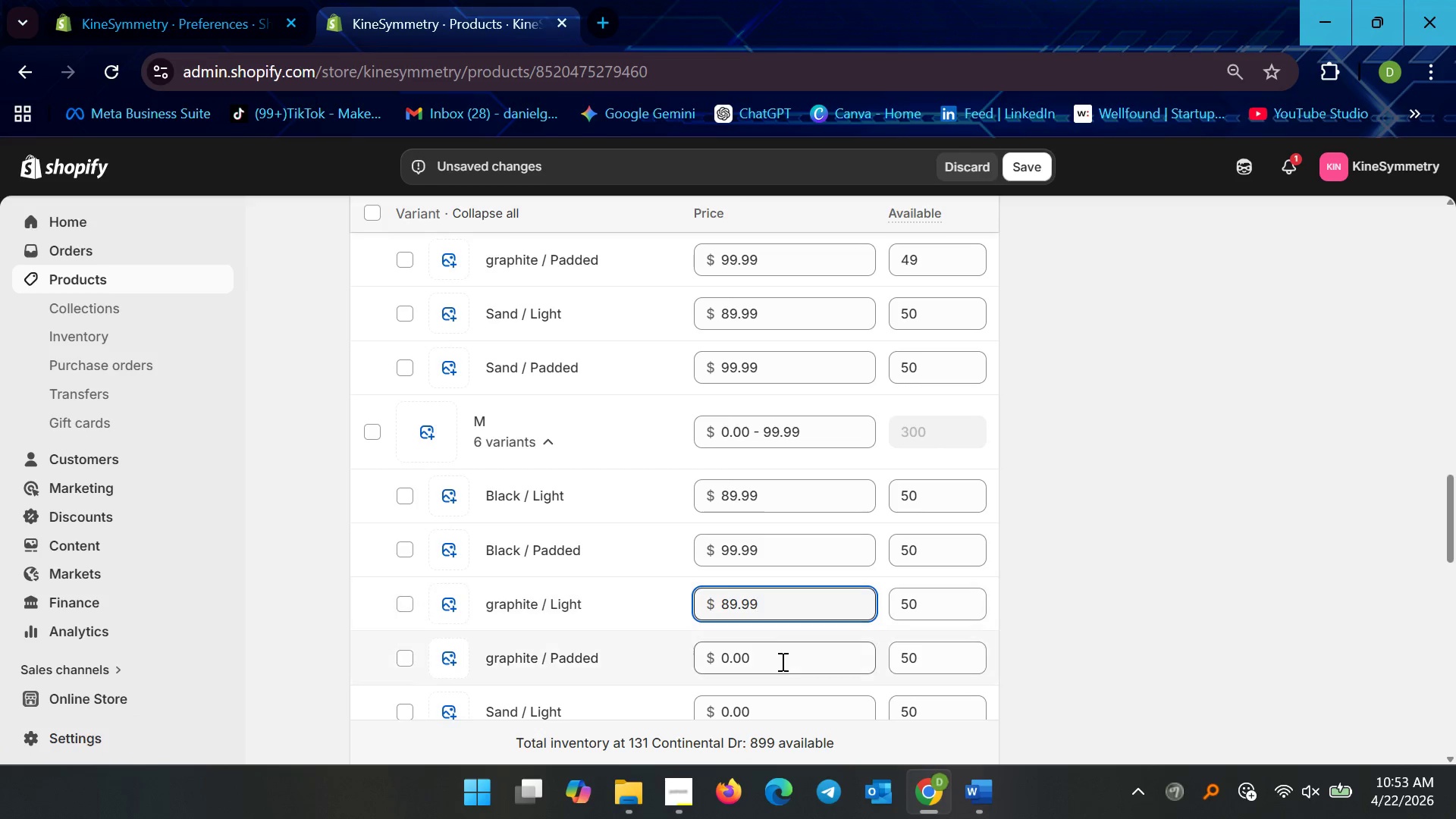 
left_click_drag(start_coordinate=[778, 663], to_coordinate=[712, 664])
 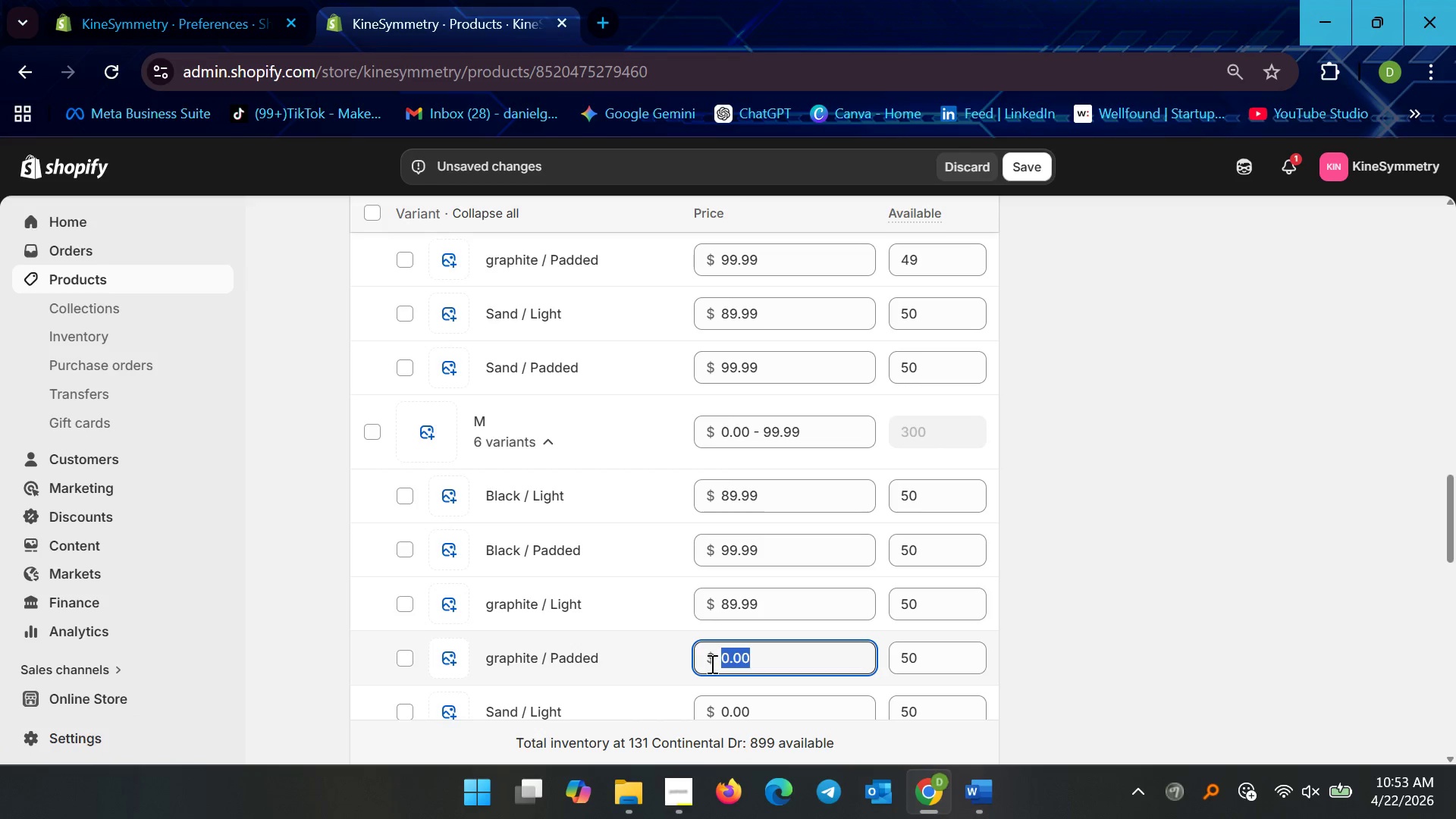 
type(99.99)
 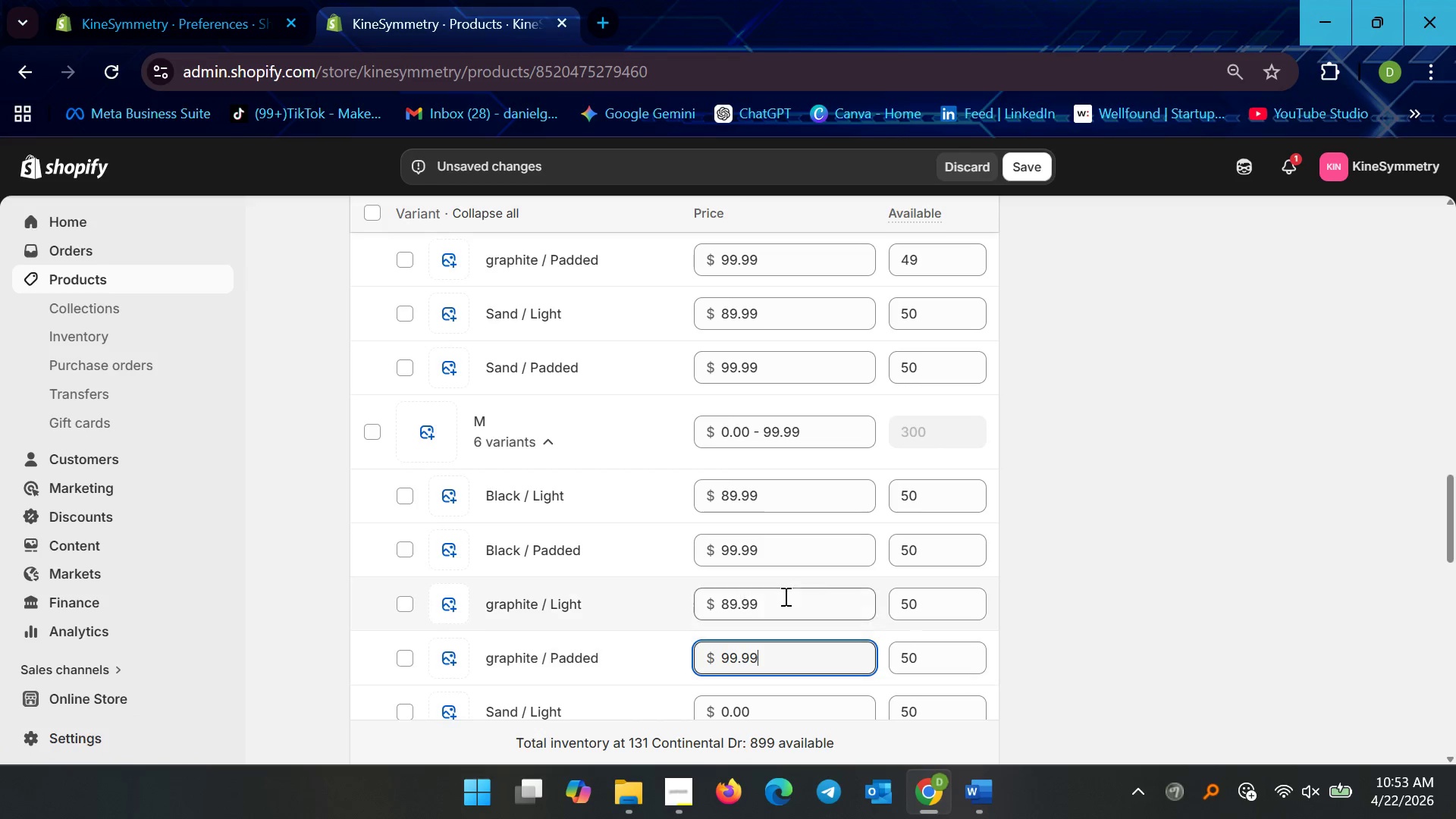 
scroll: coordinate [821, 592], scroll_direction: down, amount: 2.0
 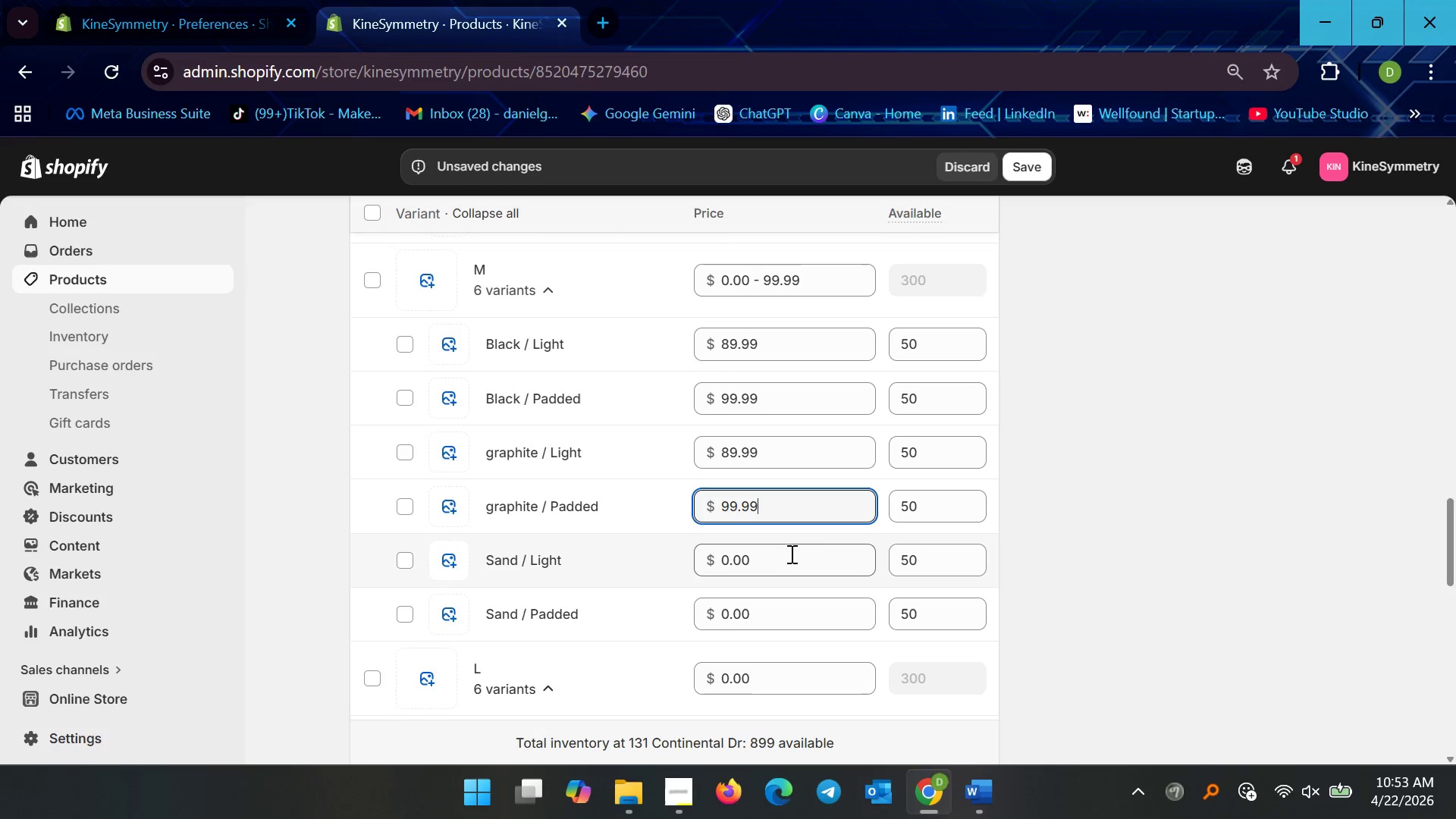 
left_click_drag(start_coordinate=[790, 548], to_coordinate=[708, 556])
 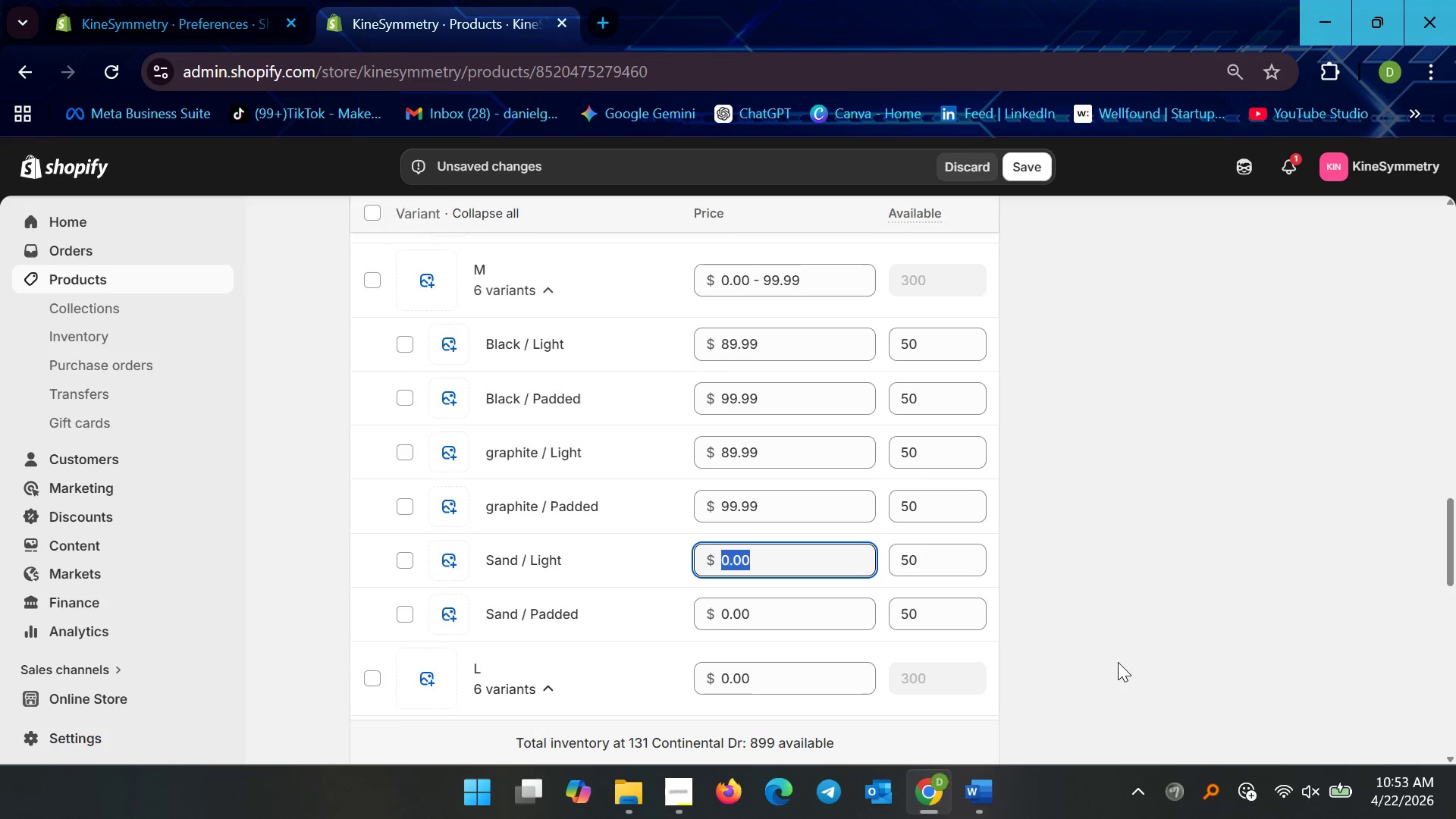 
type(89.99)
 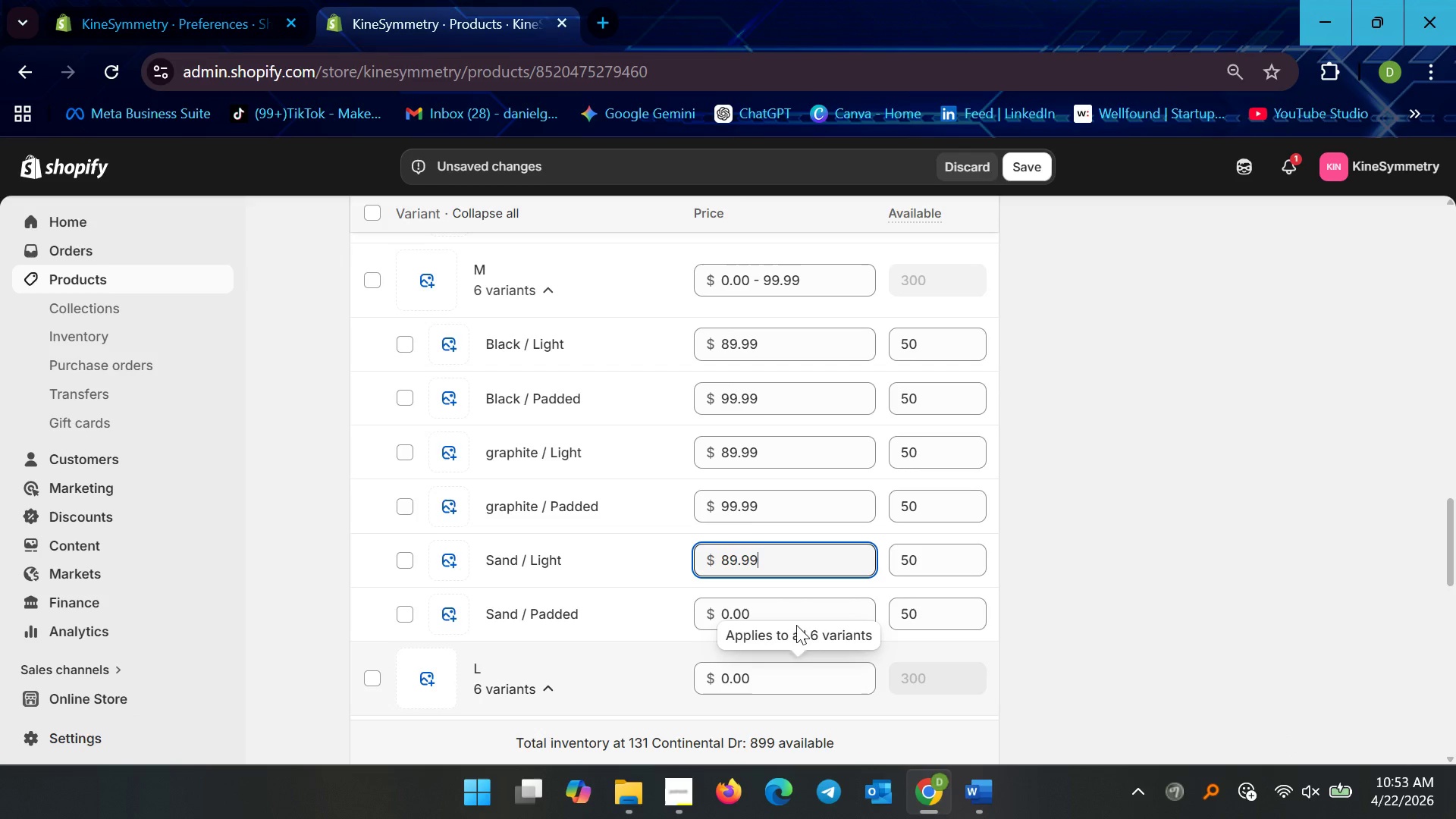 
left_click_drag(start_coordinate=[786, 613], to_coordinate=[660, 612])
 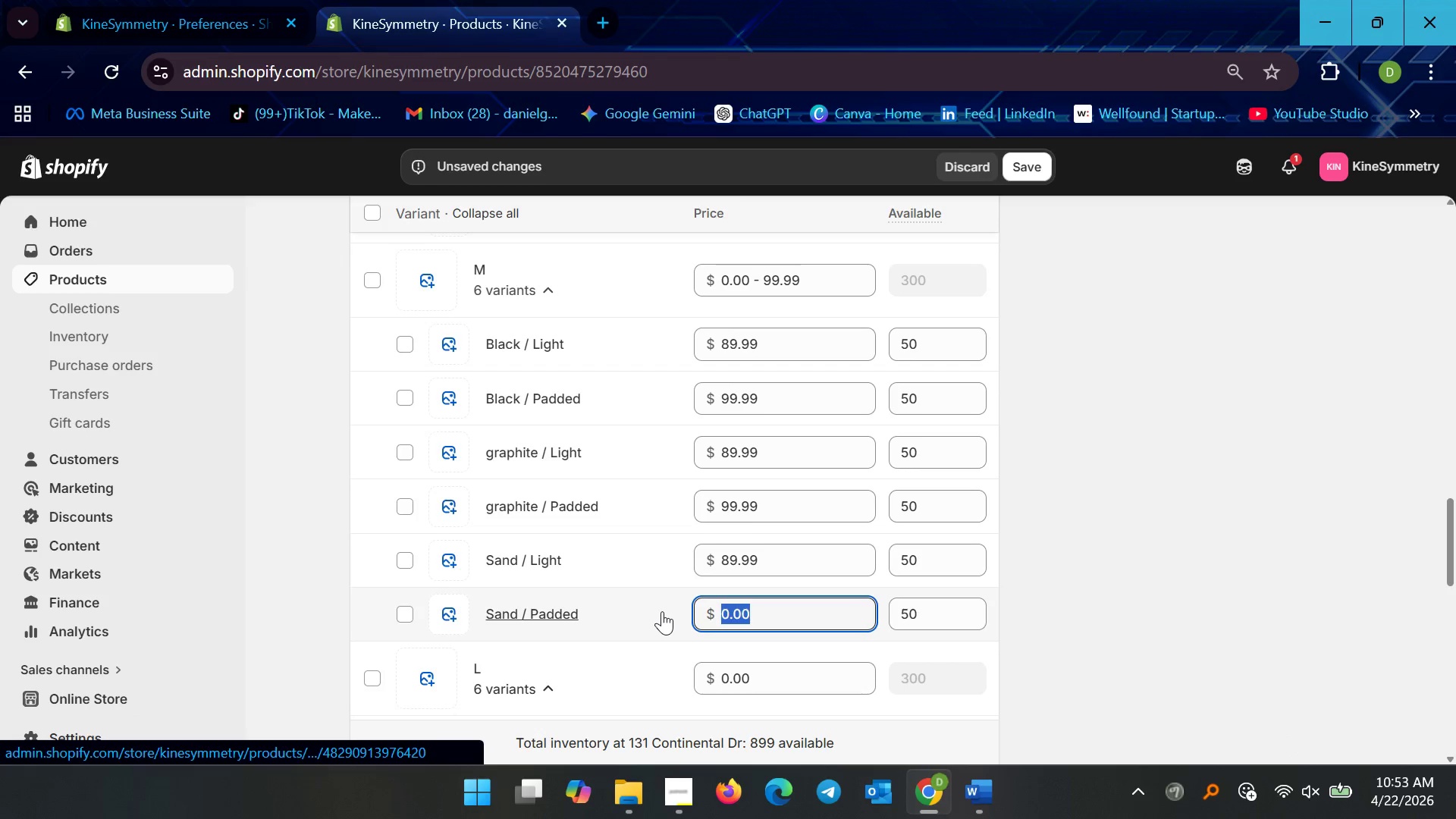 
type(99.99)
 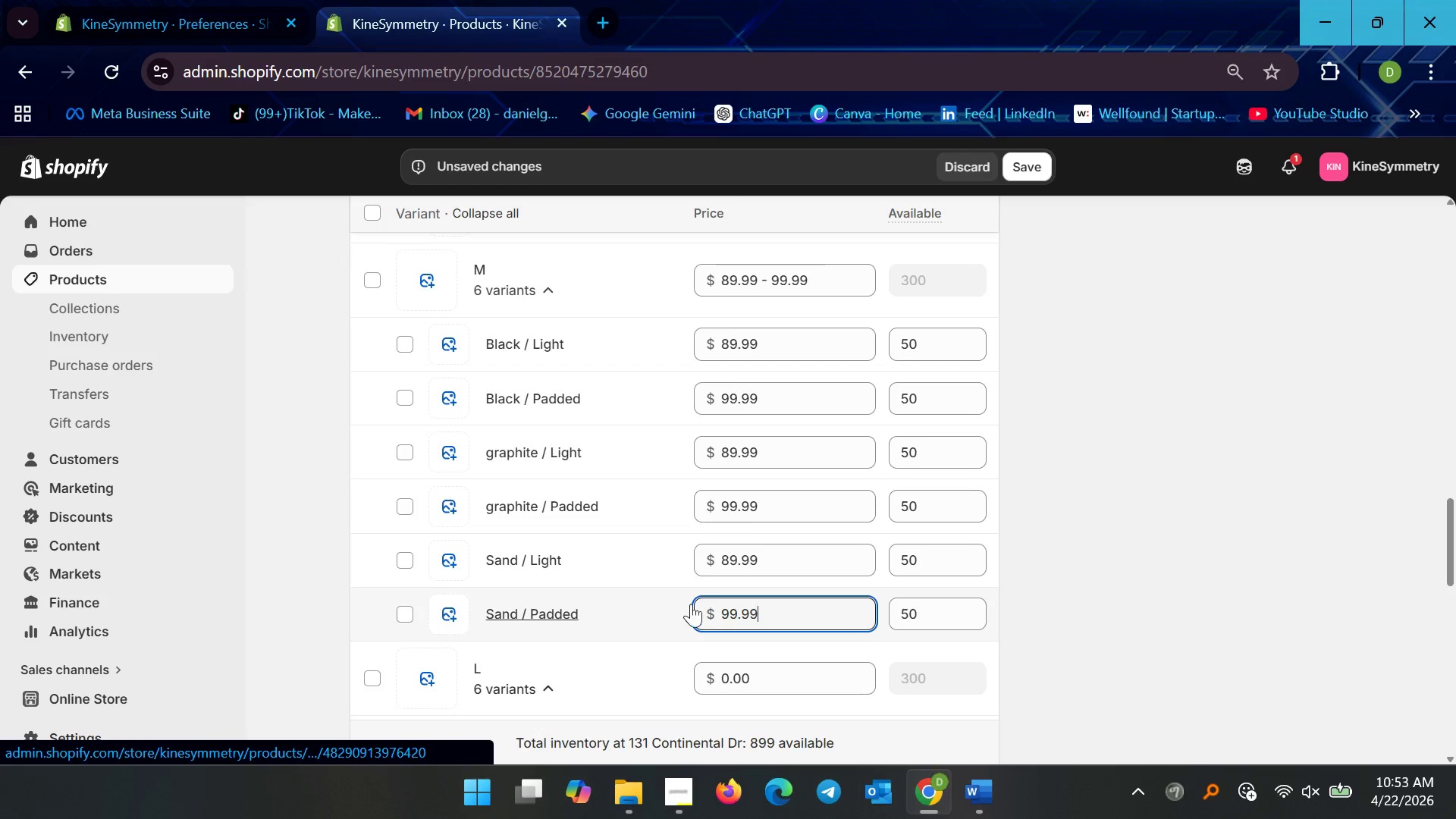 
scroll: coordinate [721, 588], scroll_direction: down, amount: 3.0
 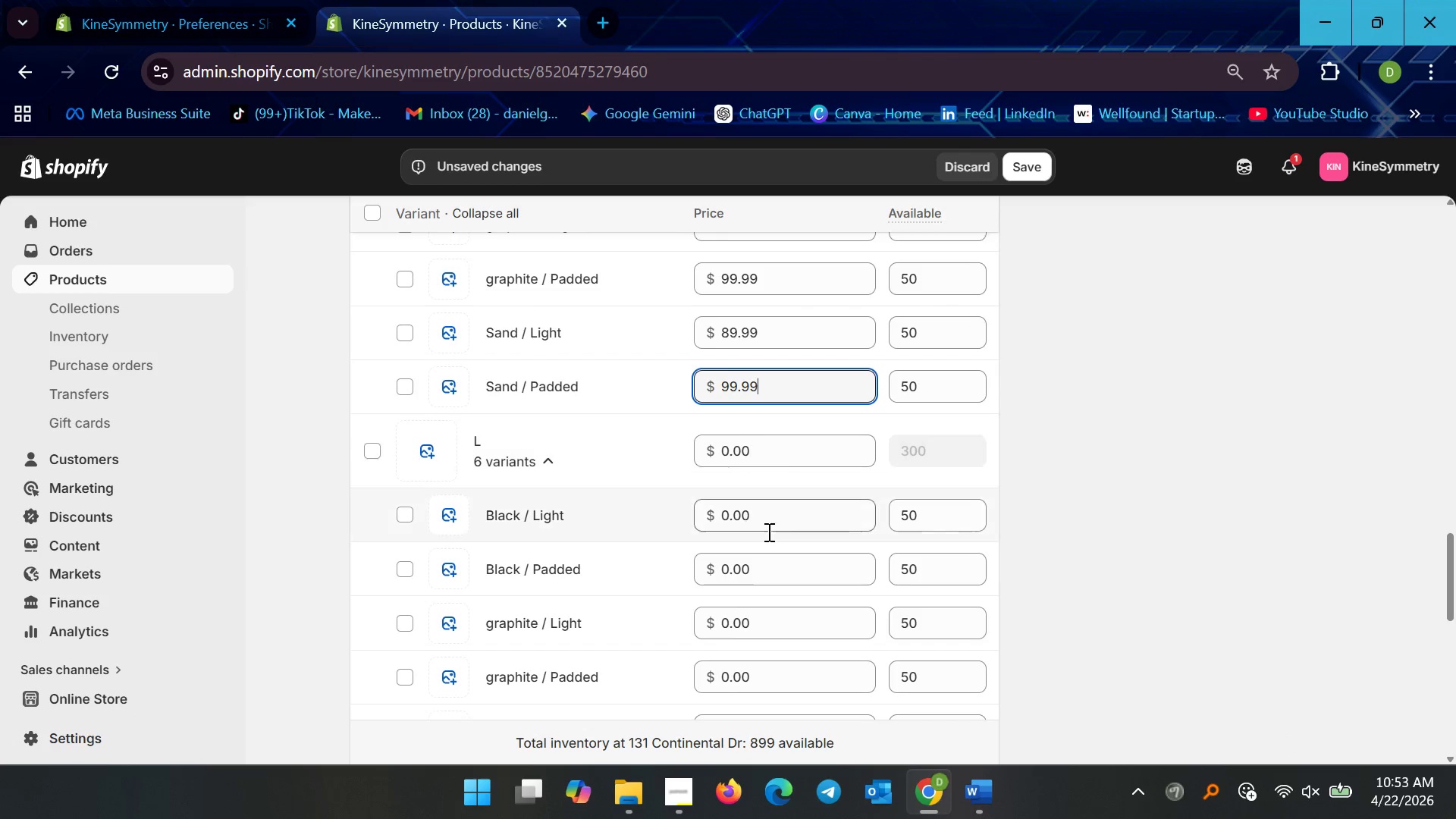 
left_click_drag(start_coordinate=[776, 510], to_coordinate=[692, 507])
 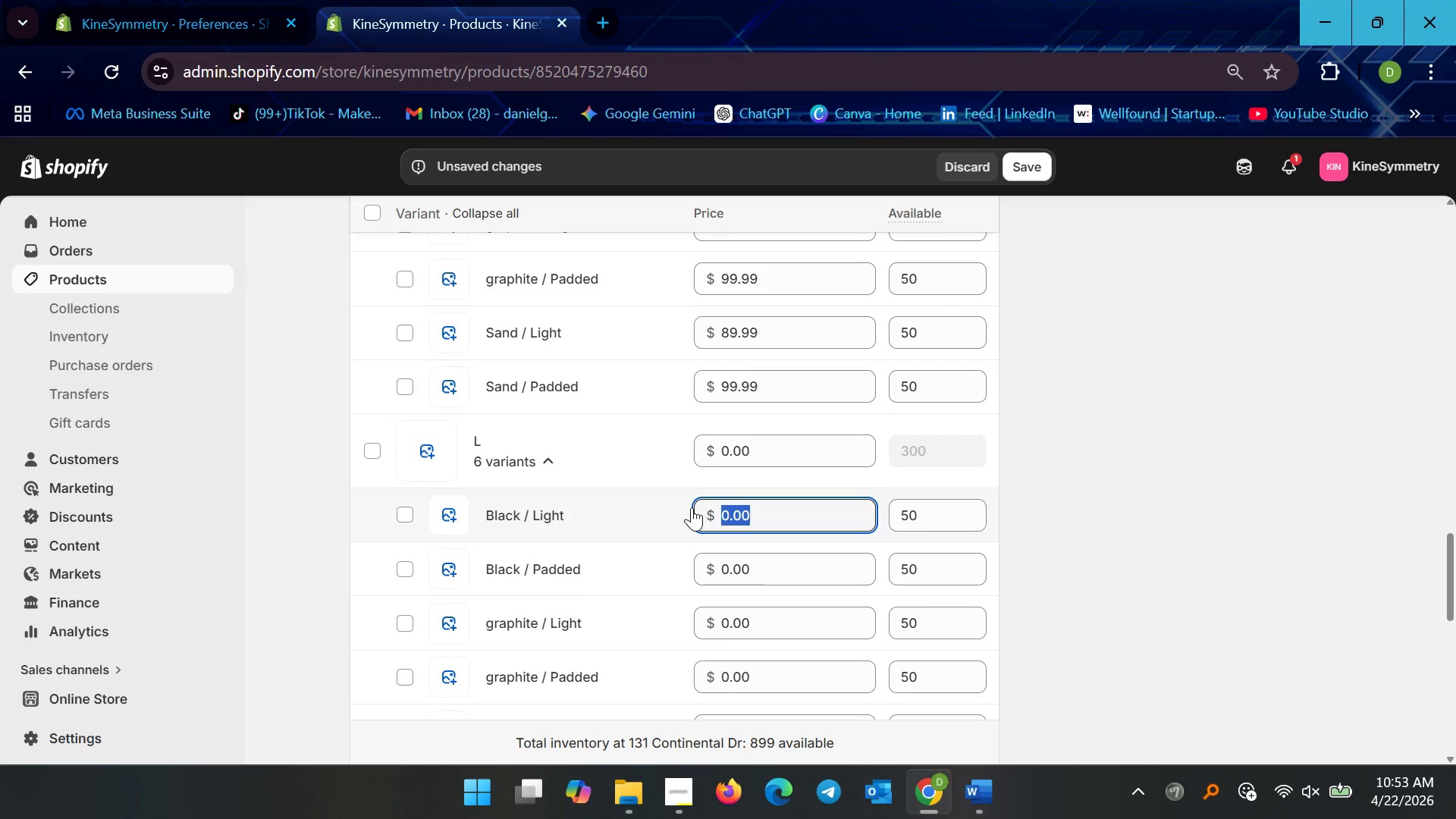 
type(89.99)
 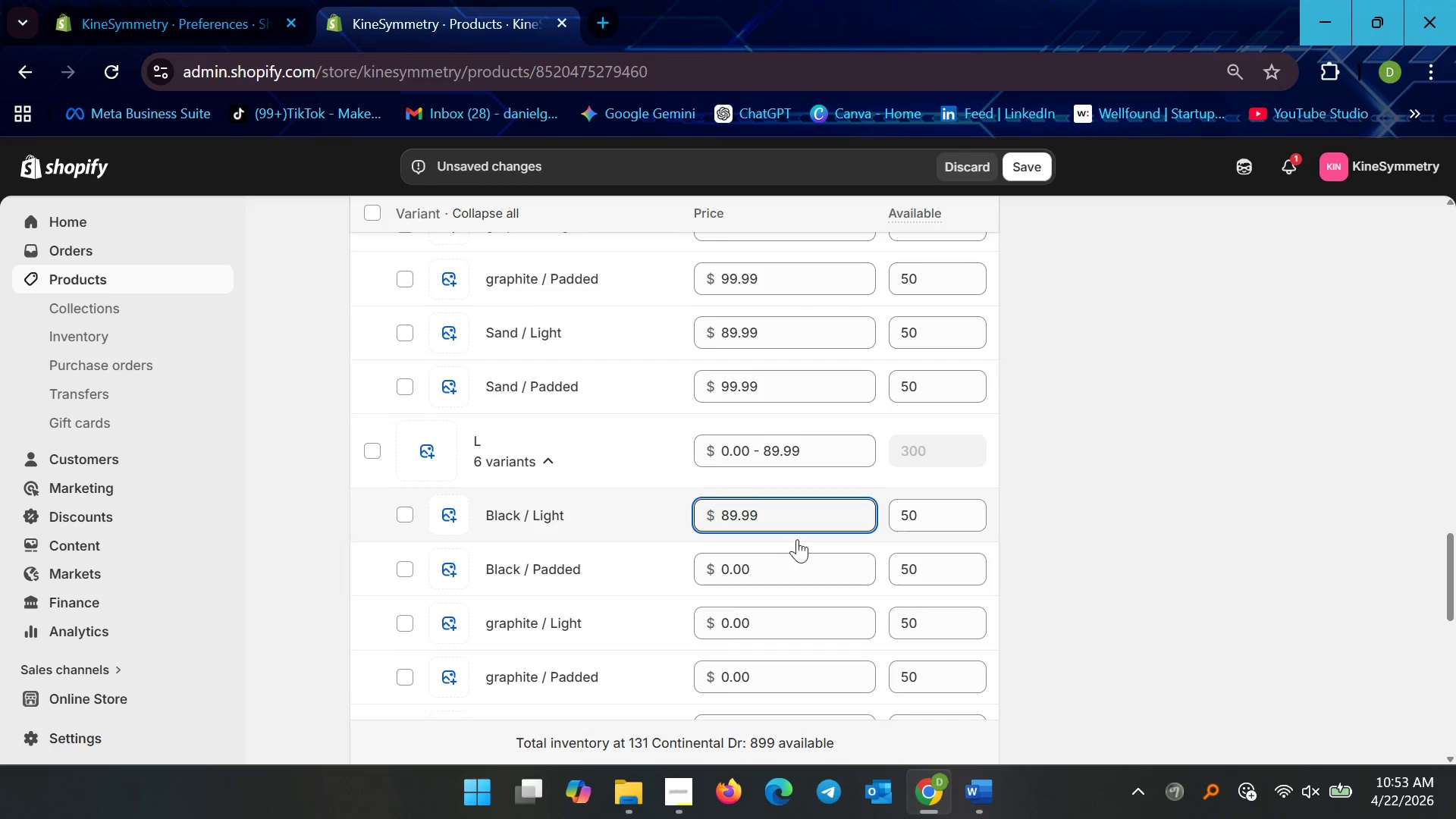 
left_click_drag(start_coordinate=[797, 554], to_coordinate=[676, 561])
 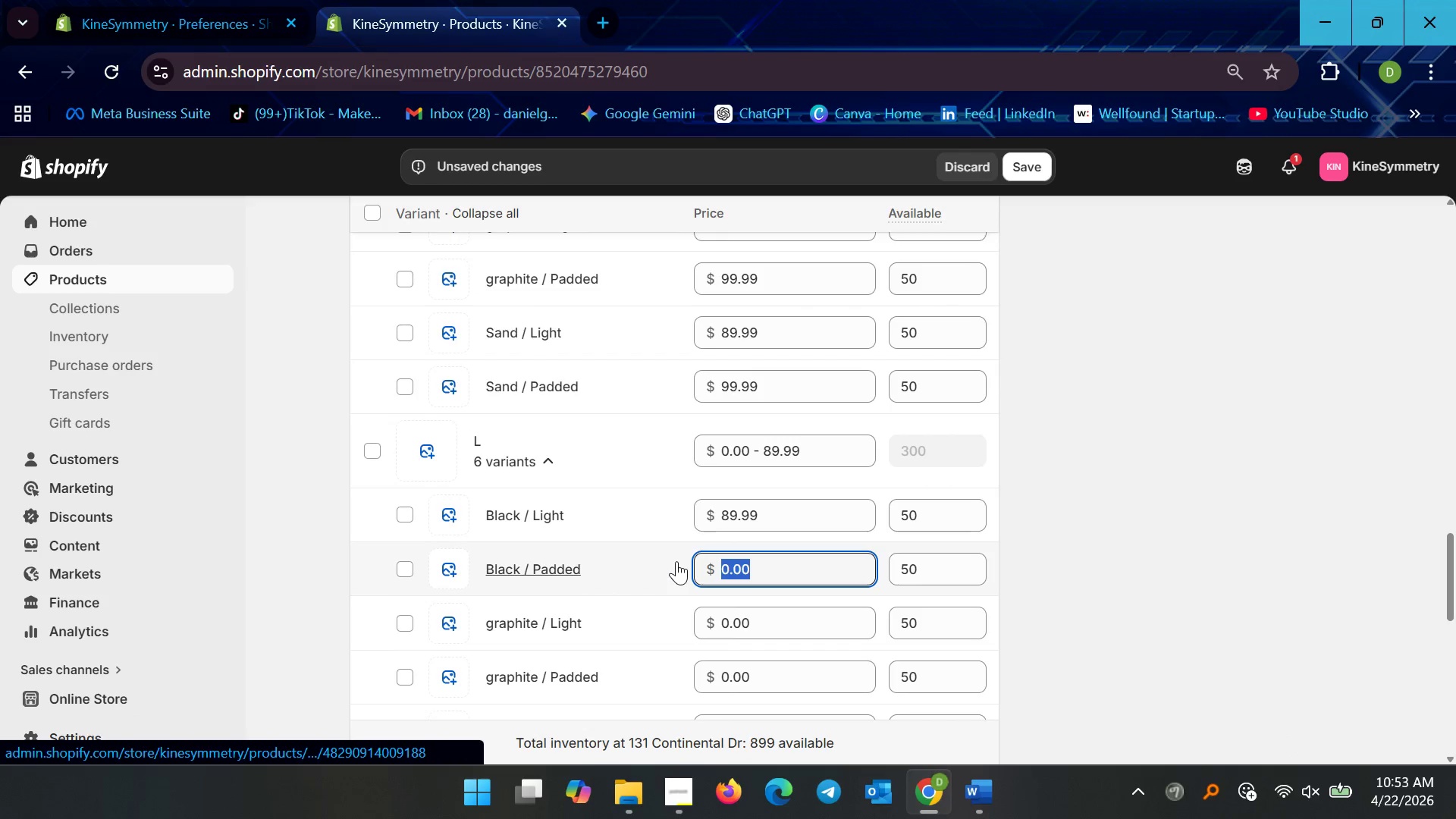 
type(99.99)
 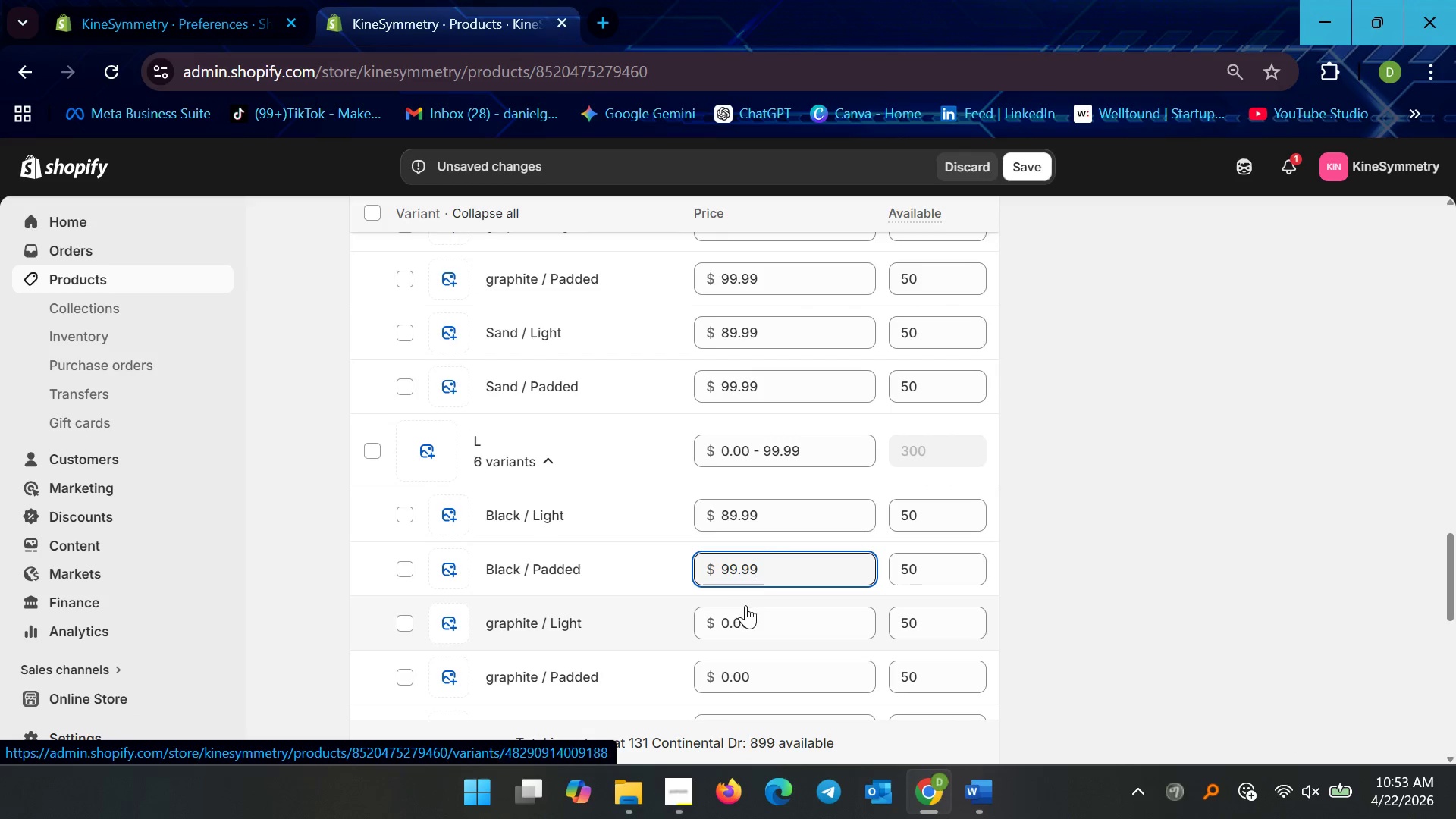 
left_click_drag(start_coordinate=[768, 613], to_coordinate=[704, 625])
 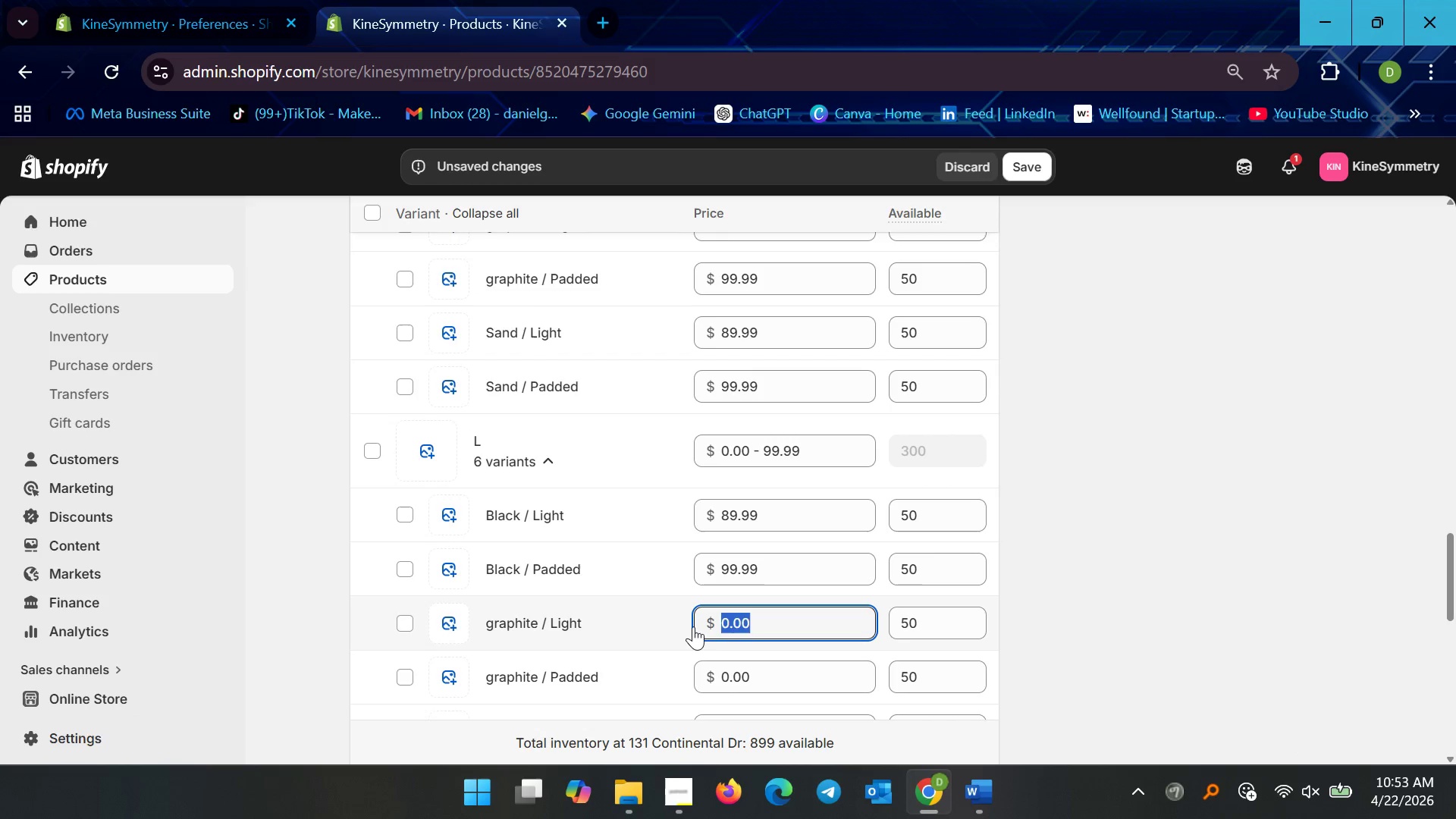 
type(89.99)
 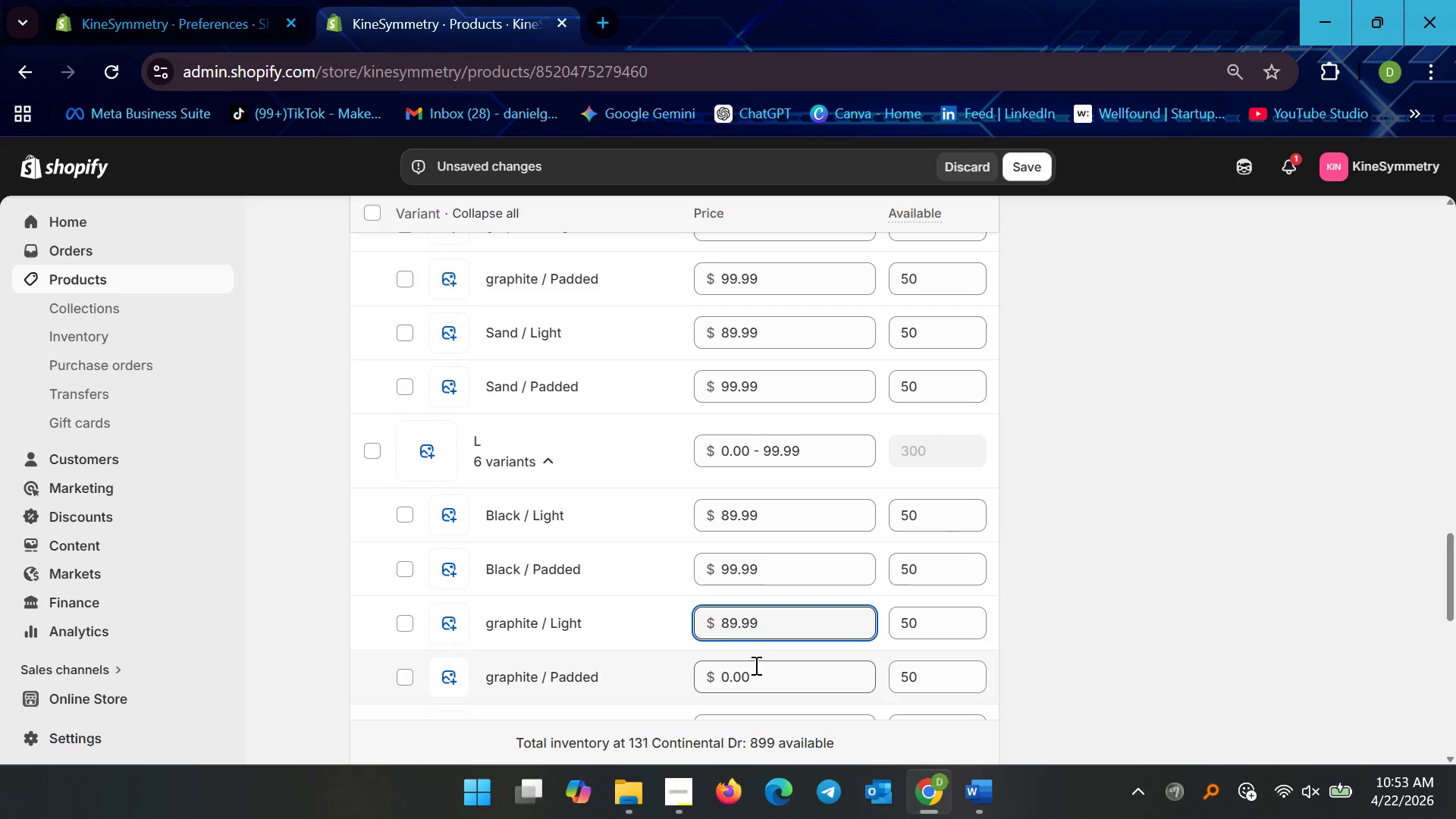 
left_click_drag(start_coordinate=[756, 676], to_coordinate=[676, 676])
 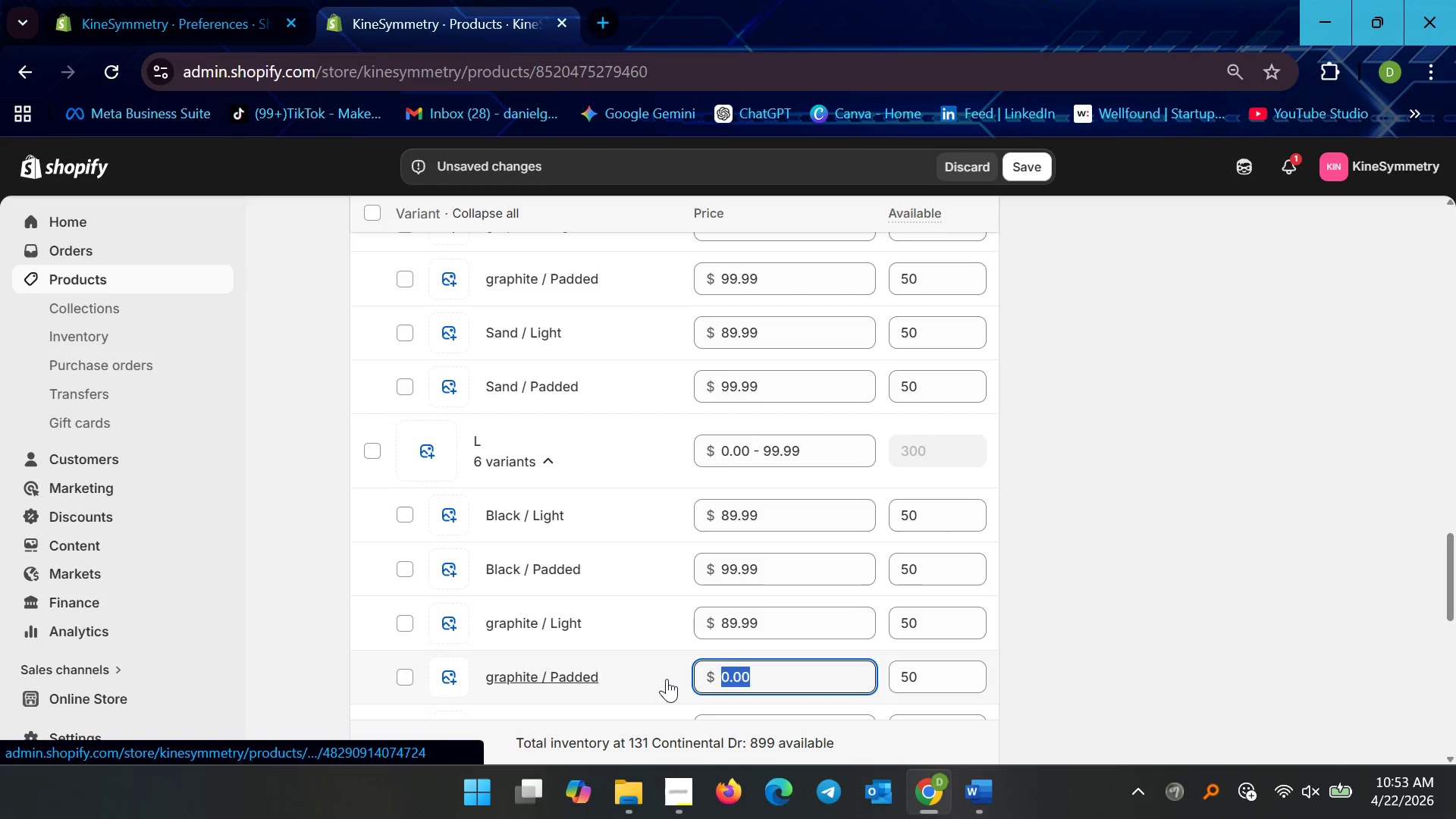 
type(99.99)
 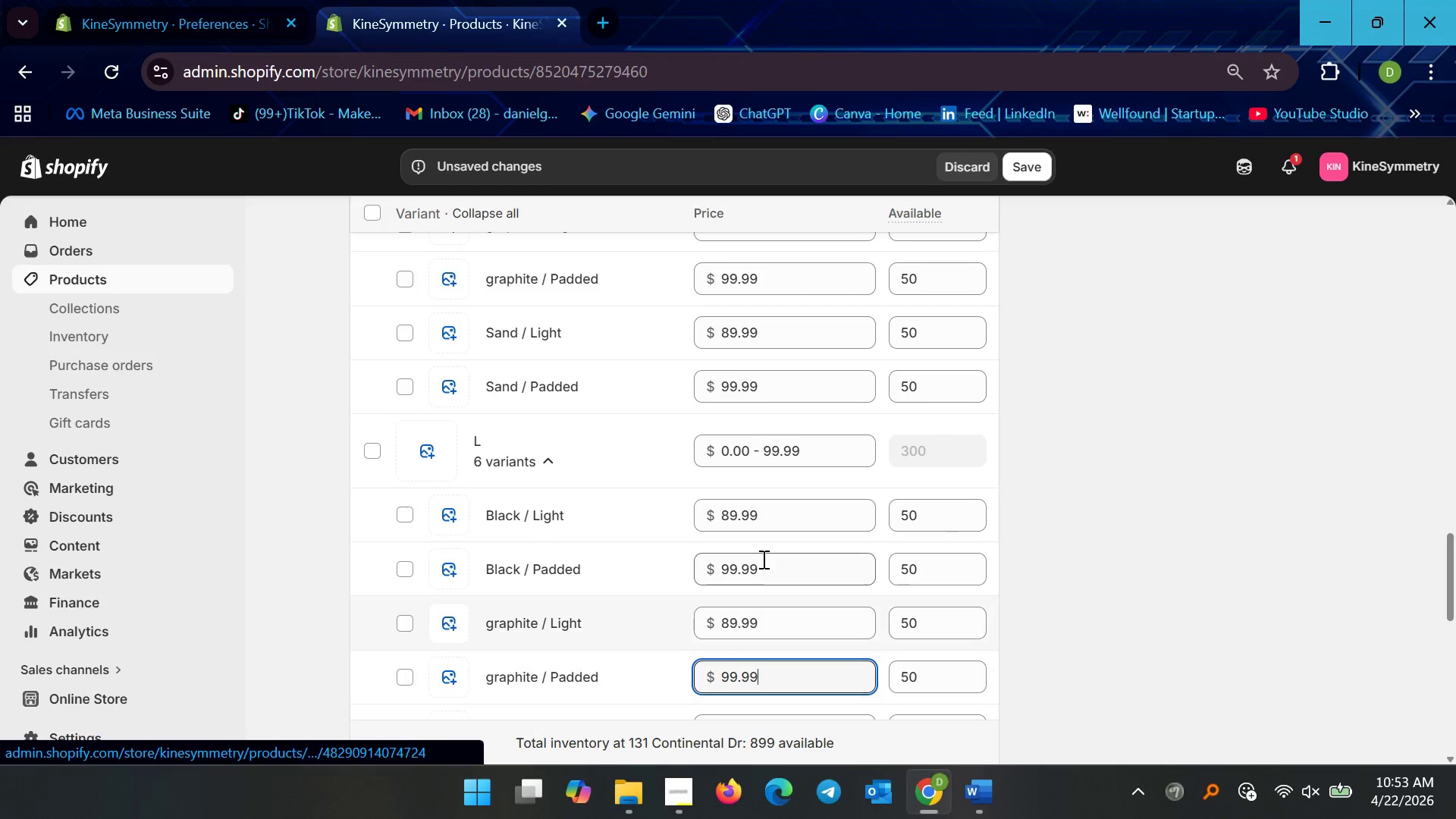 
scroll: coordinate [757, 569], scroll_direction: down, amount: 4.0
 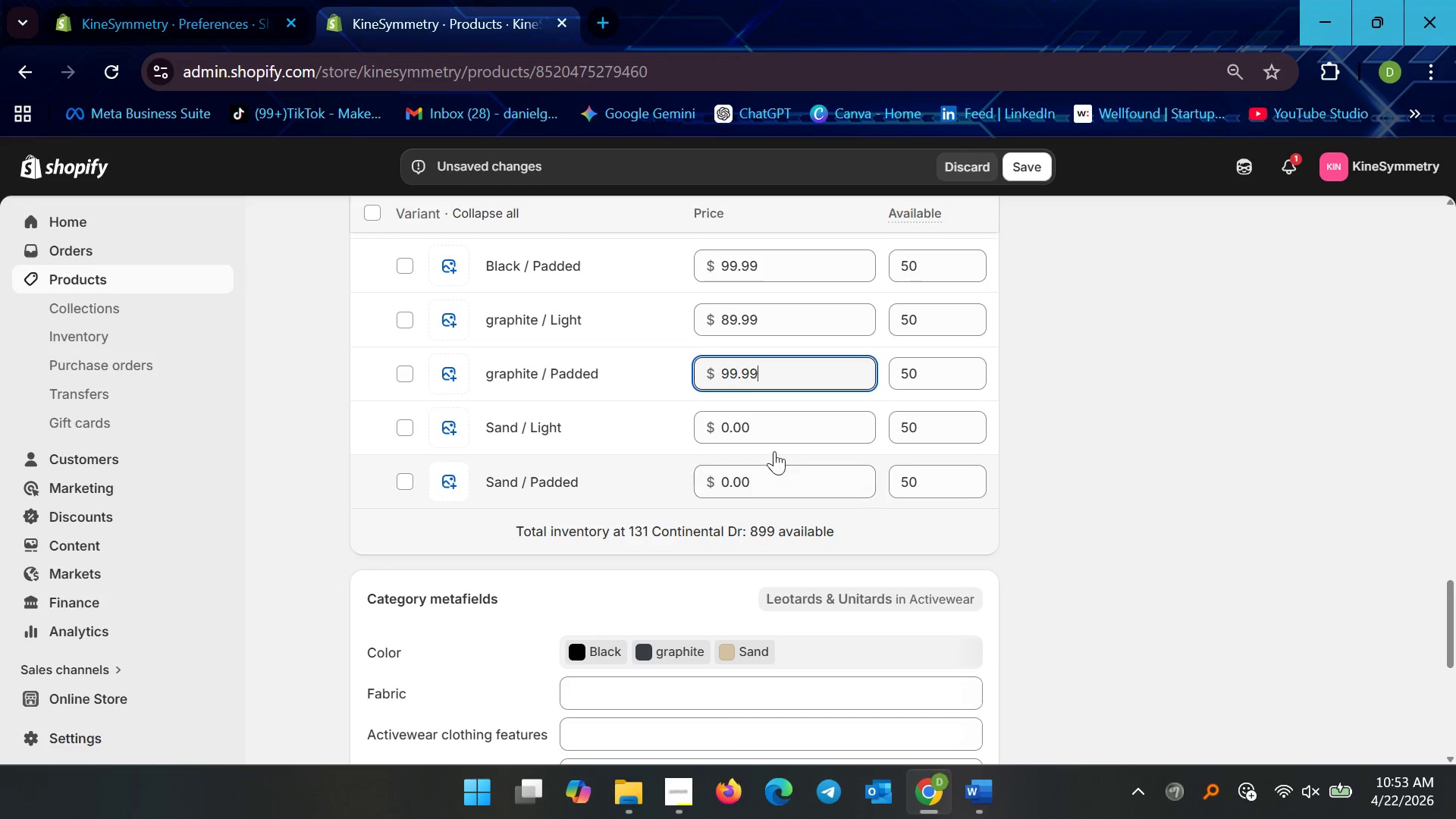 
left_click_drag(start_coordinate=[756, 421], to_coordinate=[690, 421])
 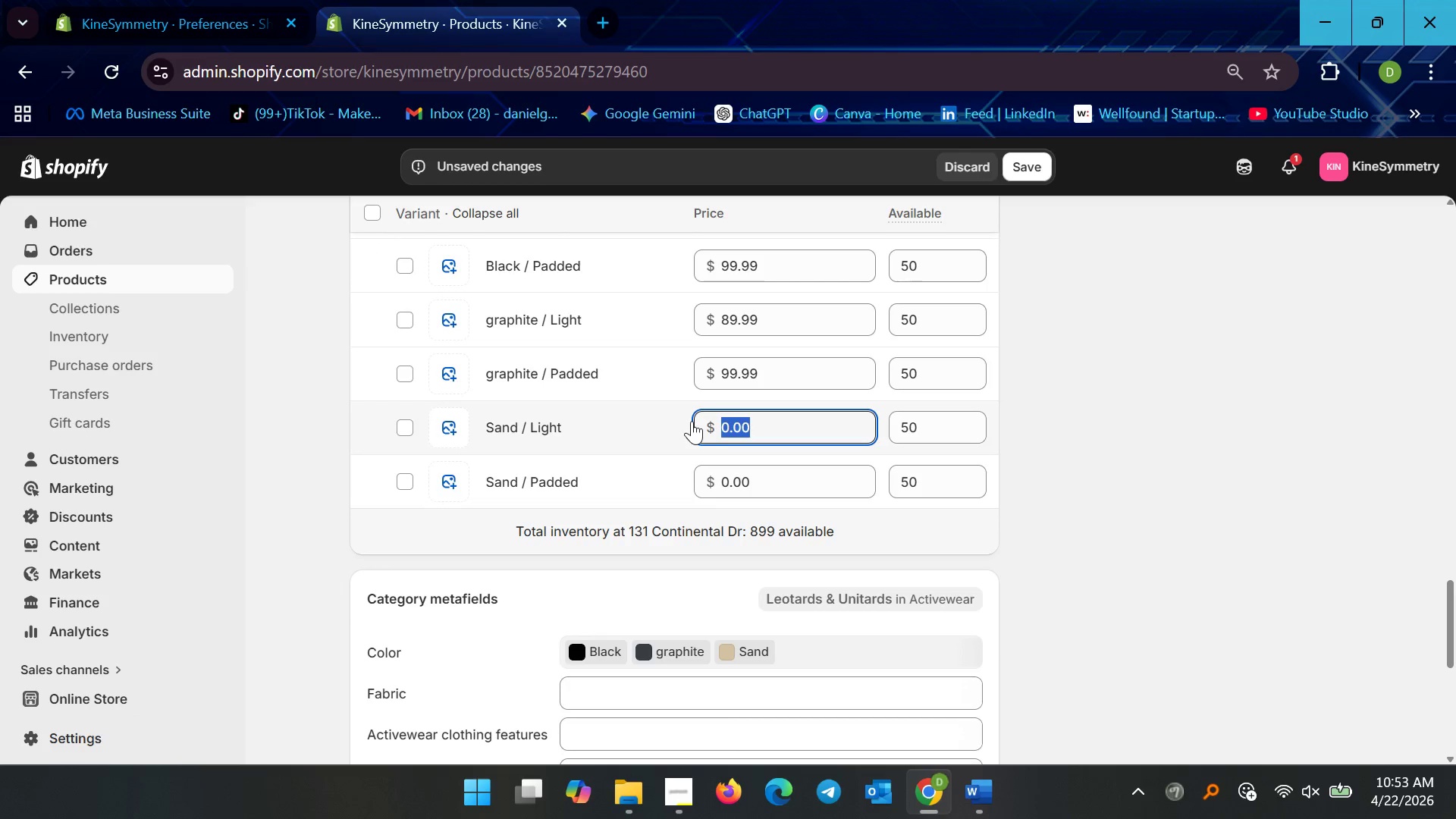 
type(89.99)
 